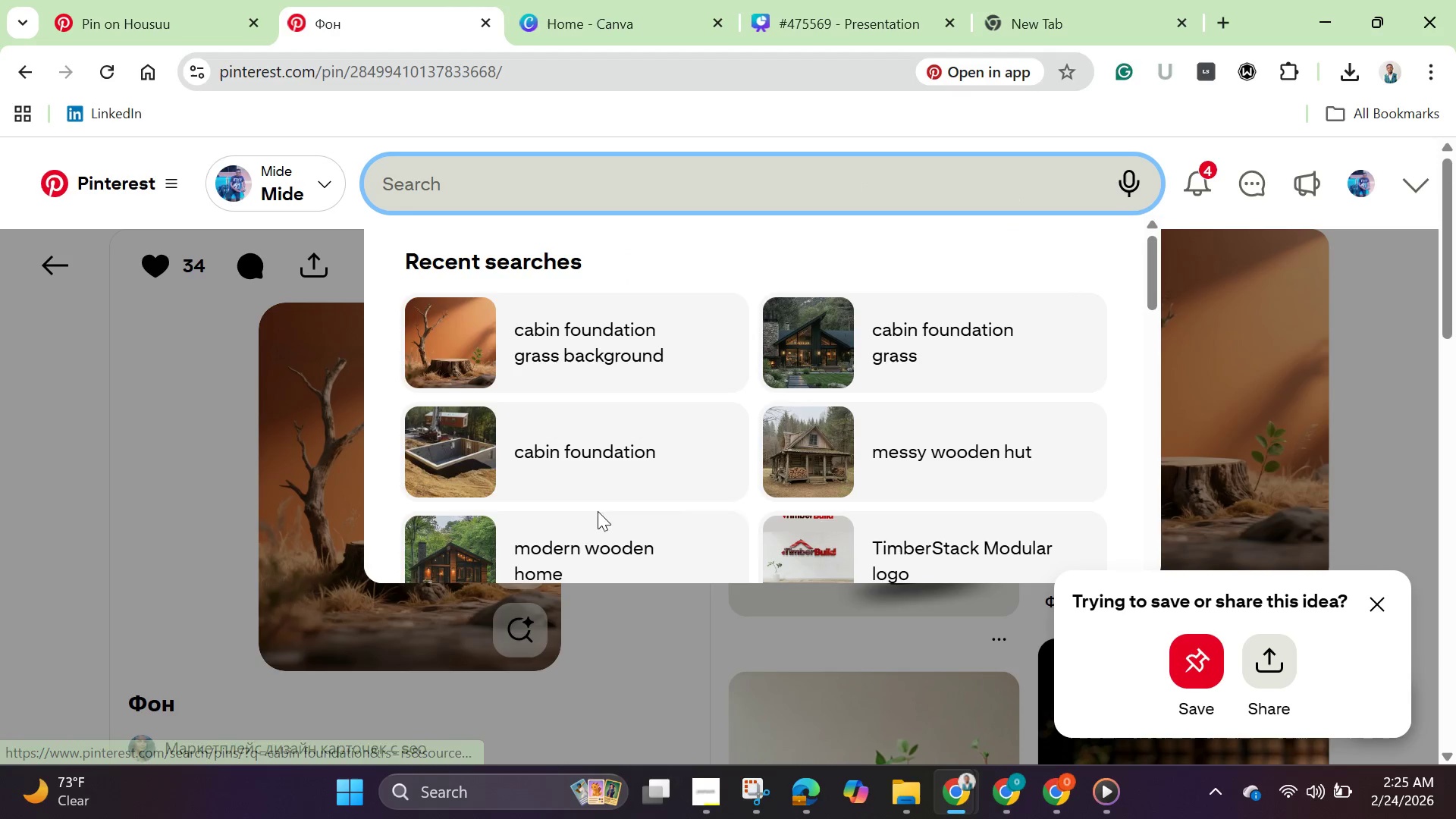 
left_click([596, 535])
 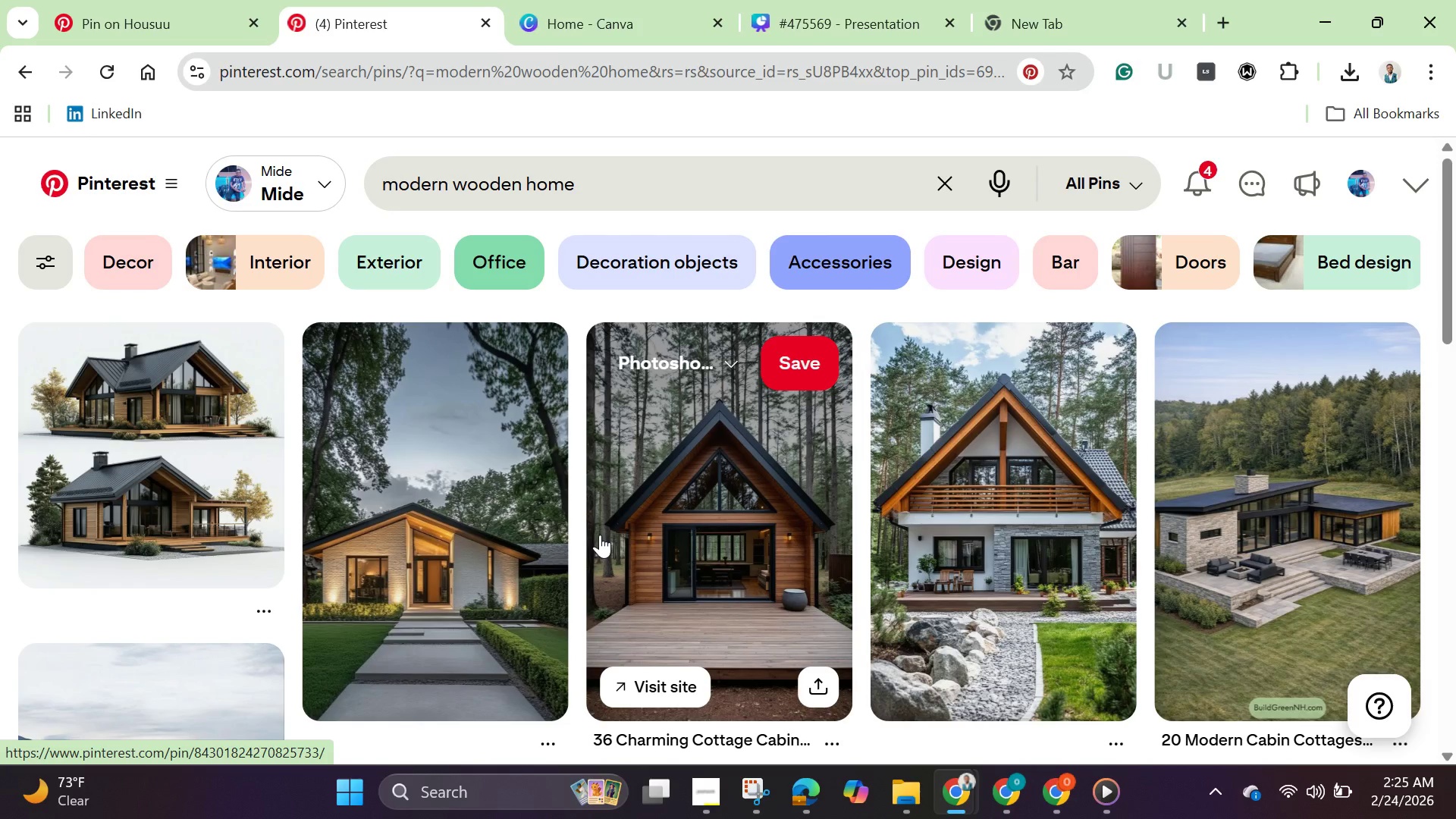 
wait(17.67)
 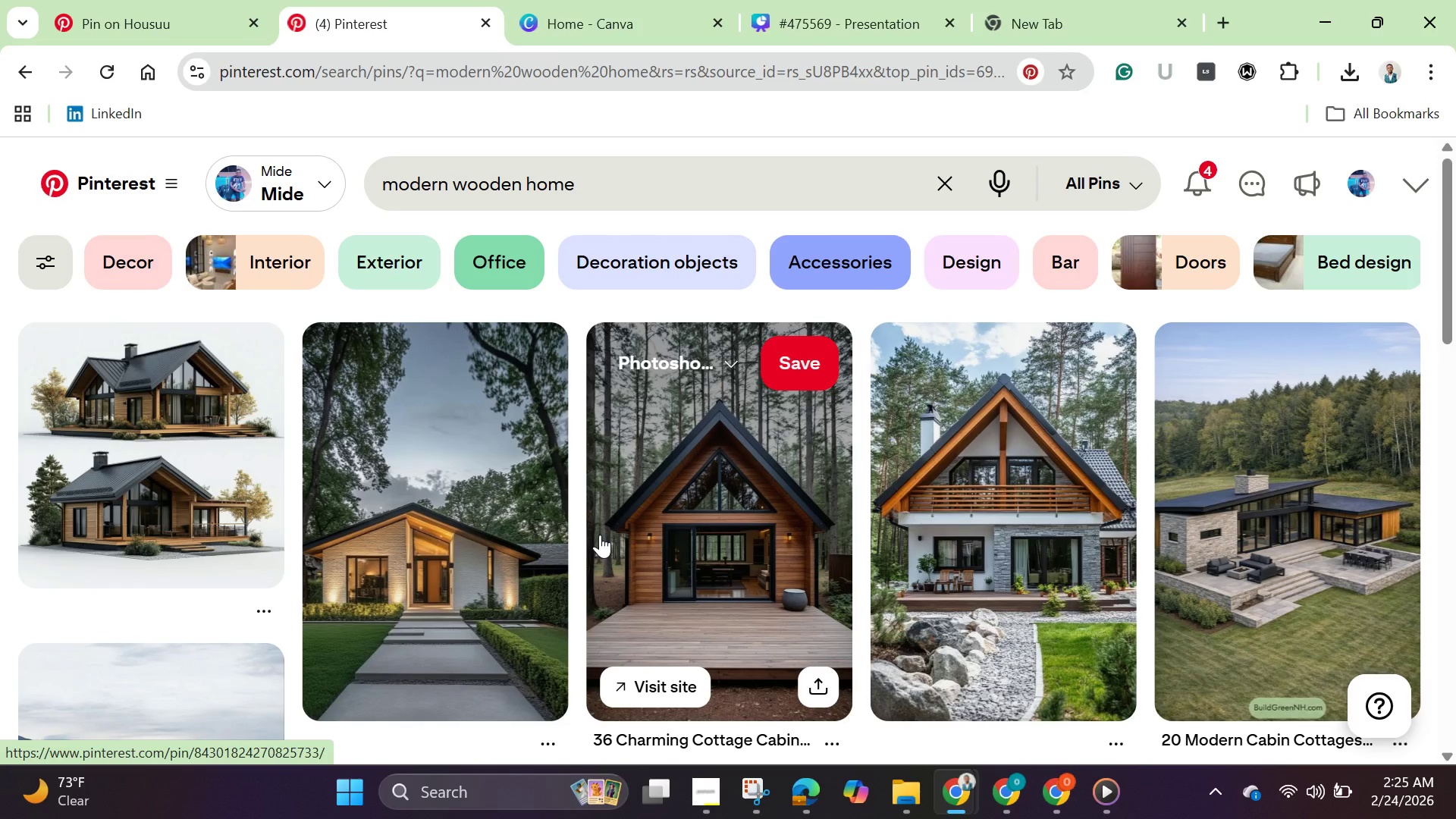 
double_click([593, 193])
 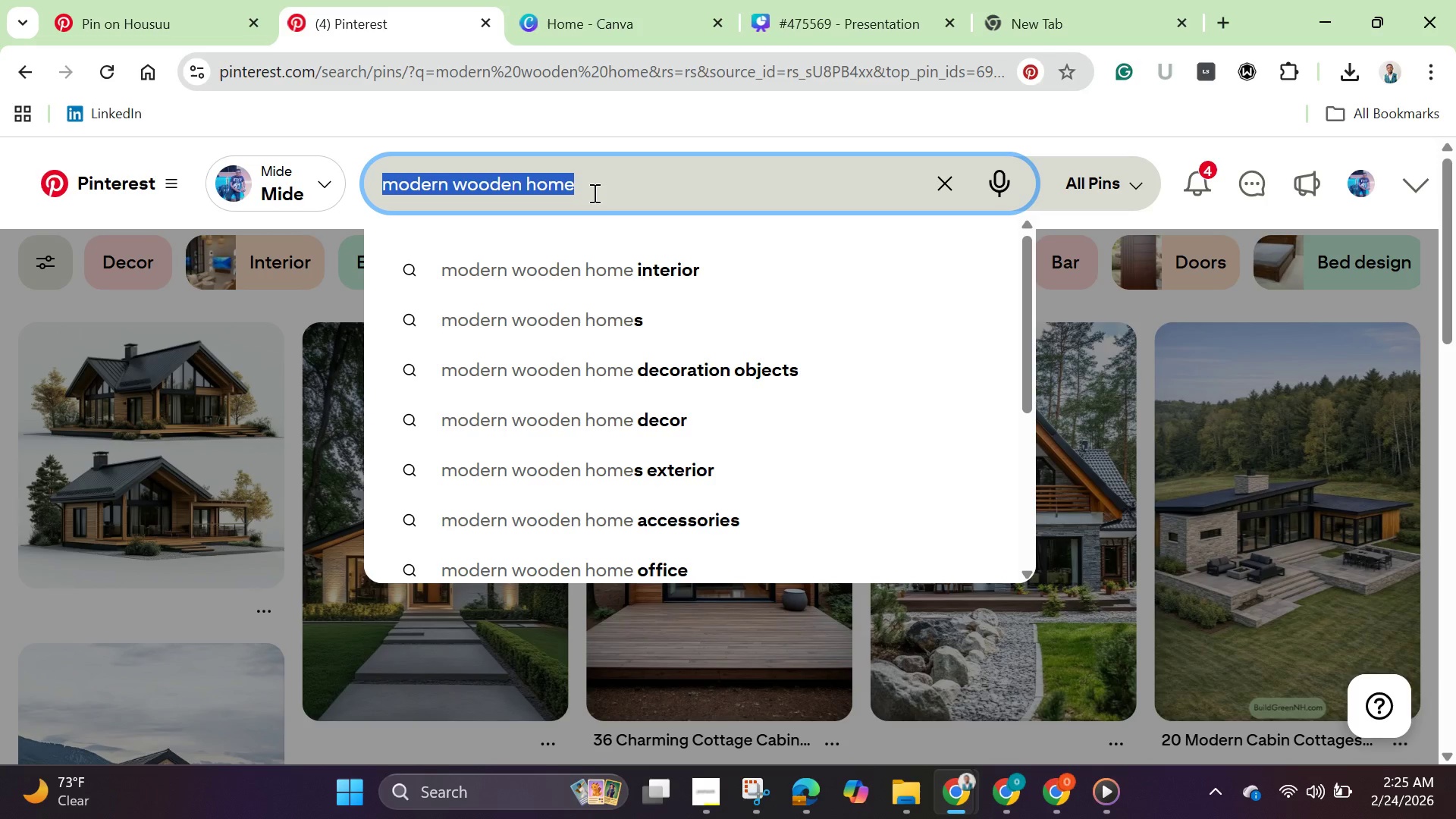 
triple_click([593, 193])
 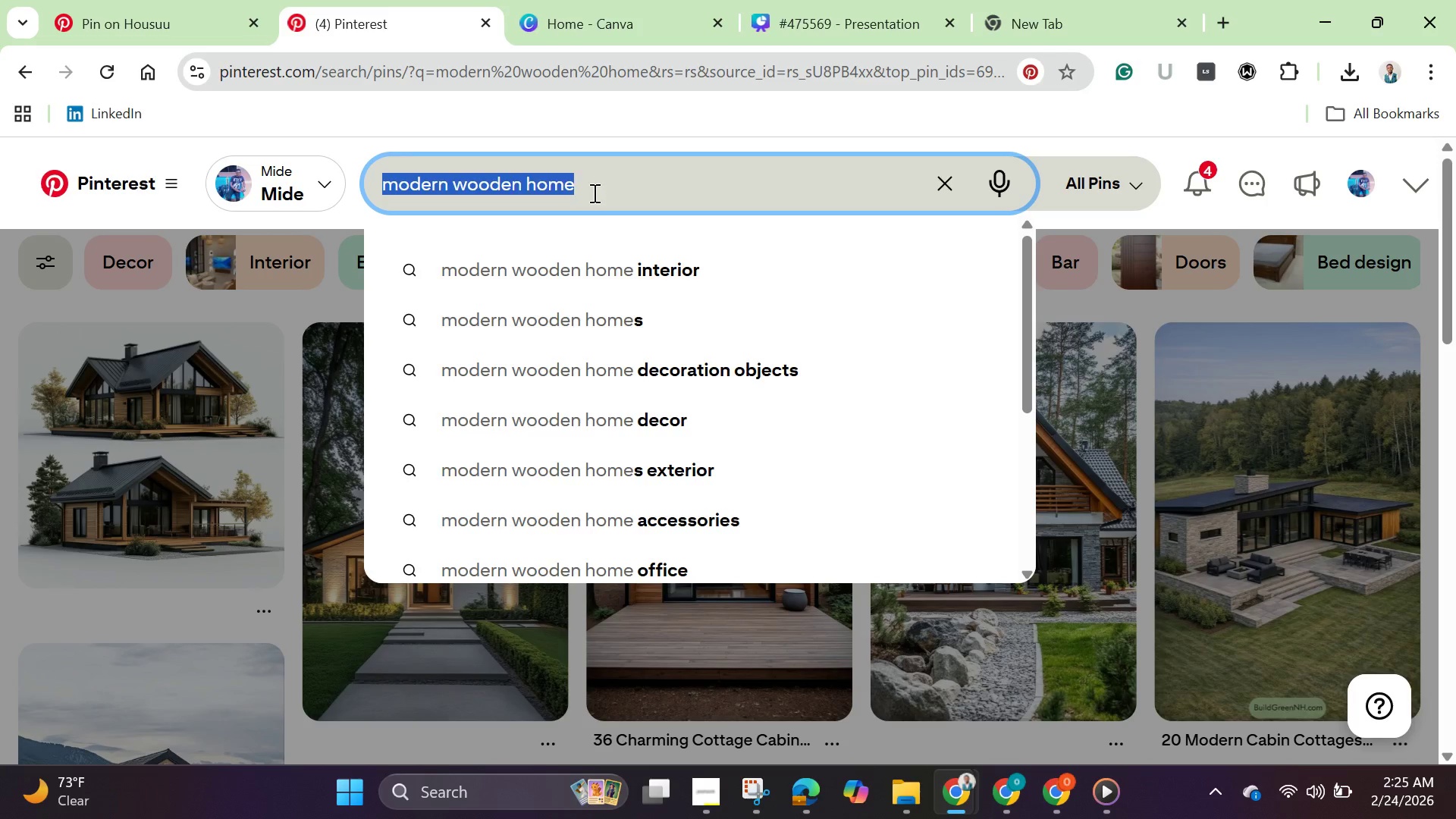 
key(Backspace)
type(modular home construction)
 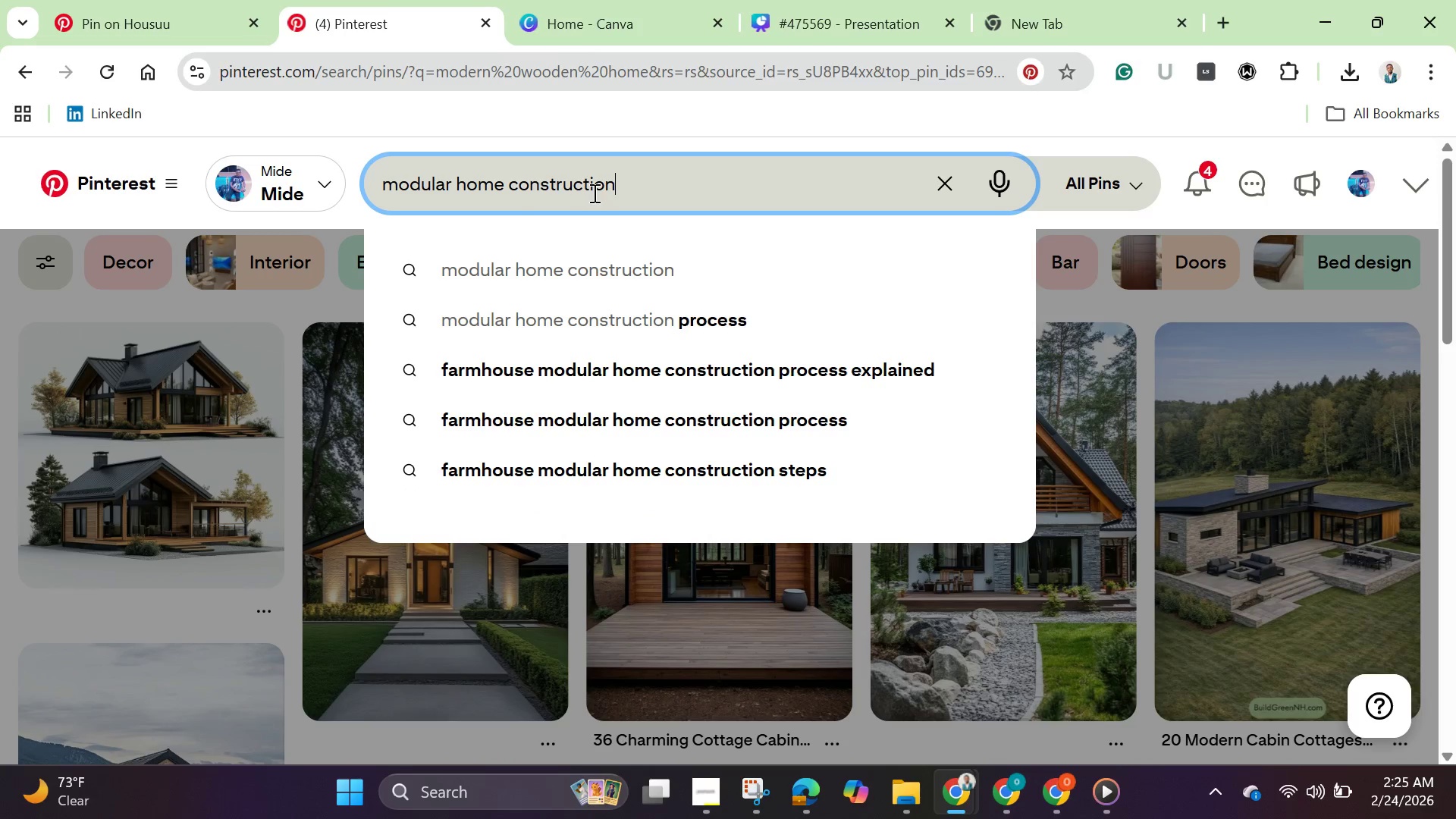 
key(Enter)
 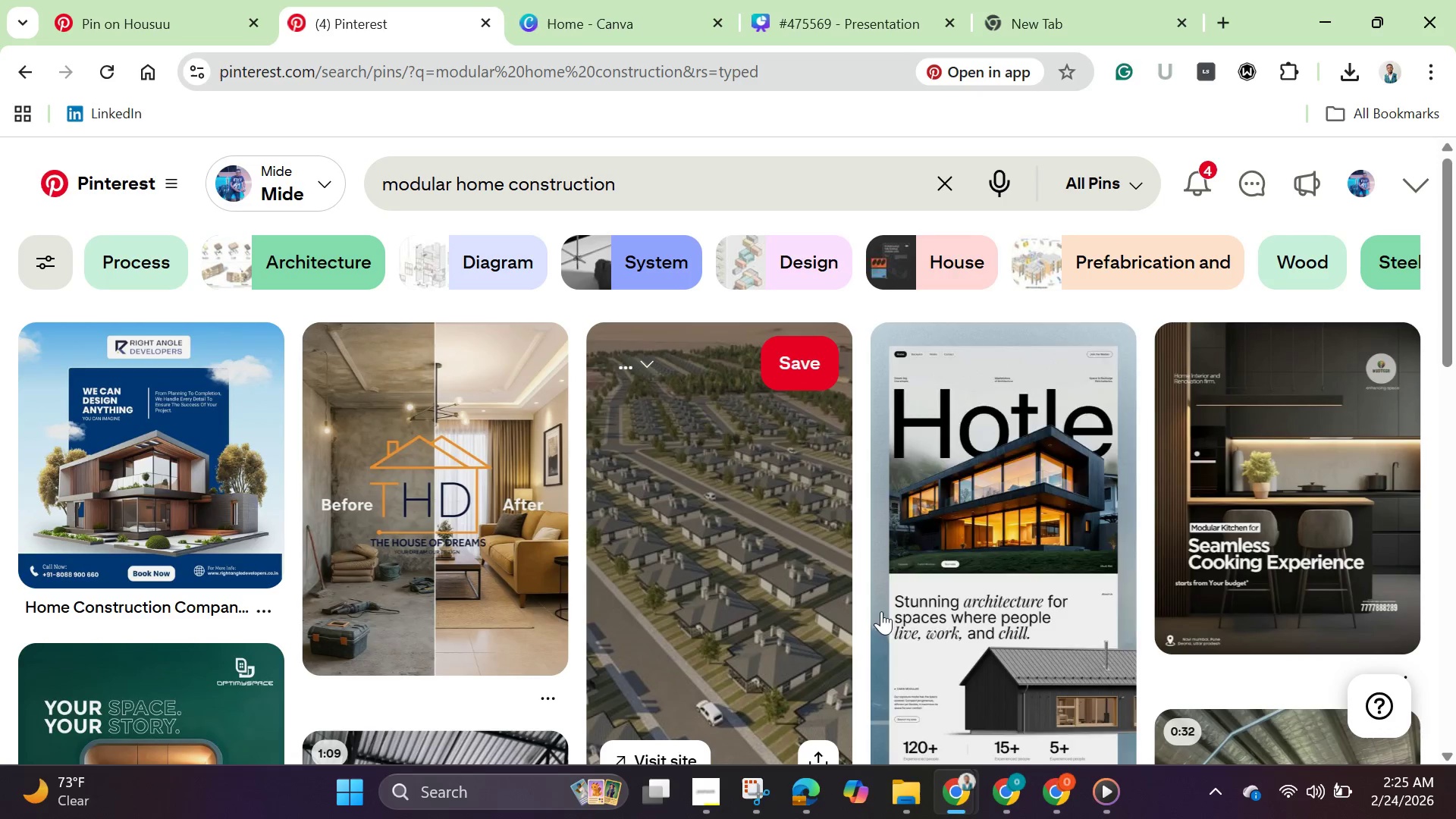 
scroll: coordinate [873, 620], scroll_direction: down, amount: 11.0
 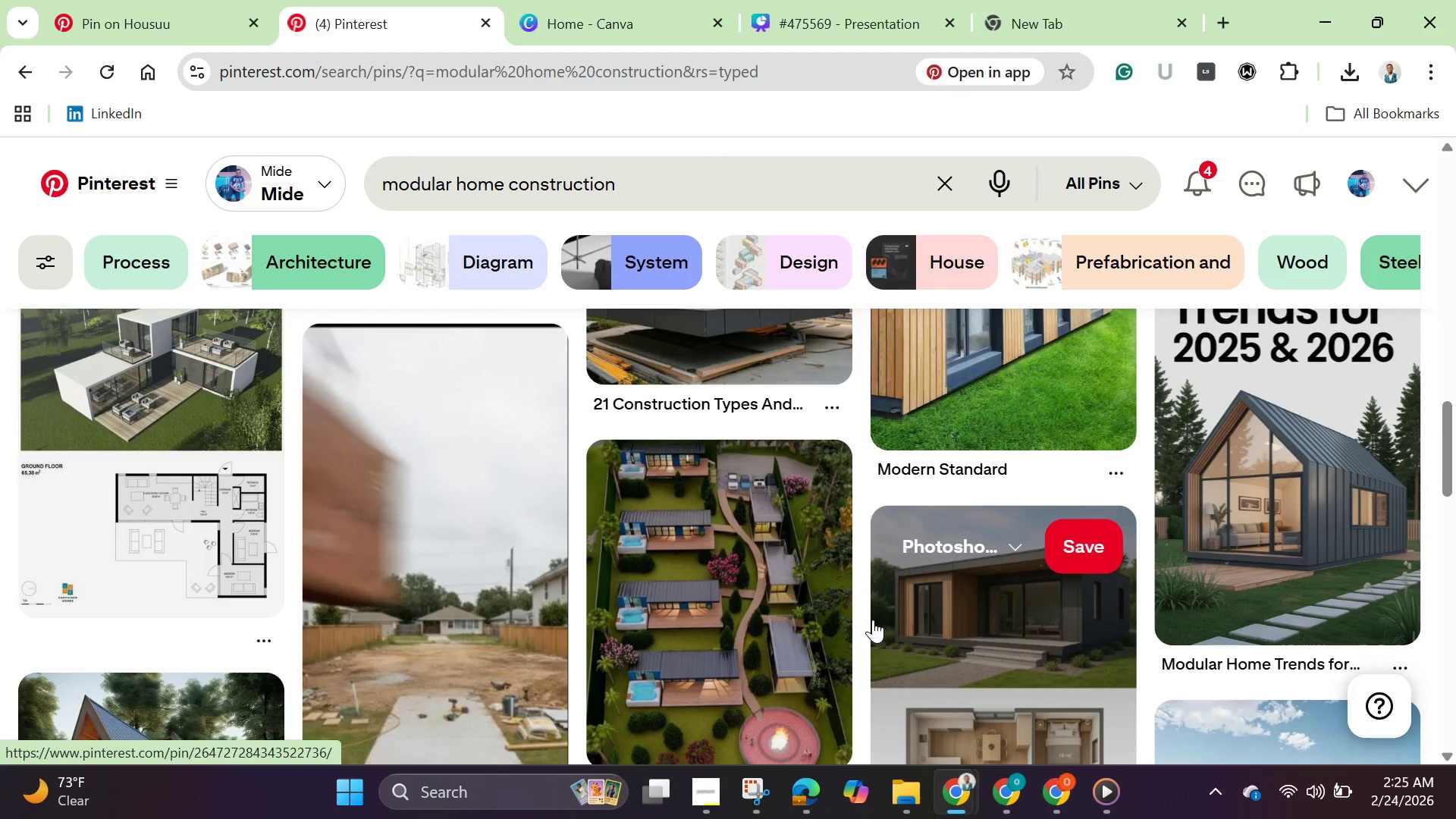 
scroll: coordinate [871, 622], scroll_direction: down, amount: 2.0
 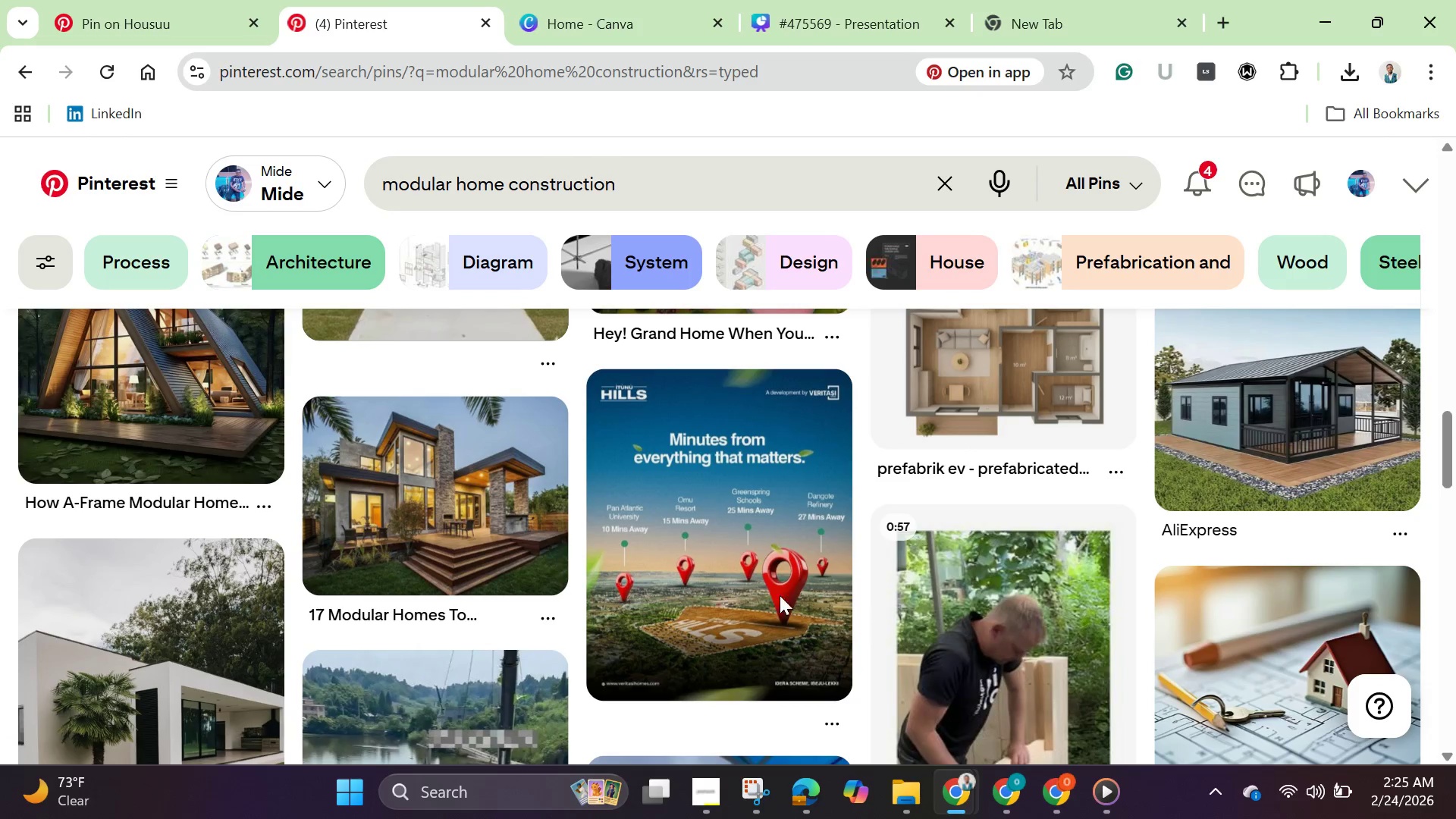 
left_click([133, 412])
 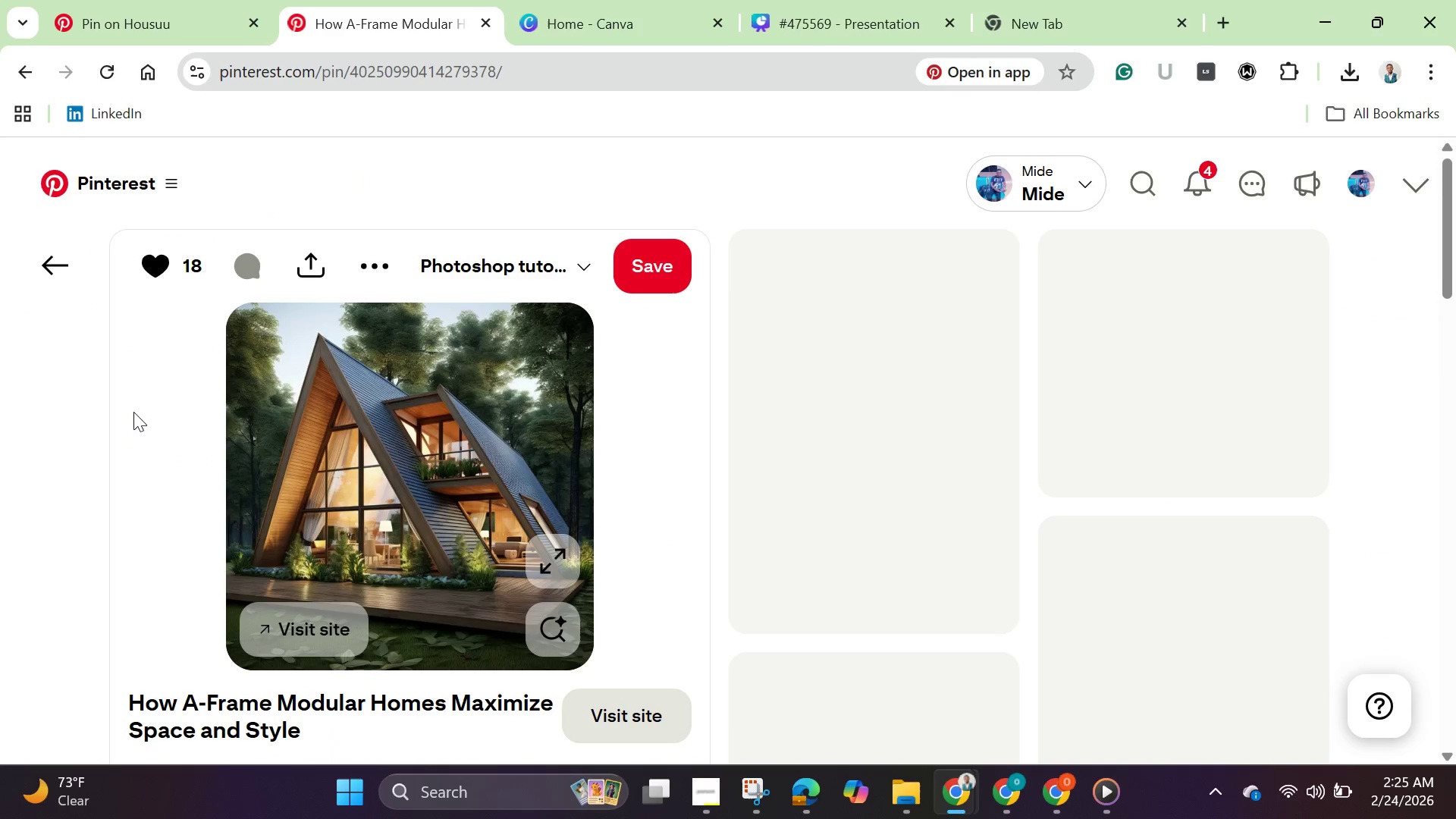 
mouse_move([389, 480])
 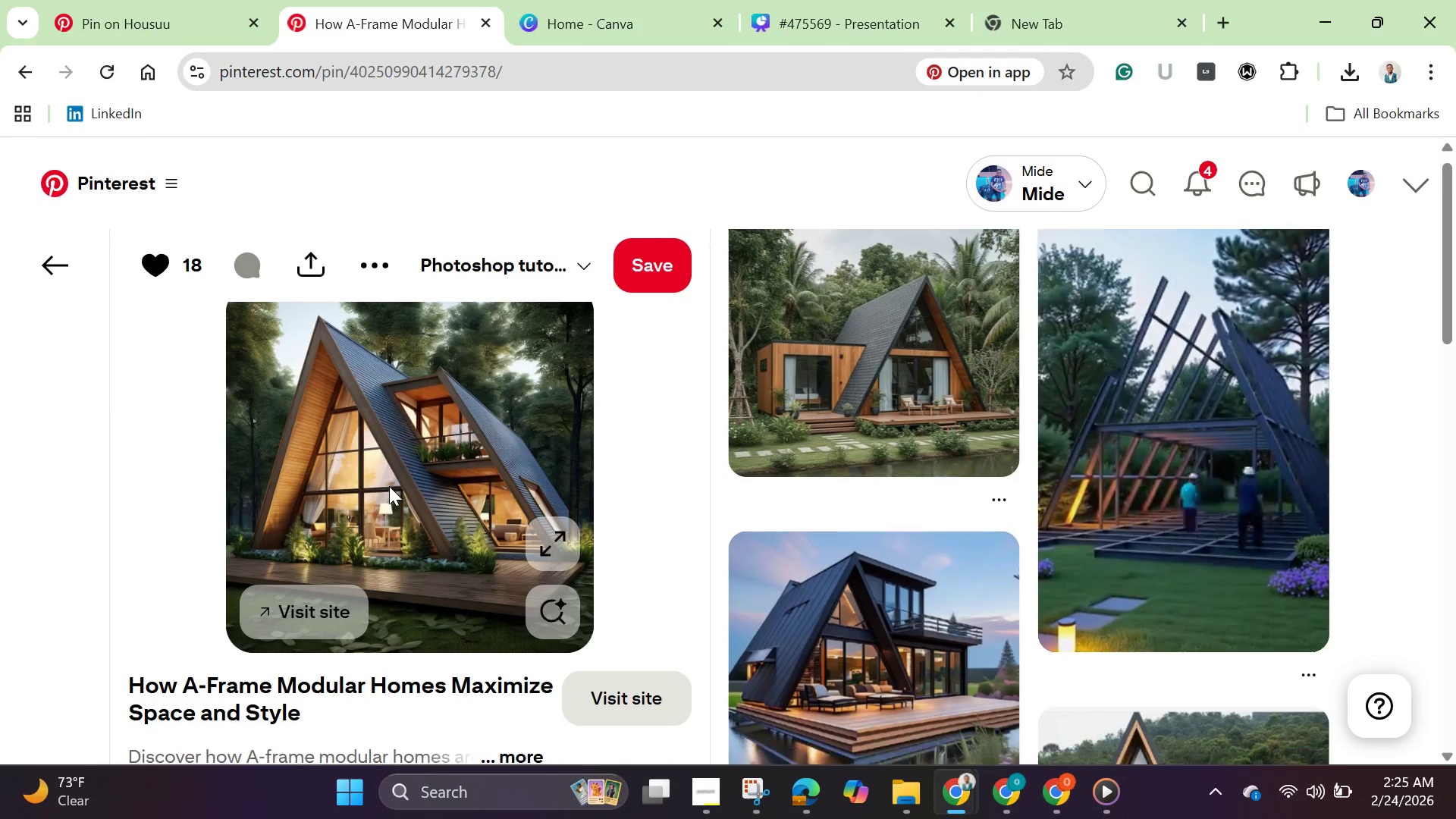 
scroll: coordinate [293, 542], scroll_direction: down, amount: 9.0
 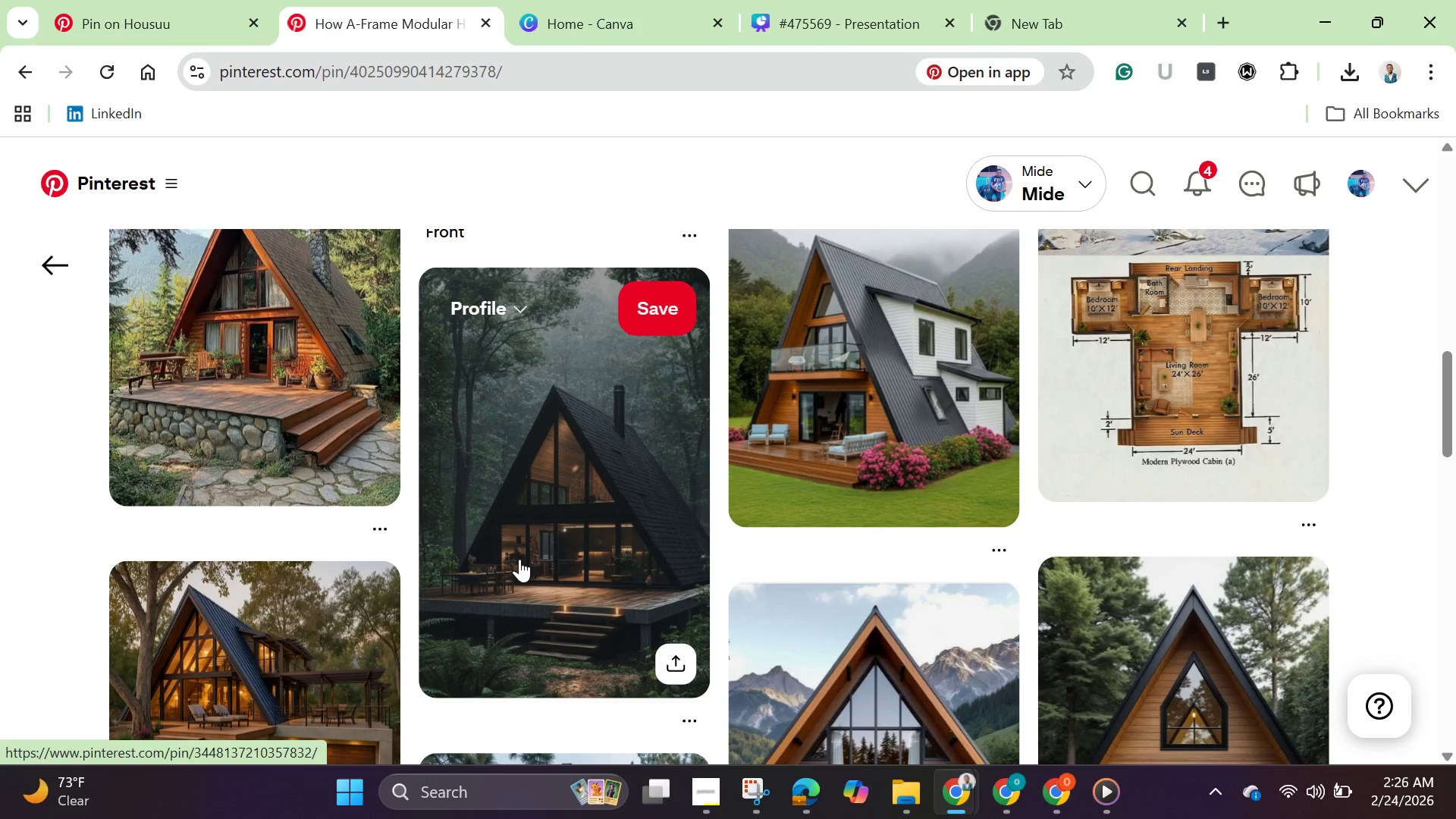 
left_click([519, 559])
 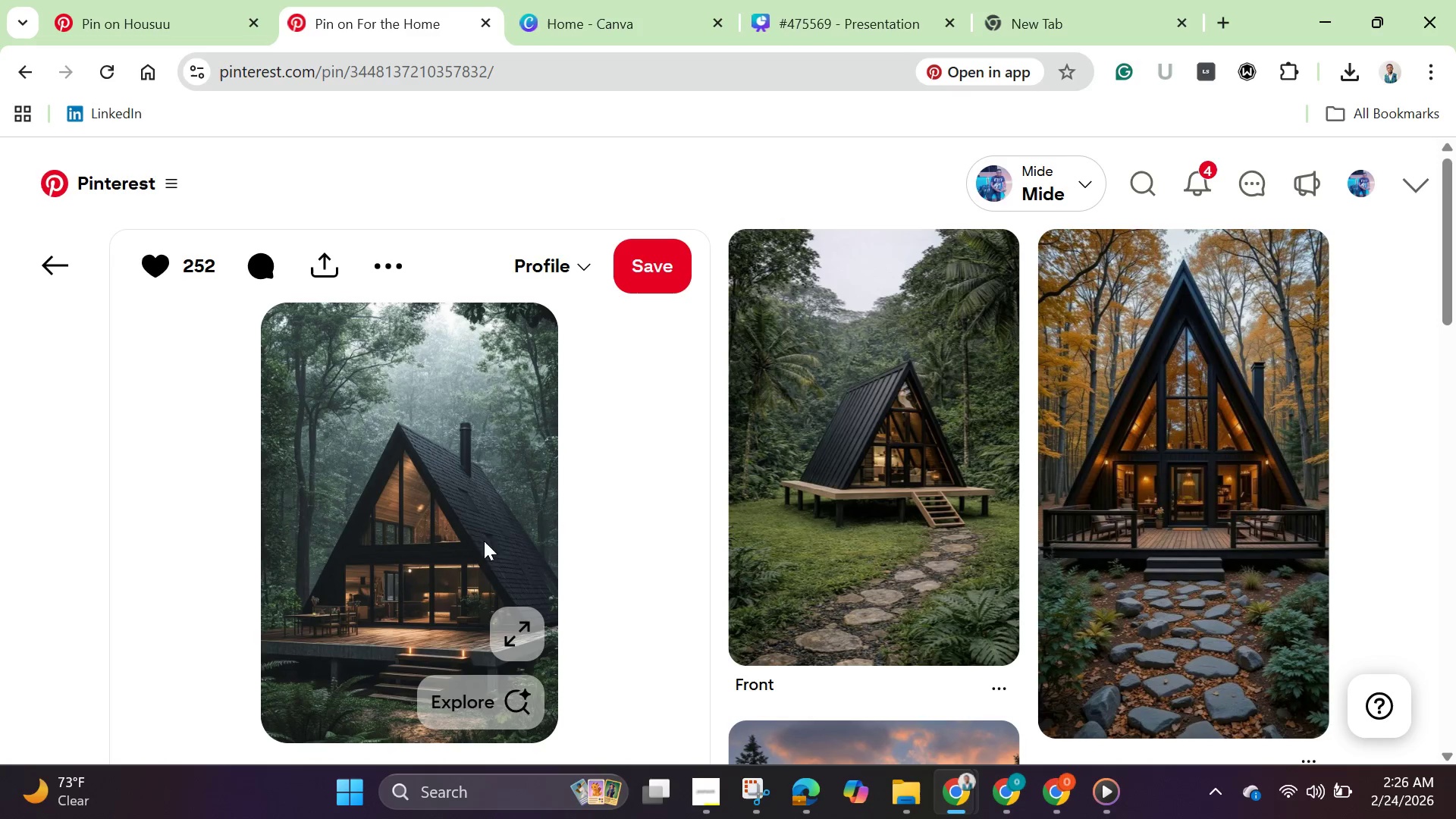 
mouse_move([1039, 577])
 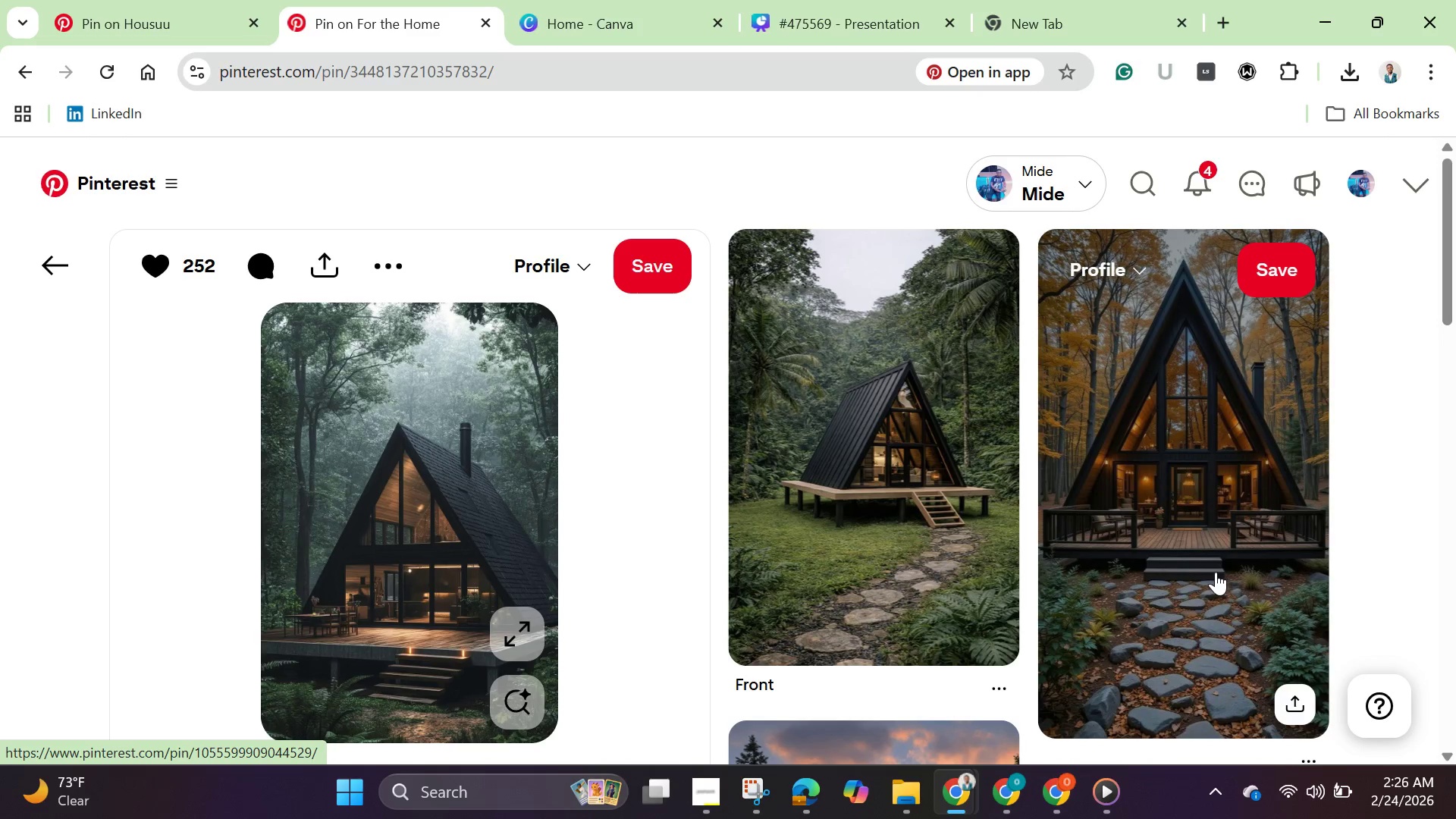 
left_click([1216, 572])
 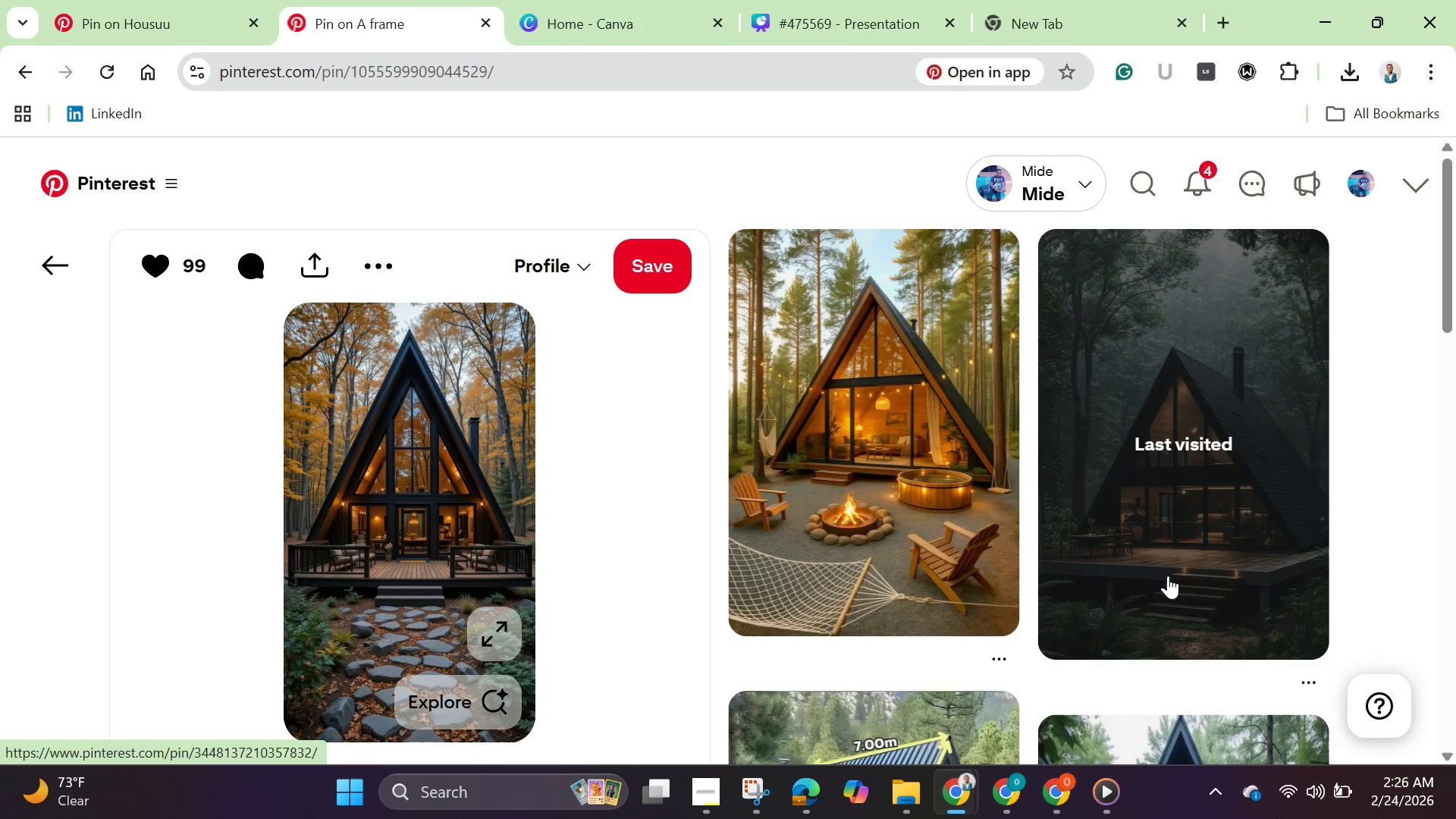 
scroll: coordinate [1163, 583], scroll_direction: down, amount: 12.0
 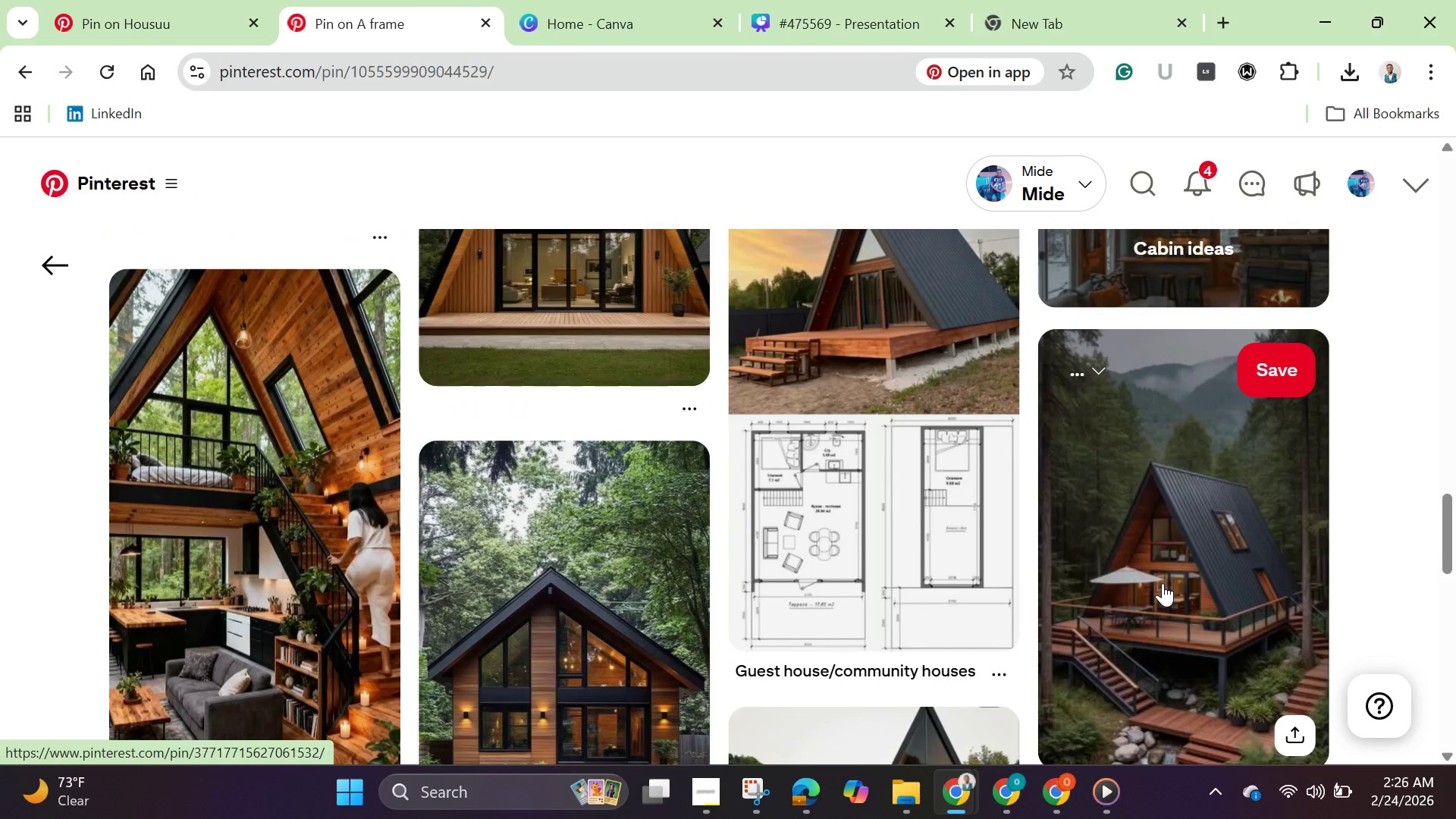 
scroll: coordinate [1163, 584], scroll_direction: down, amount: 12.0
 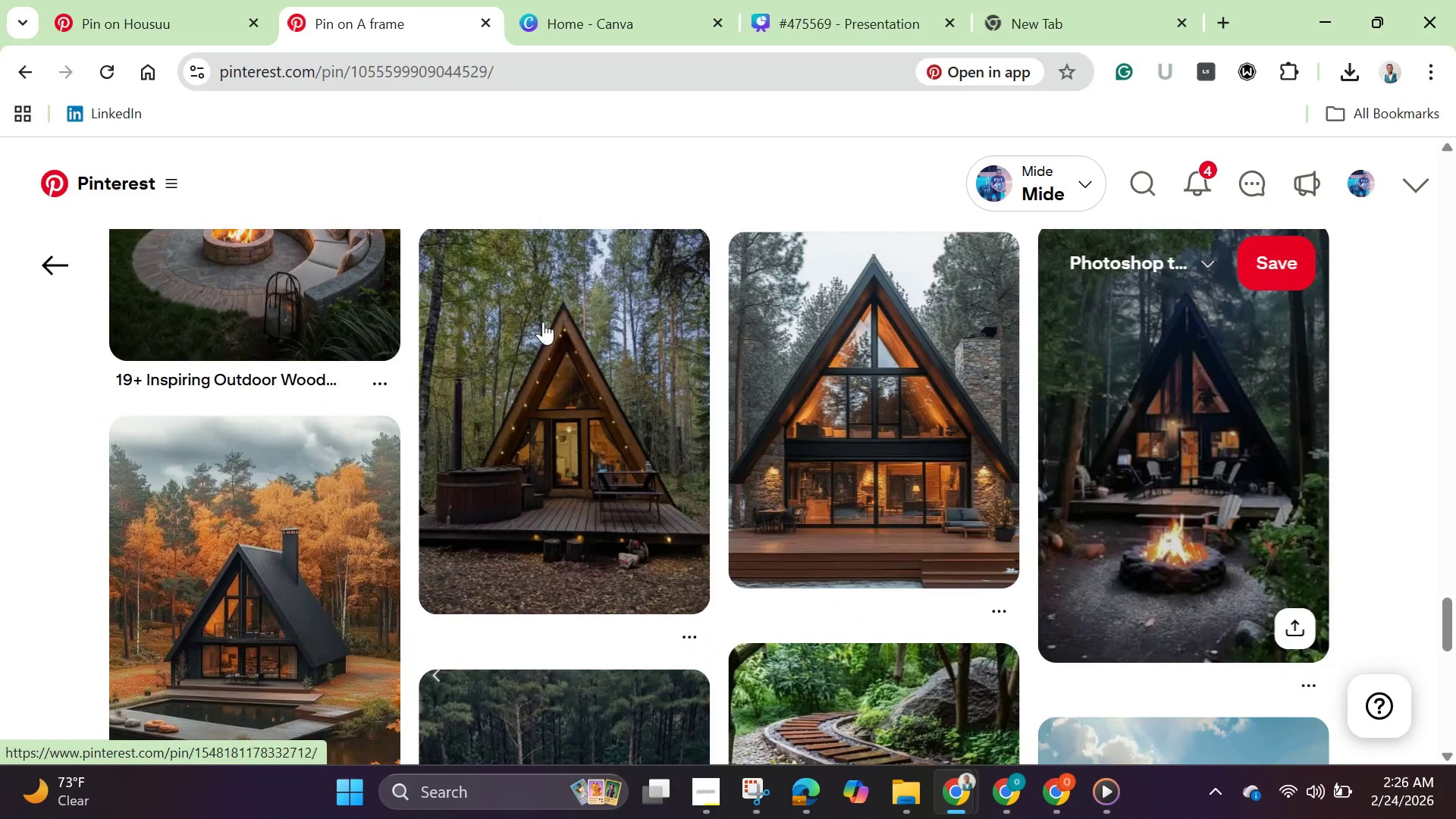 
scroll: coordinate [131, 155], scroll_direction: up, amount: 48.0
 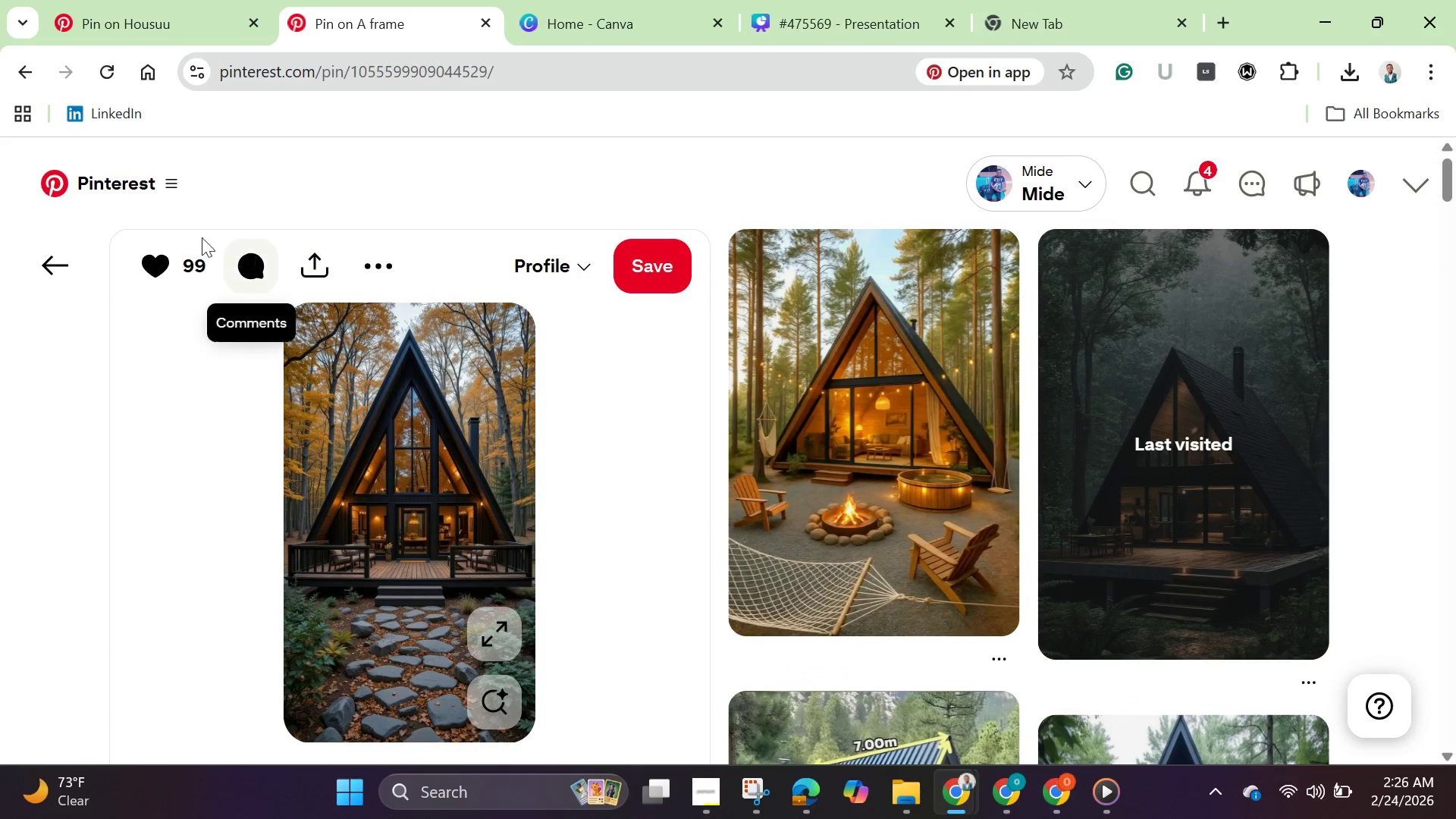 
left_click([52, 265])
 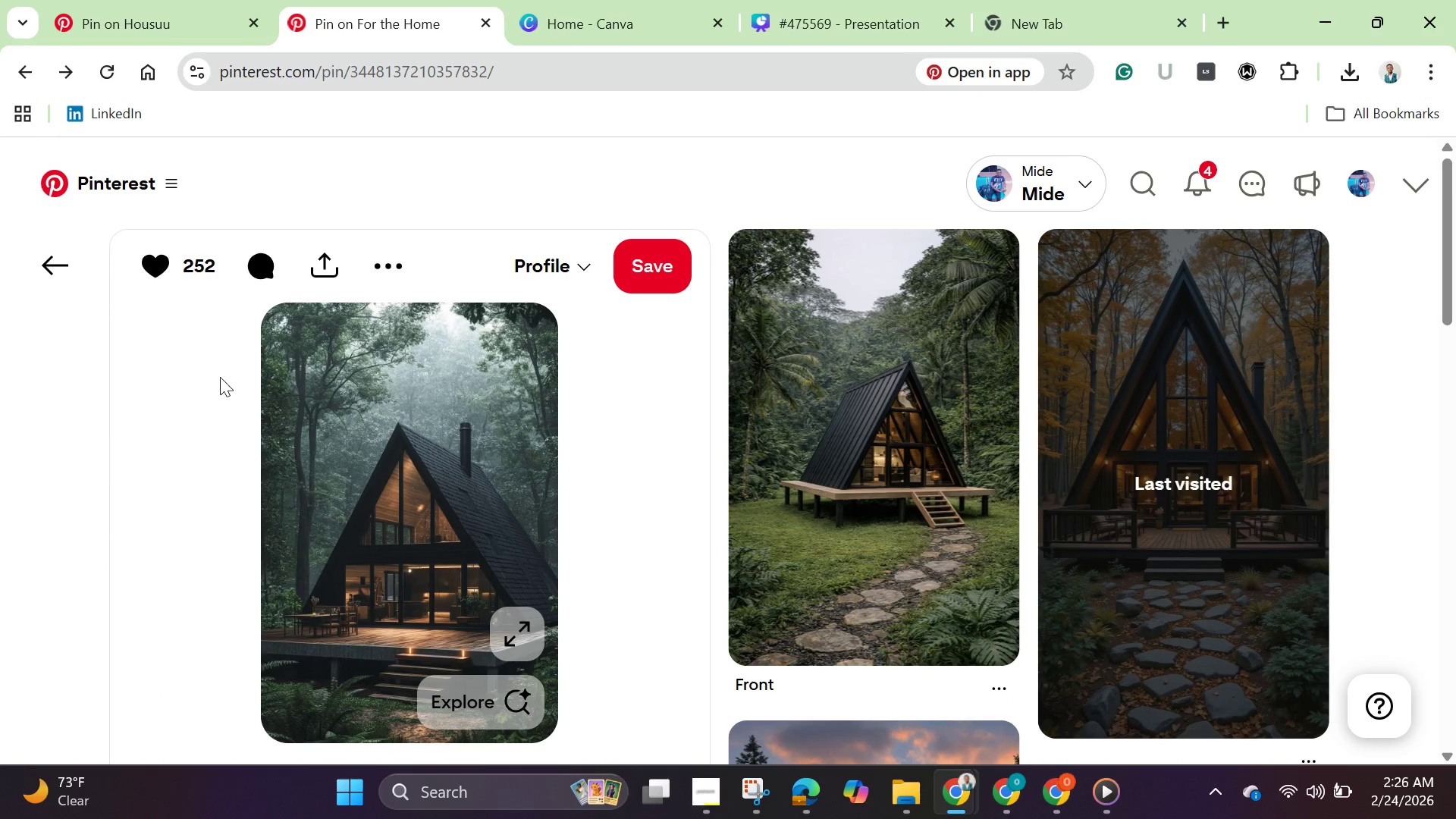 
left_click([58, 266])
 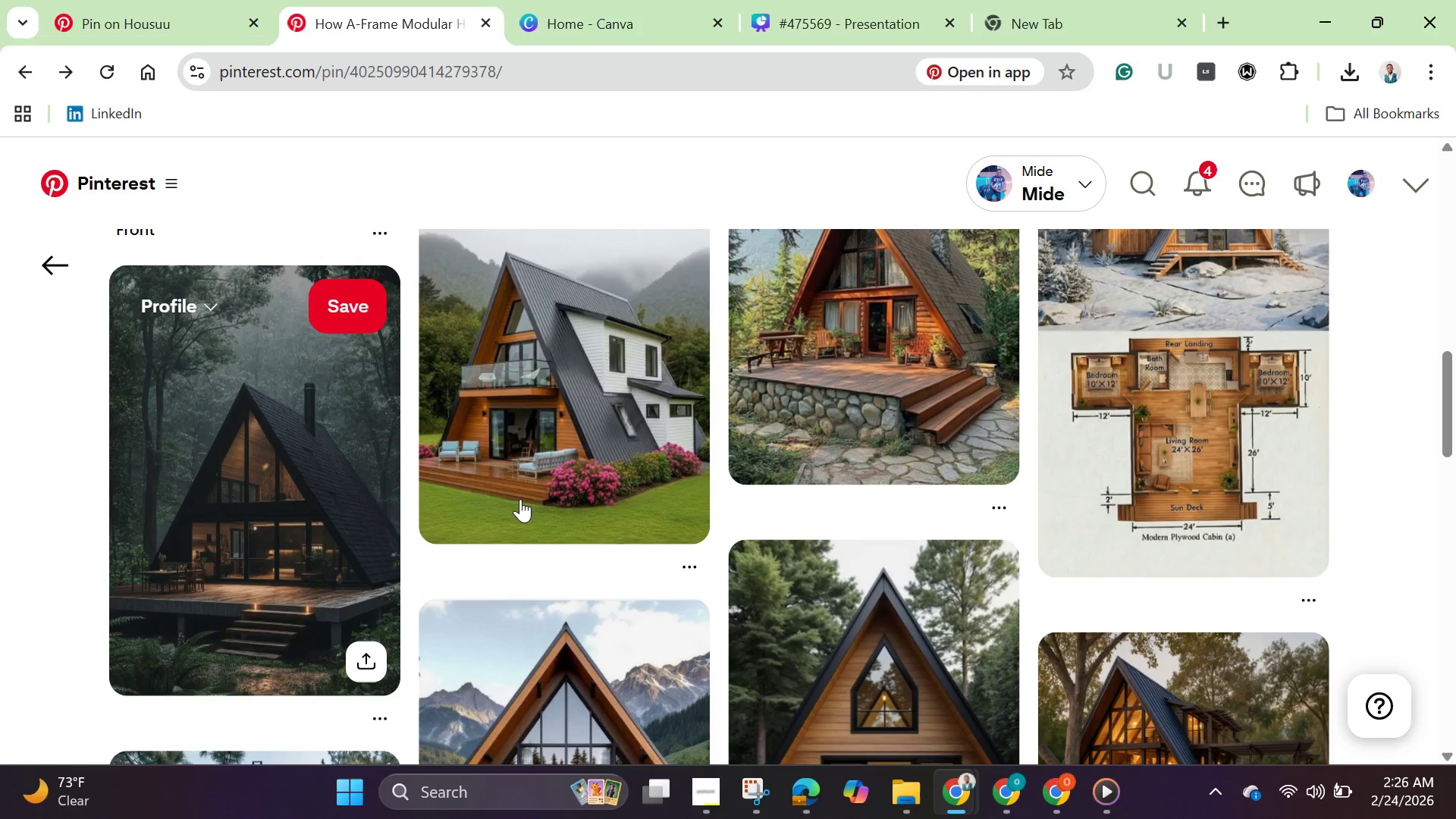 
scroll: coordinate [522, 499], scroll_direction: up, amount: 4.0
 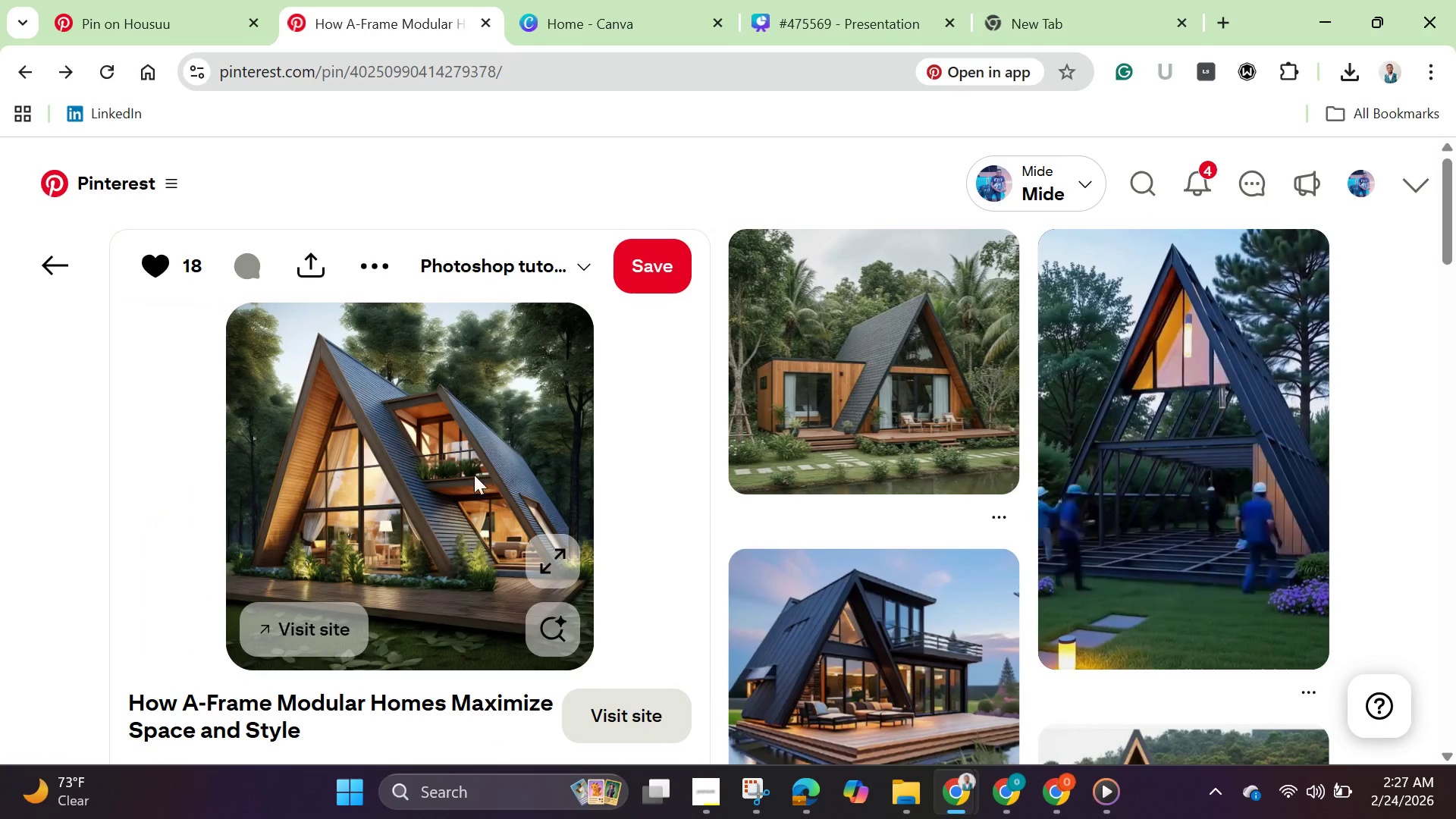 
right_click([435, 444])
 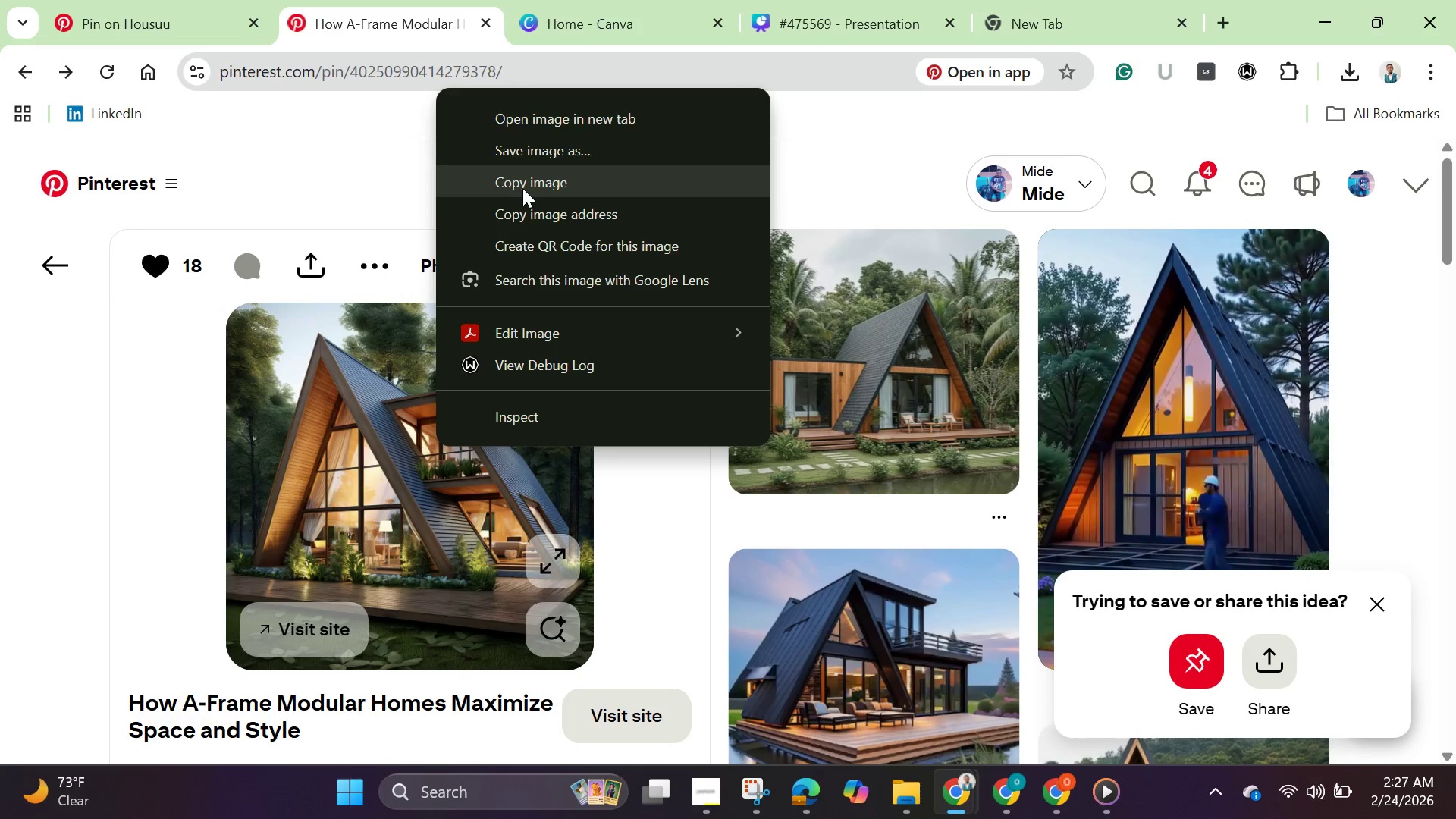 
left_click([522, 188])
 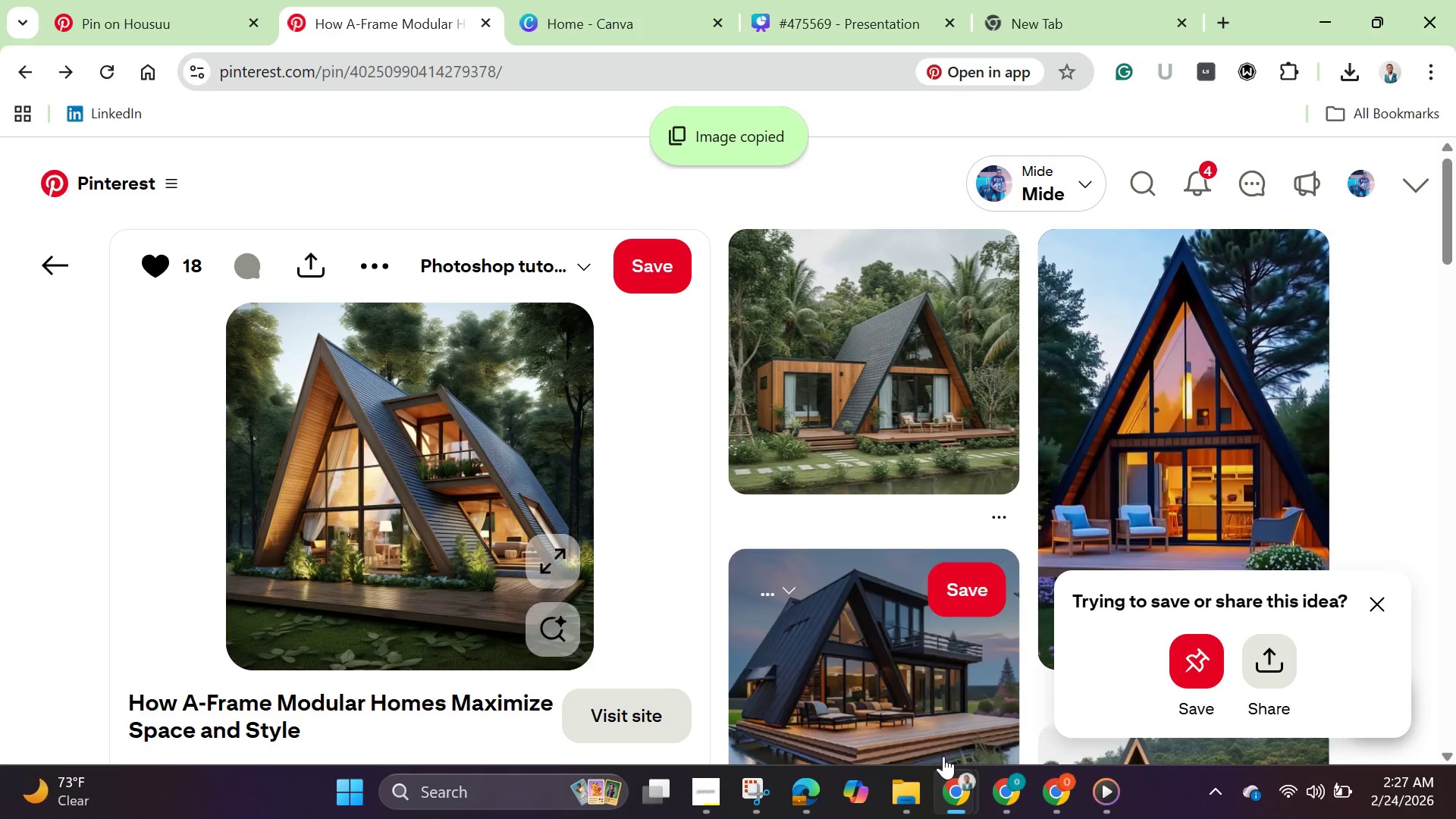 
left_click([1049, 785])
 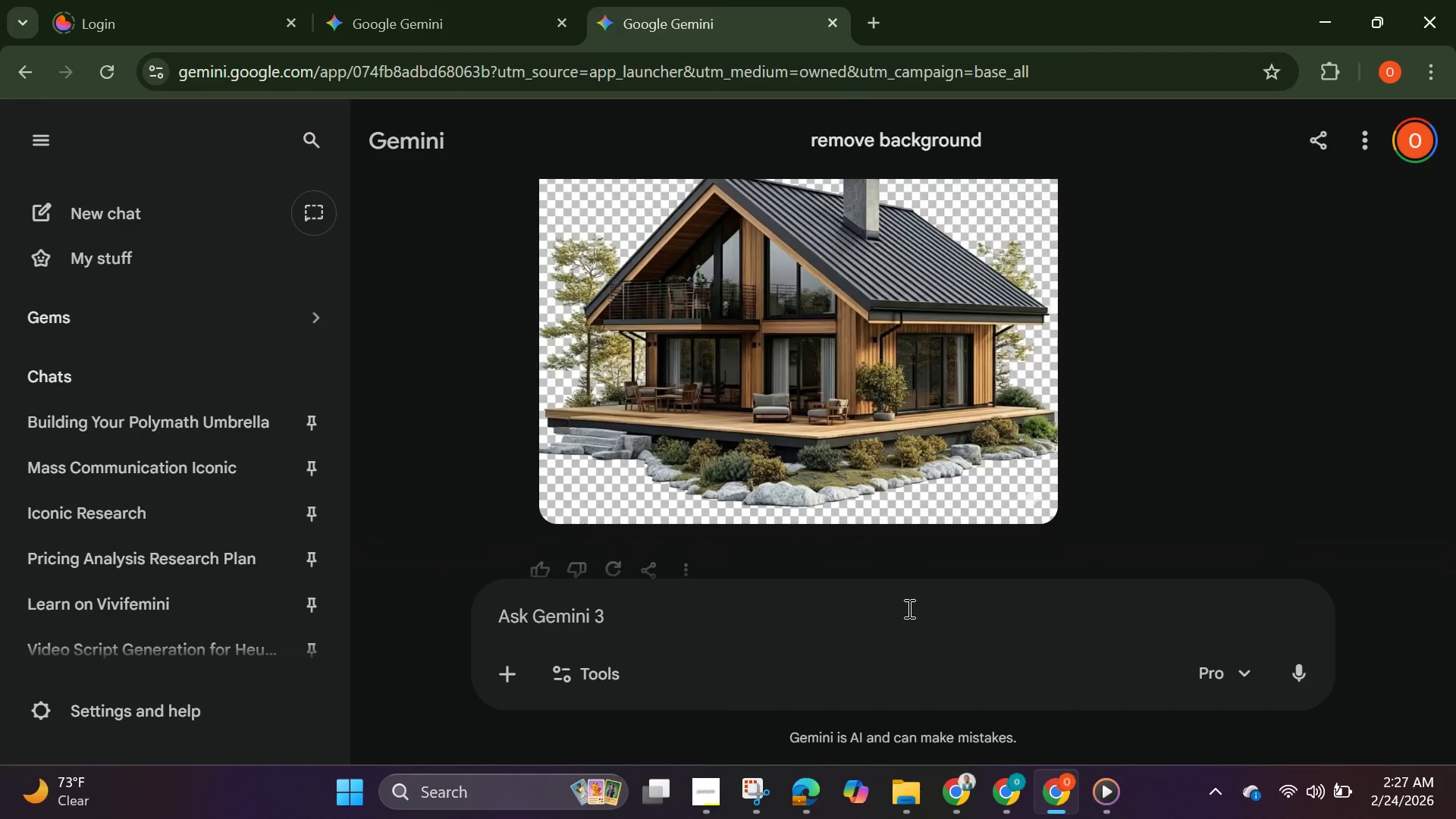 
left_click([908, 608])
 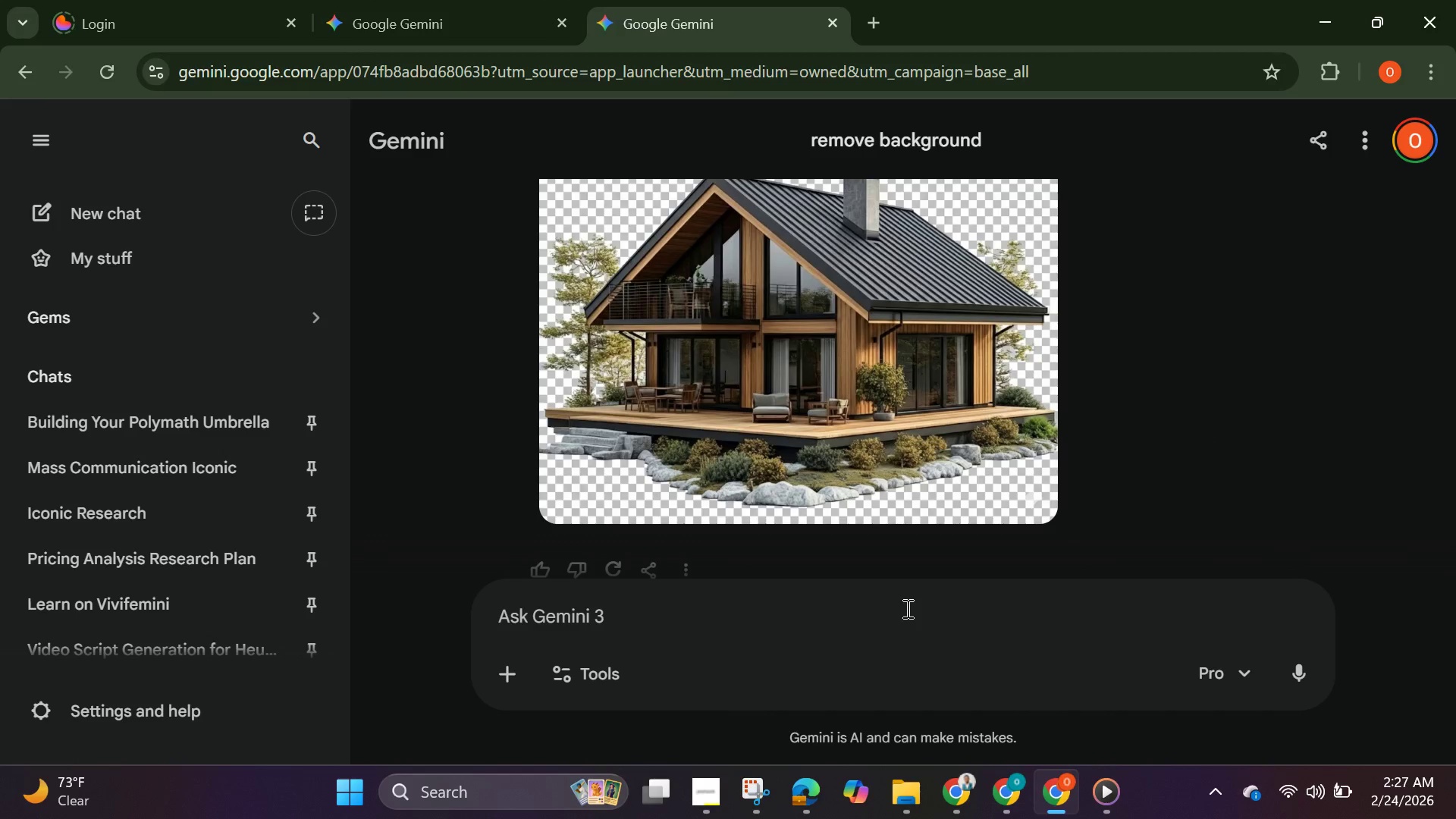 
type(d)
key(Backspace)
type(create a )
key(Backspace)
type(n other image like that)
 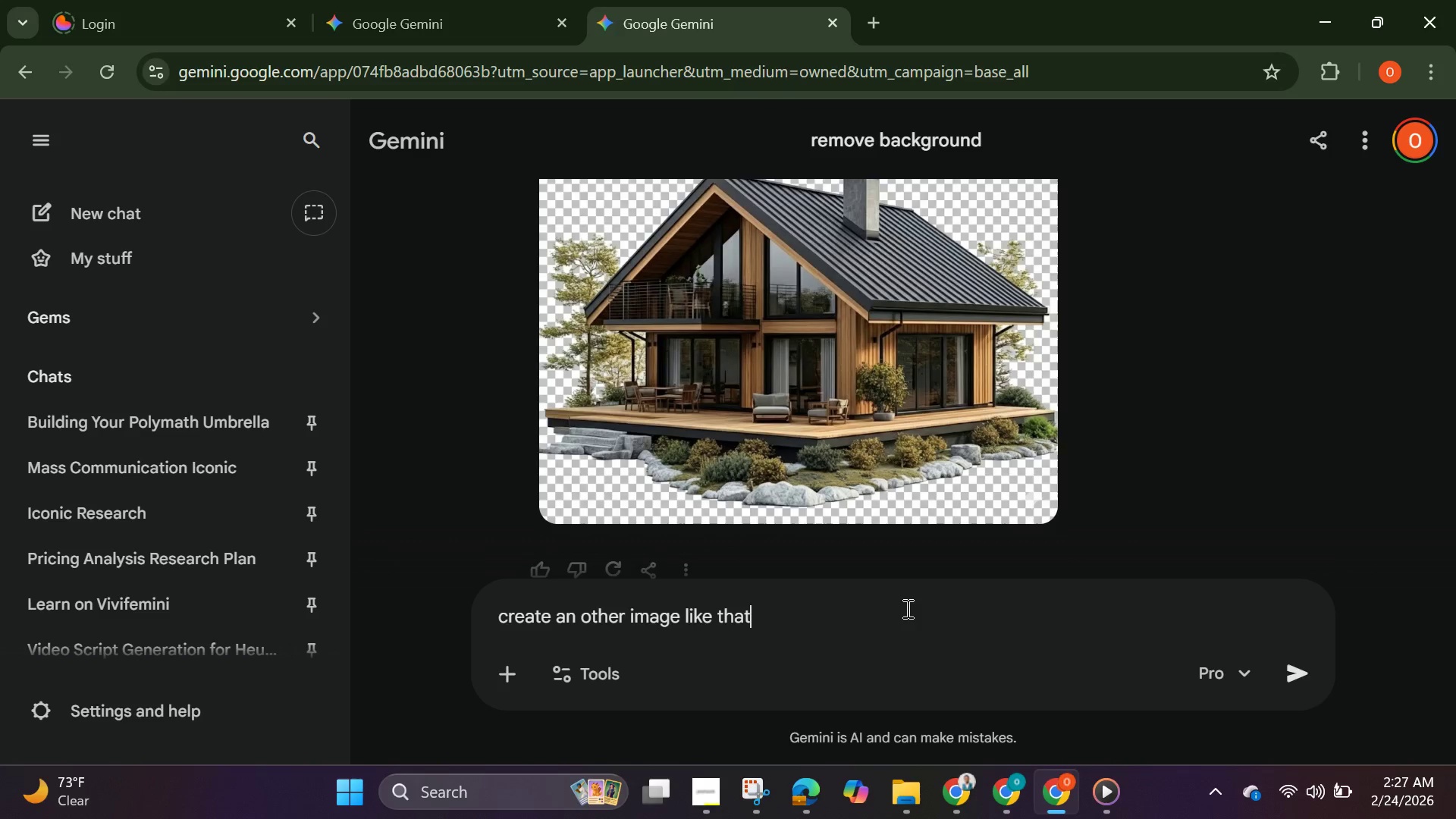 
key(Enter)
 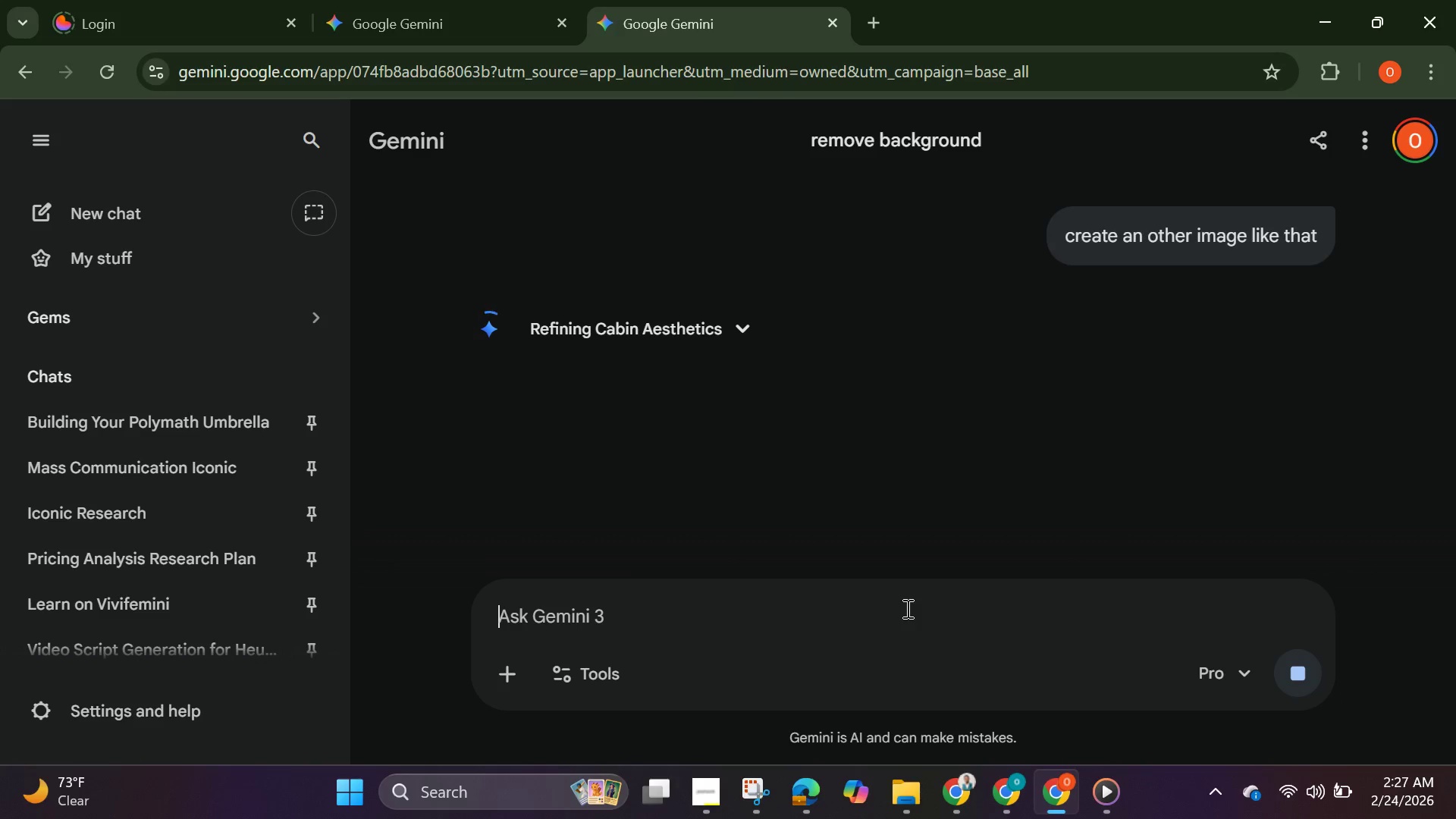 
wait(27.39)
 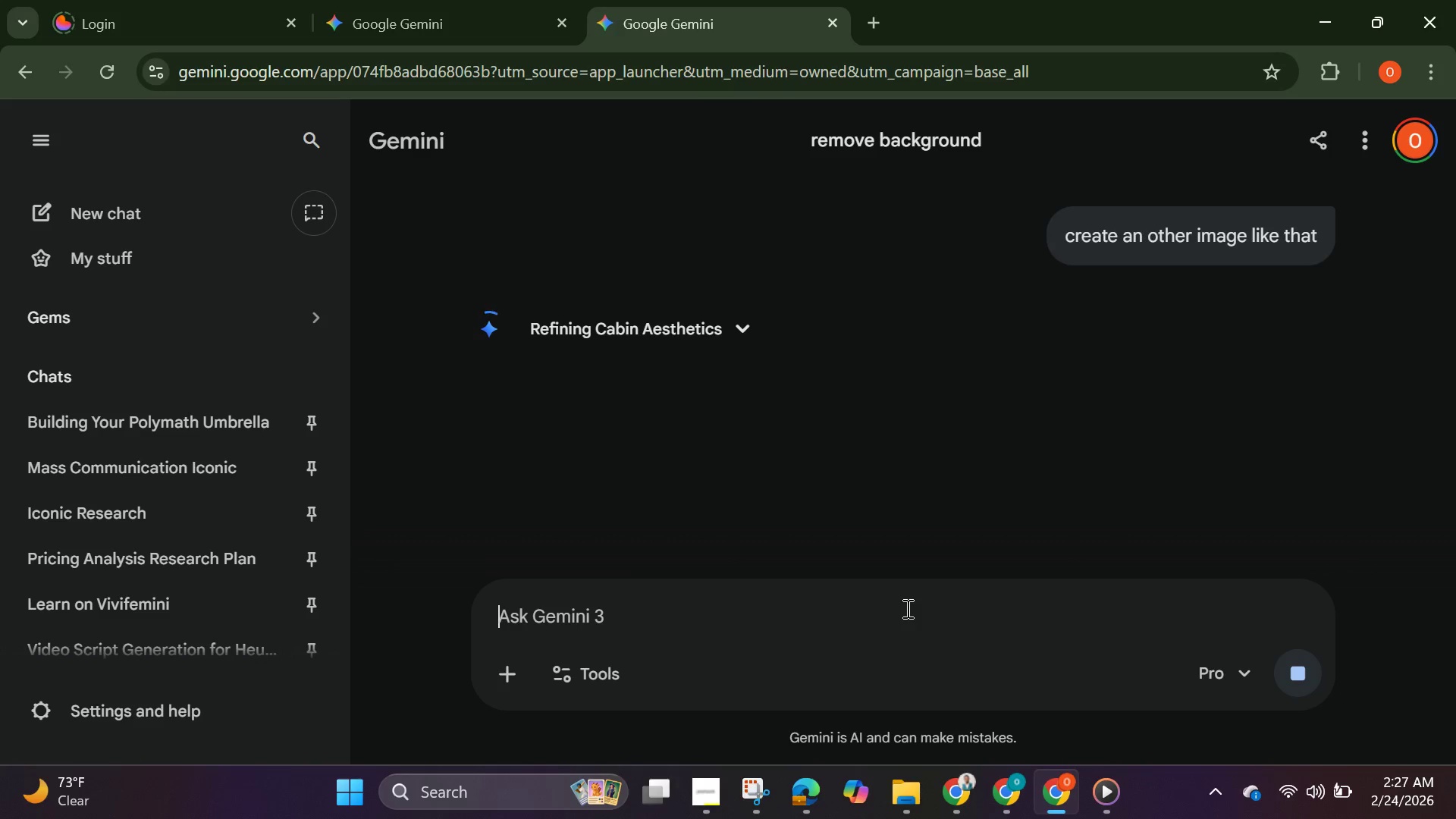 
scroll: coordinate [1002, 375], scroll_direction: down, amount: 3.0
 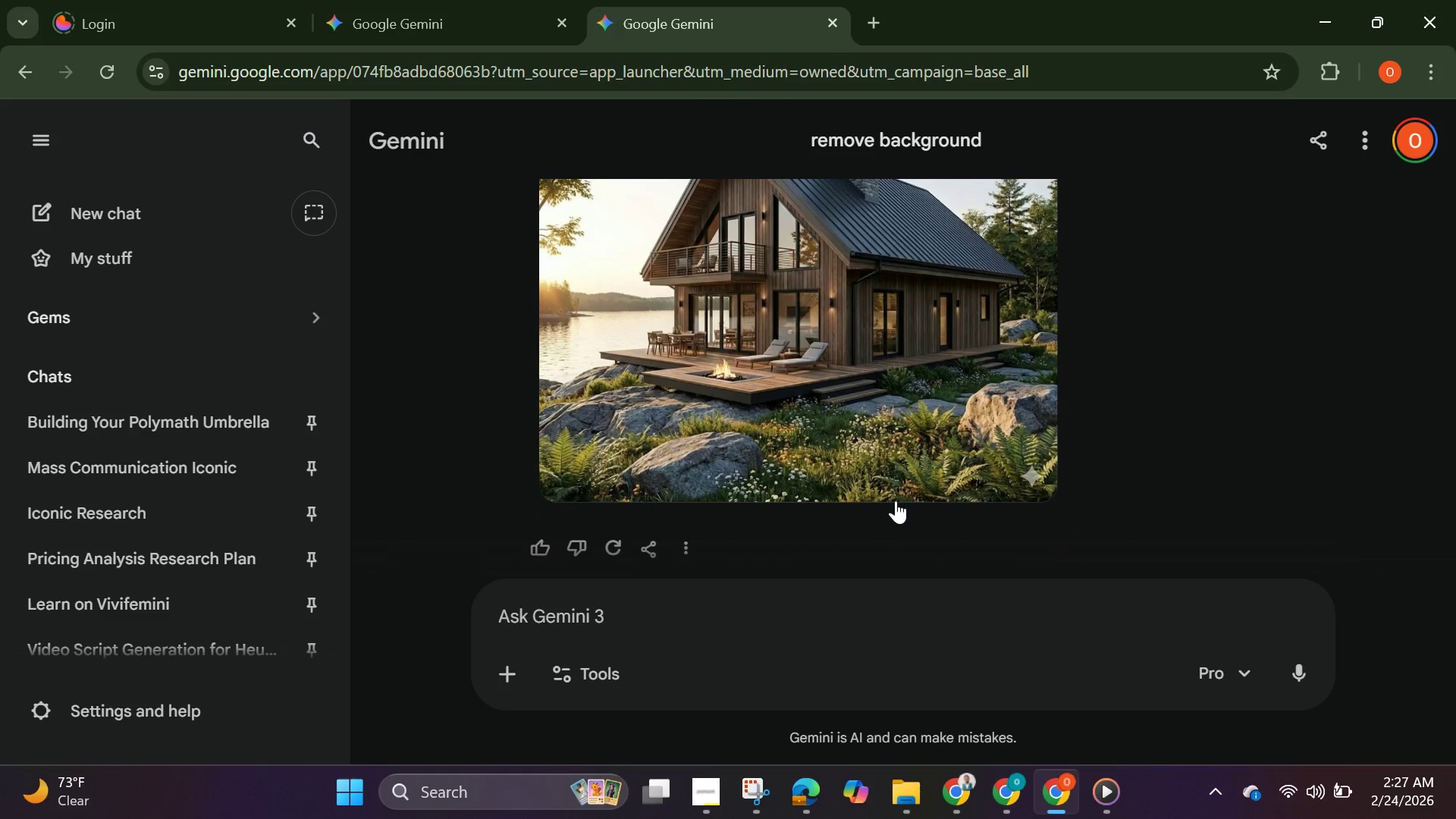 
right_click([892, 398])
 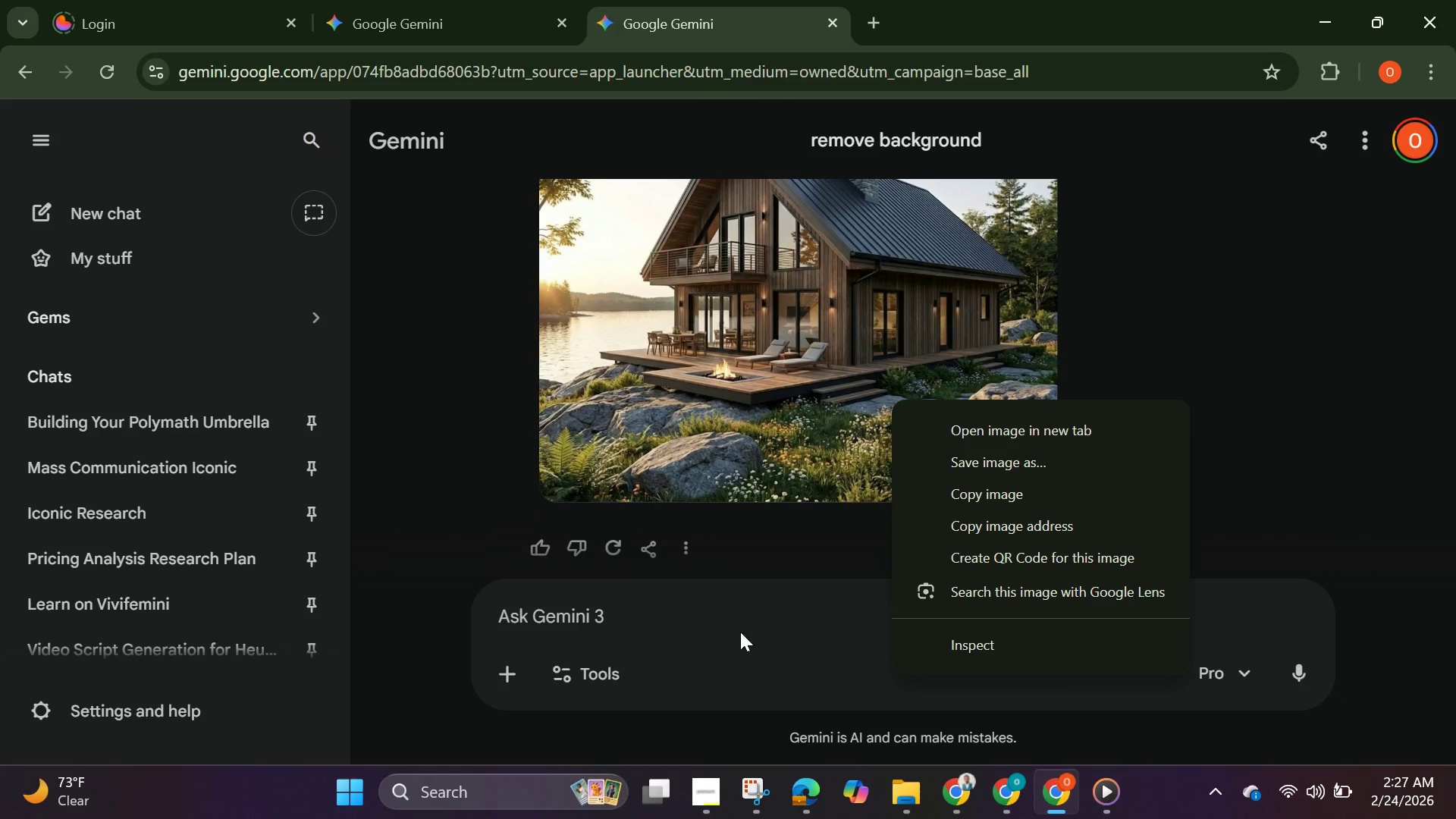 
left_click([697, 626])
 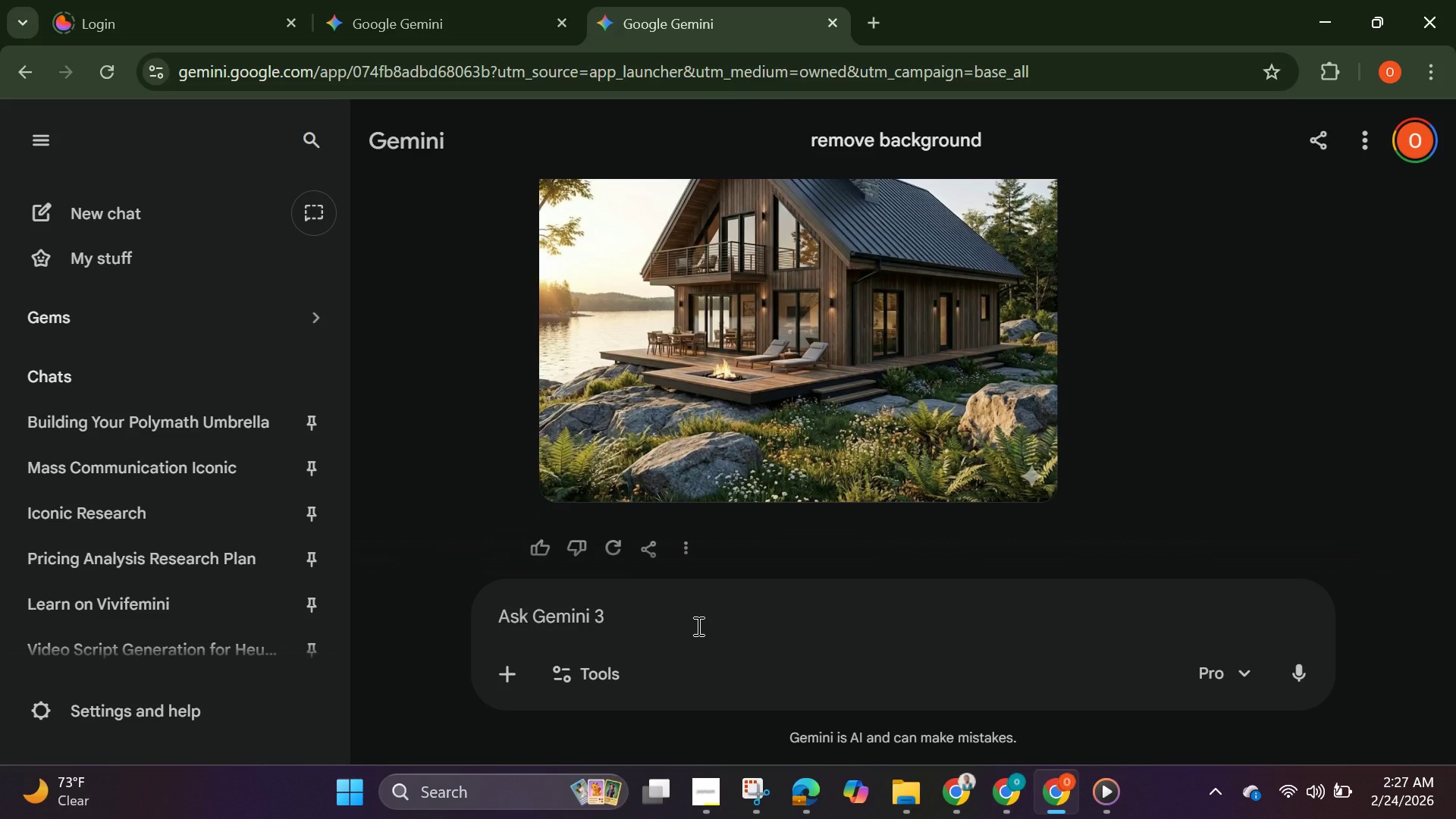 
key(Control+V)
 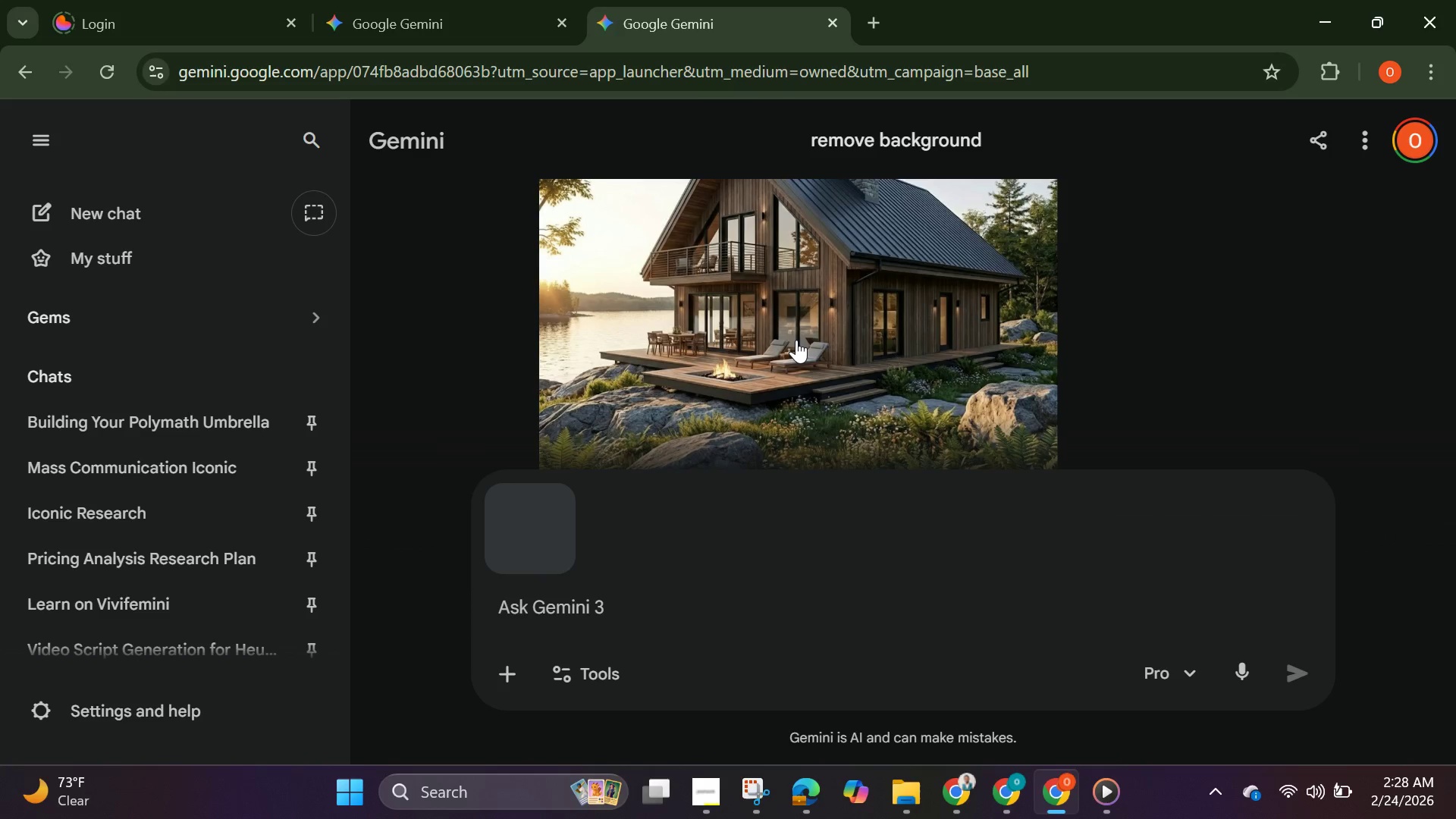 
right_click([796, 340])
 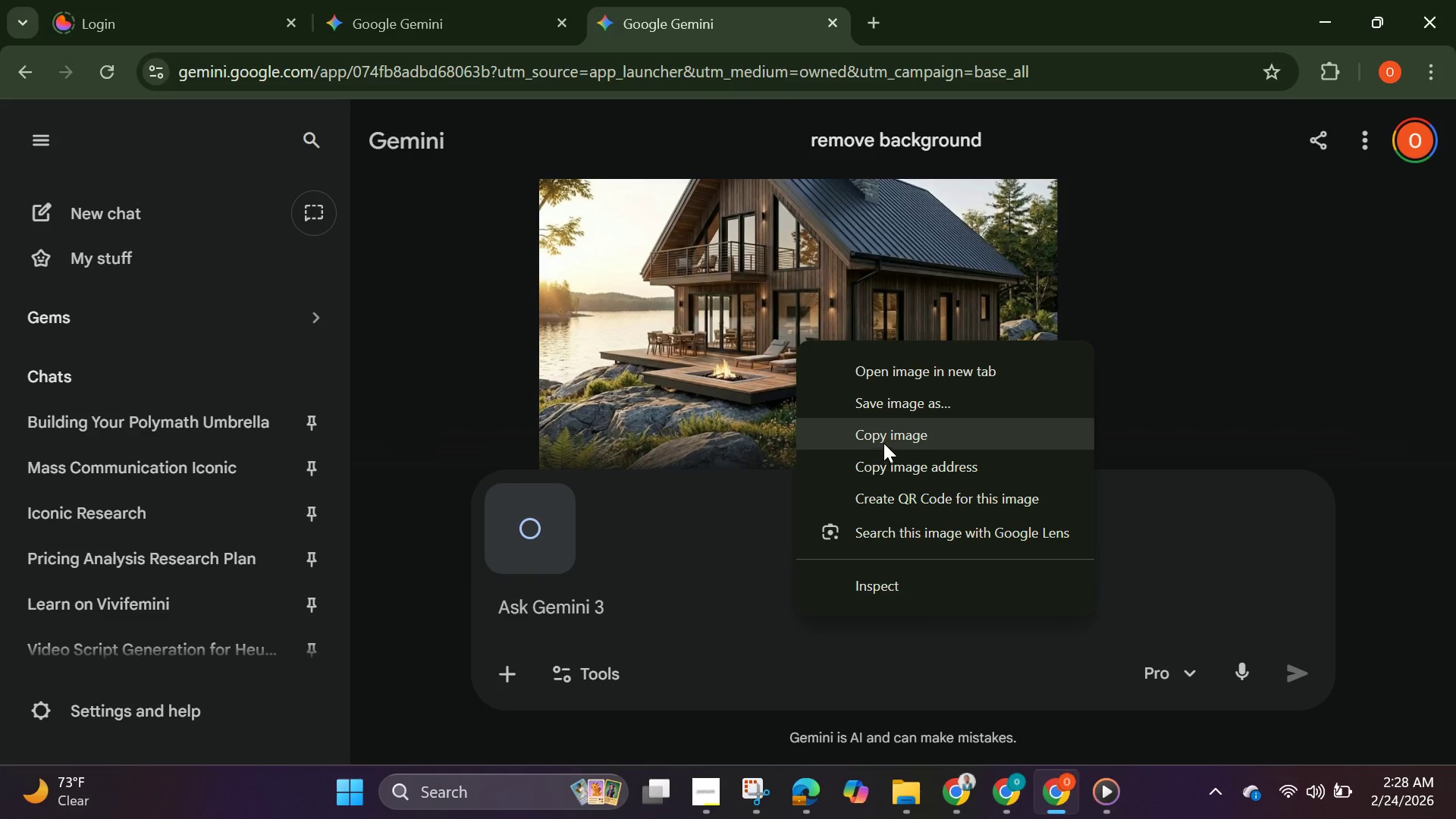 
left_click([883, 443])
 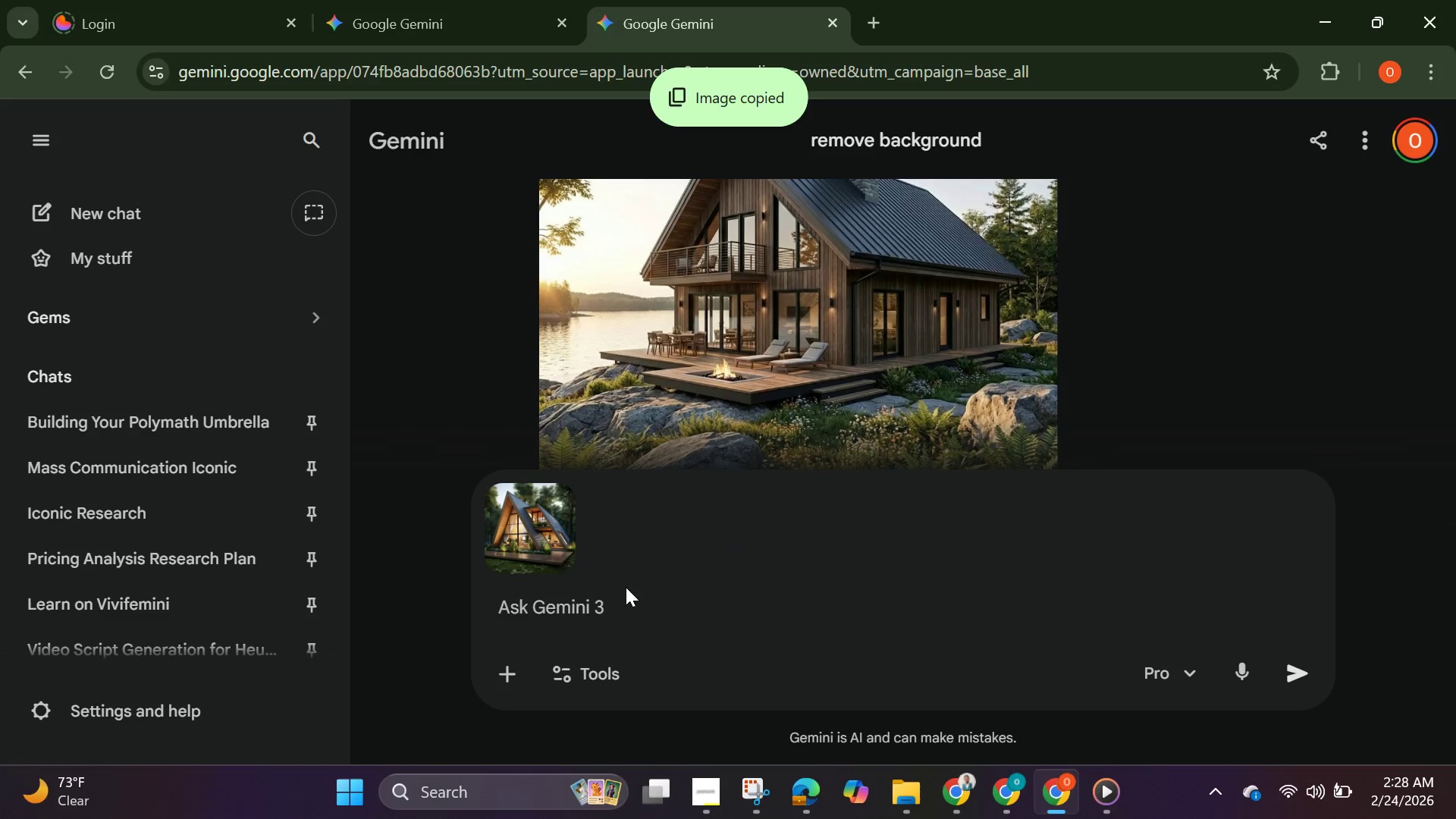 
left_click([608, 614])
 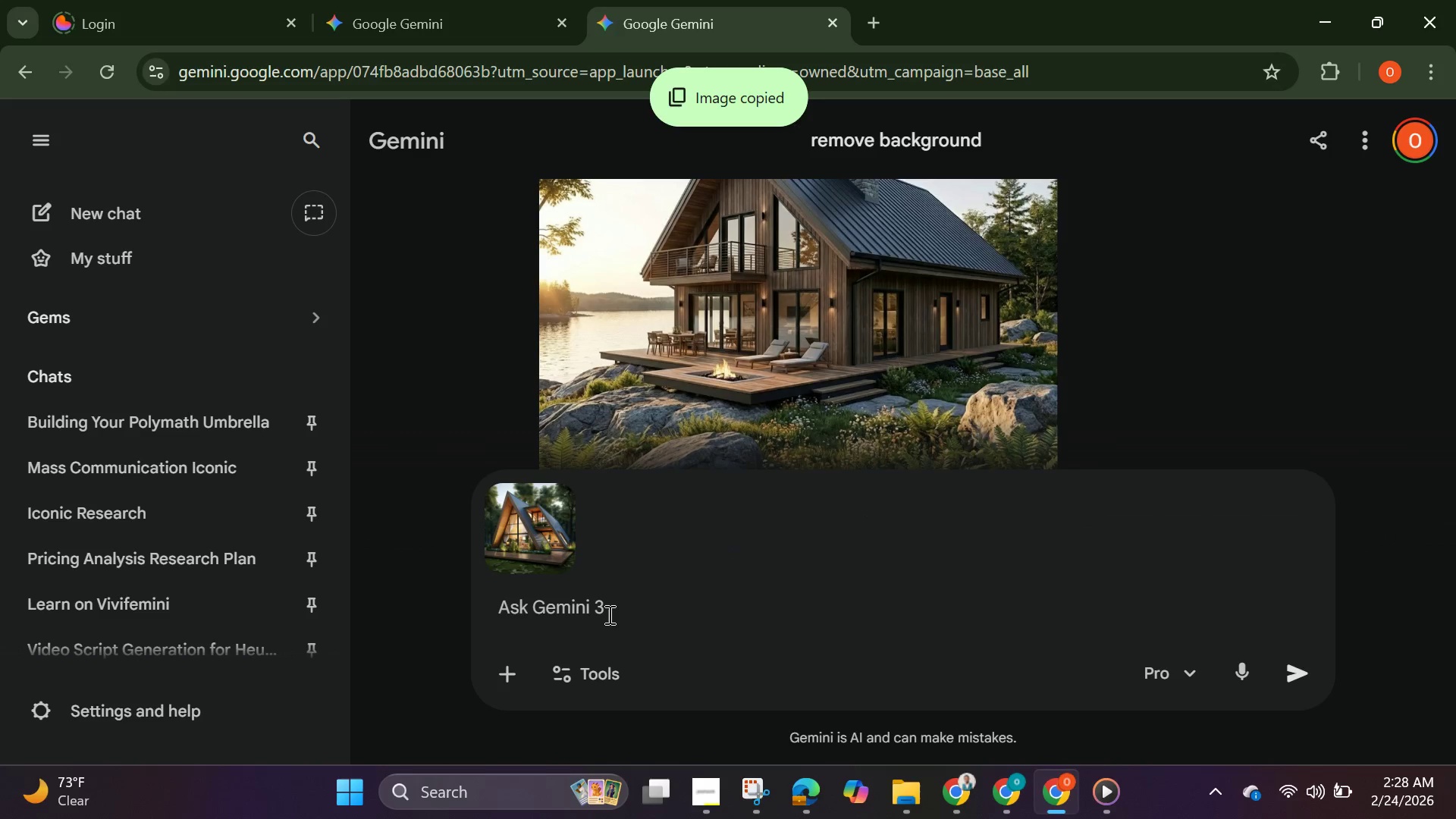 
key(Control+V)
 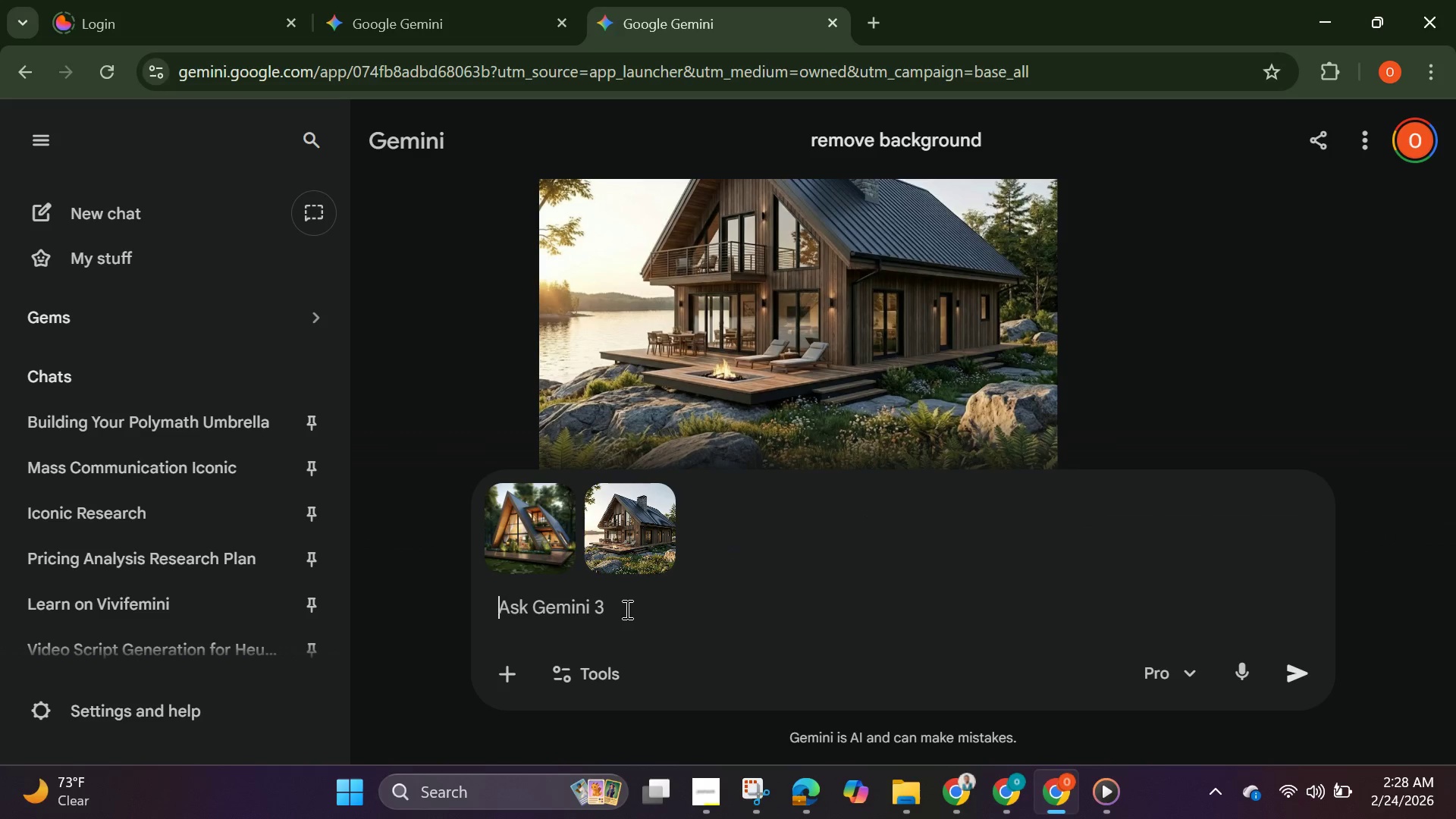 
type(remove background for each)
 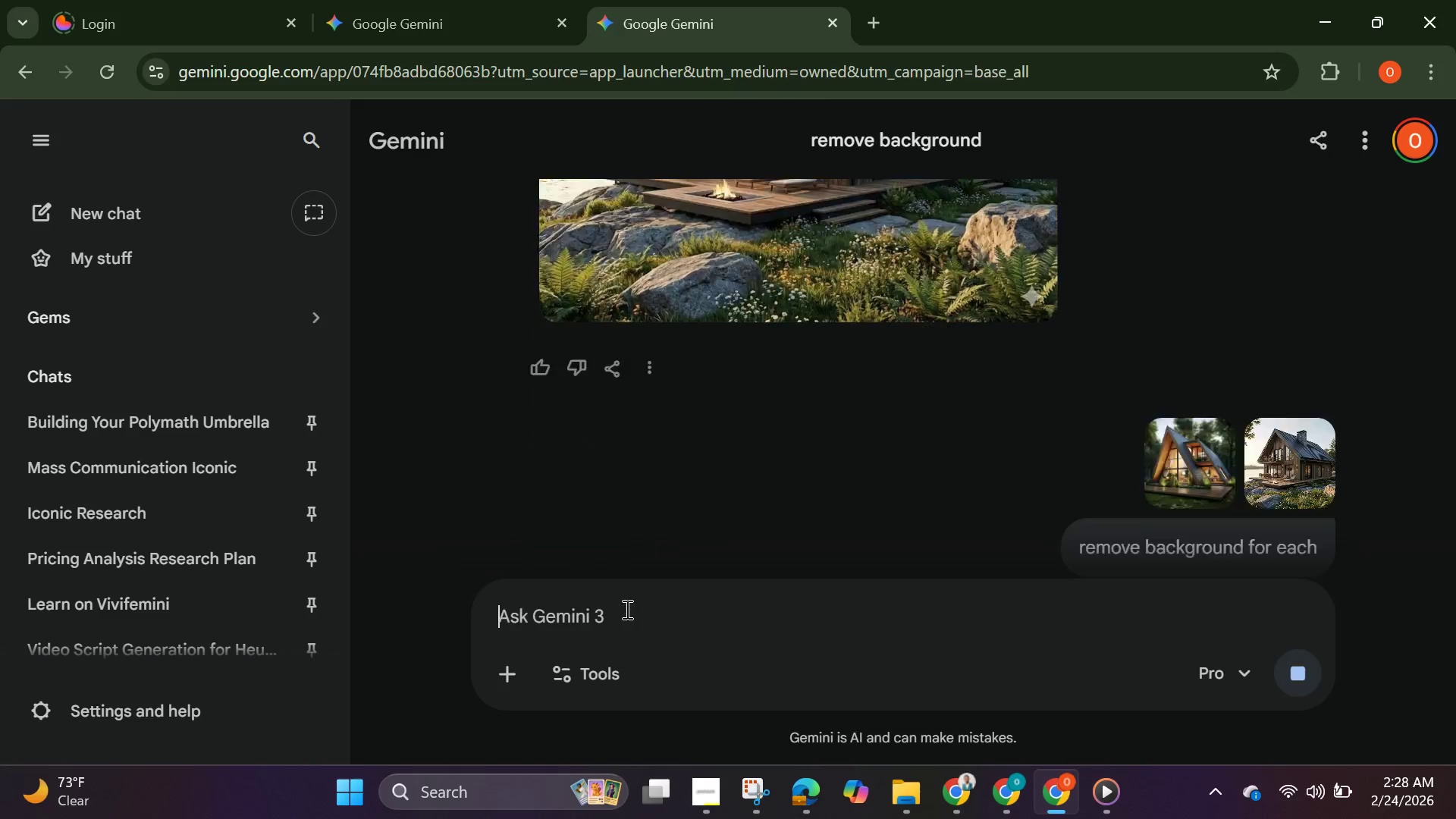 
key(Enter)
 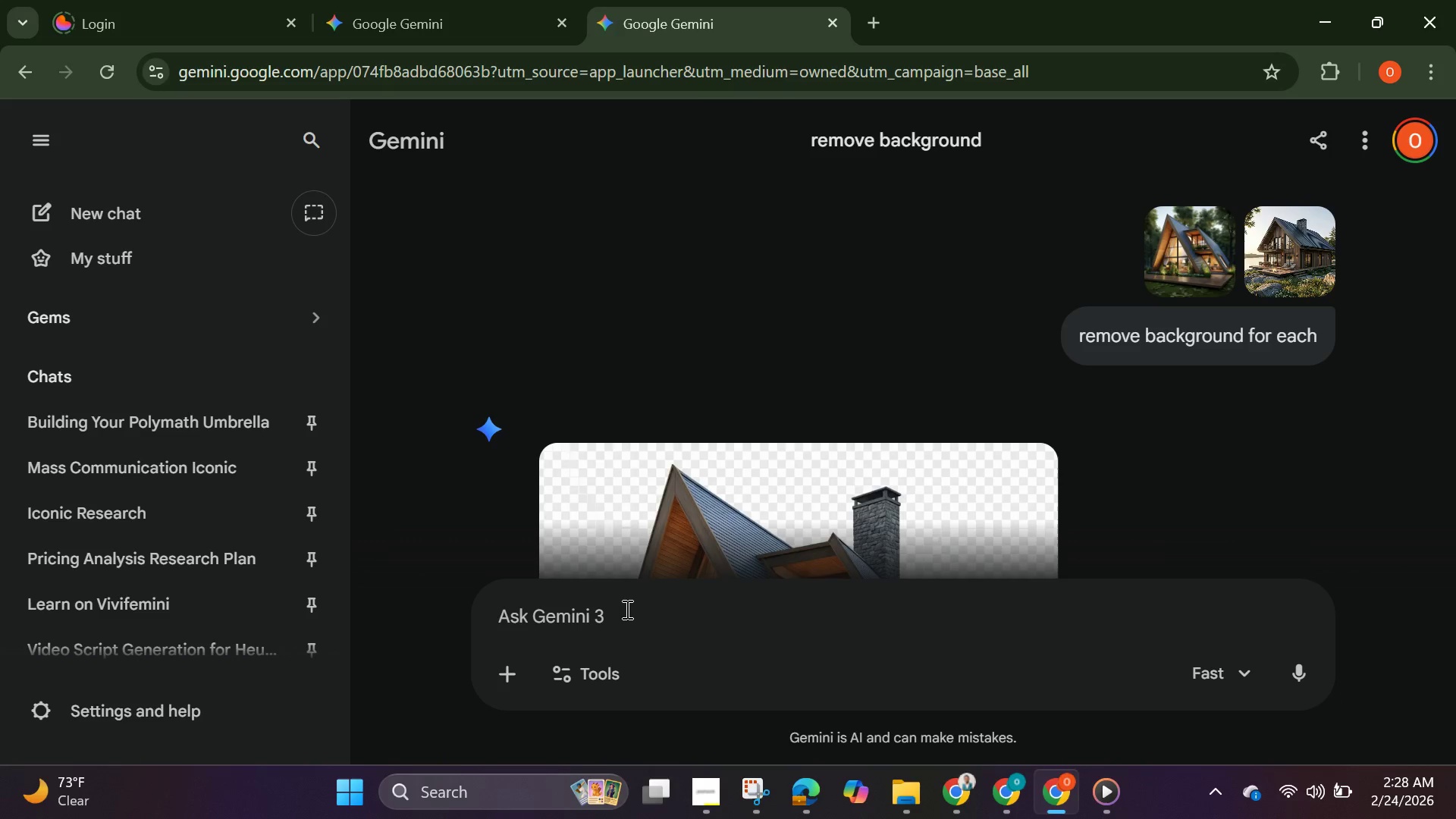 
wait(30.17)
 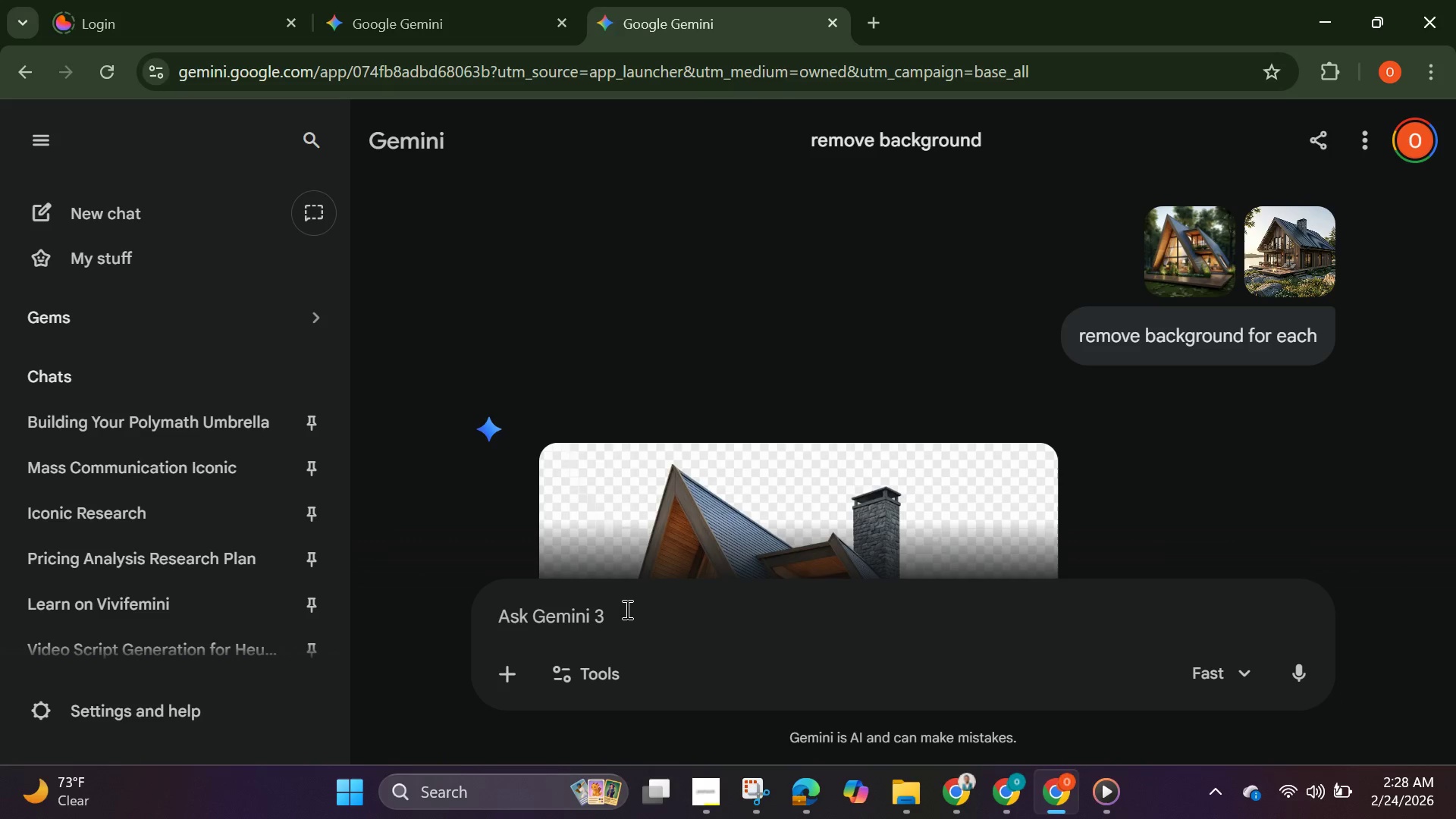 
scroll: coordinate [792, 291], scroll_direction: down, amount: 7.0
 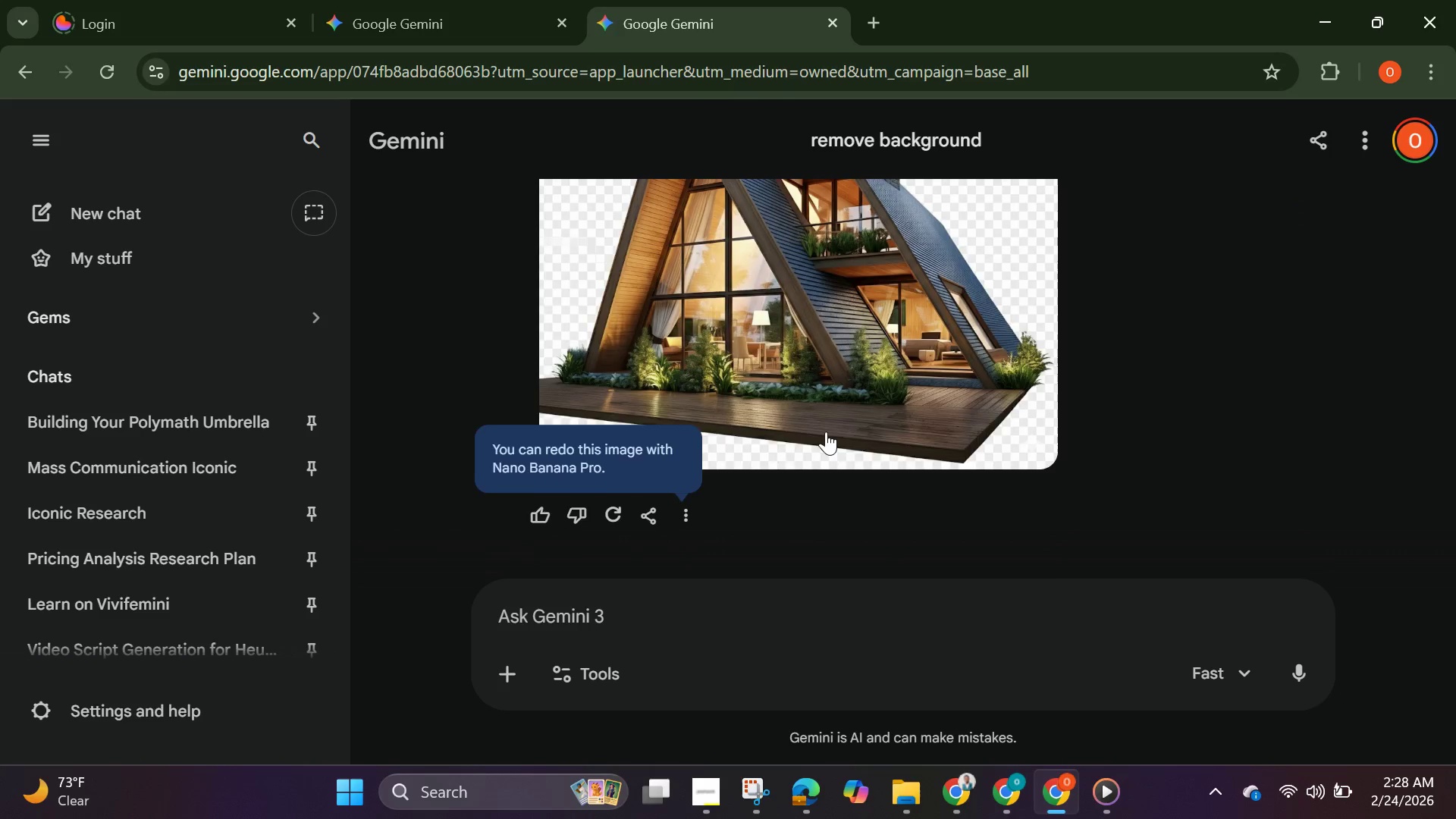 
scroll: coordinate [817, 394], scroll_direction: up, amount: 7.0
 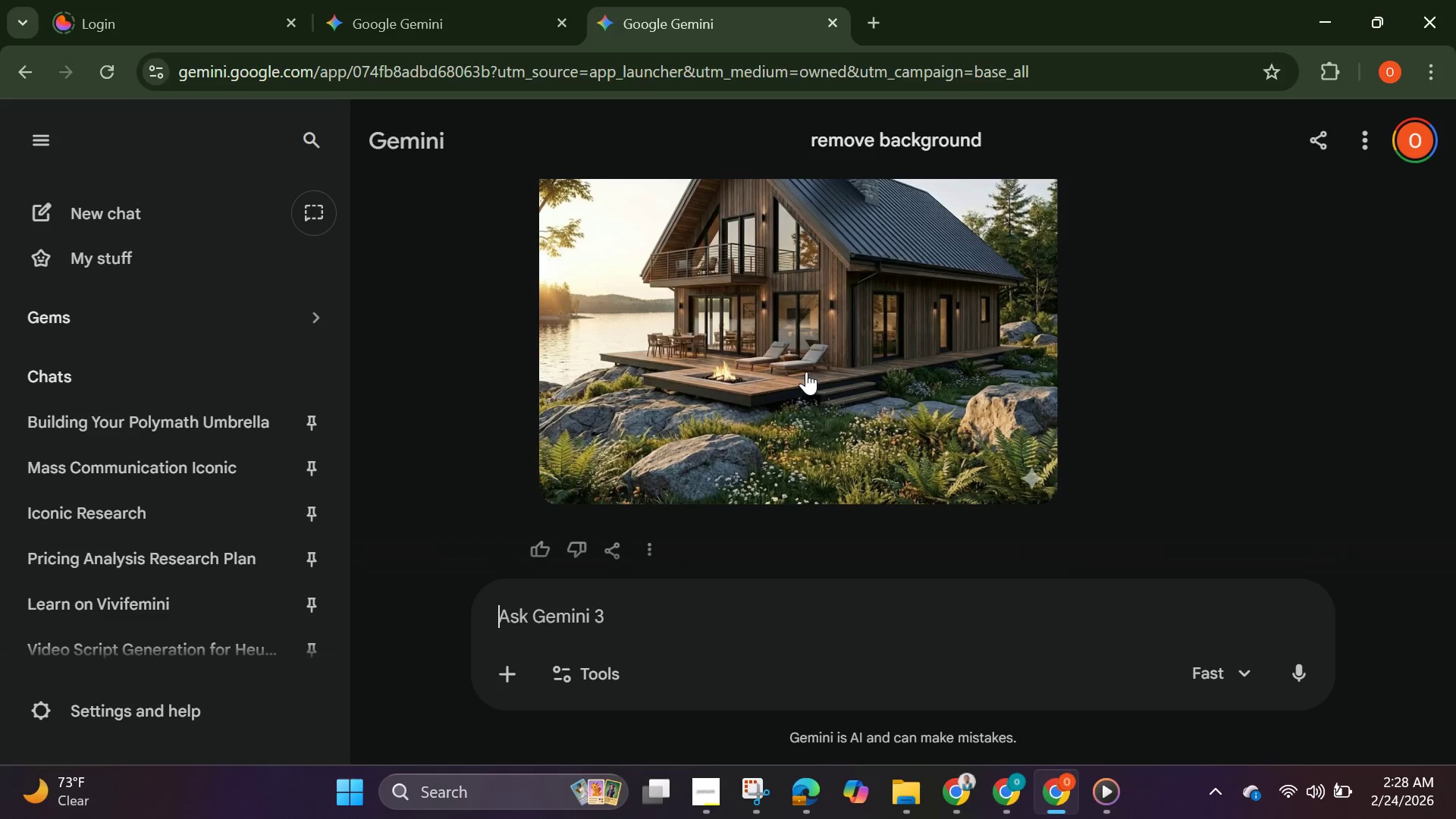 
left_click([805, 372])
 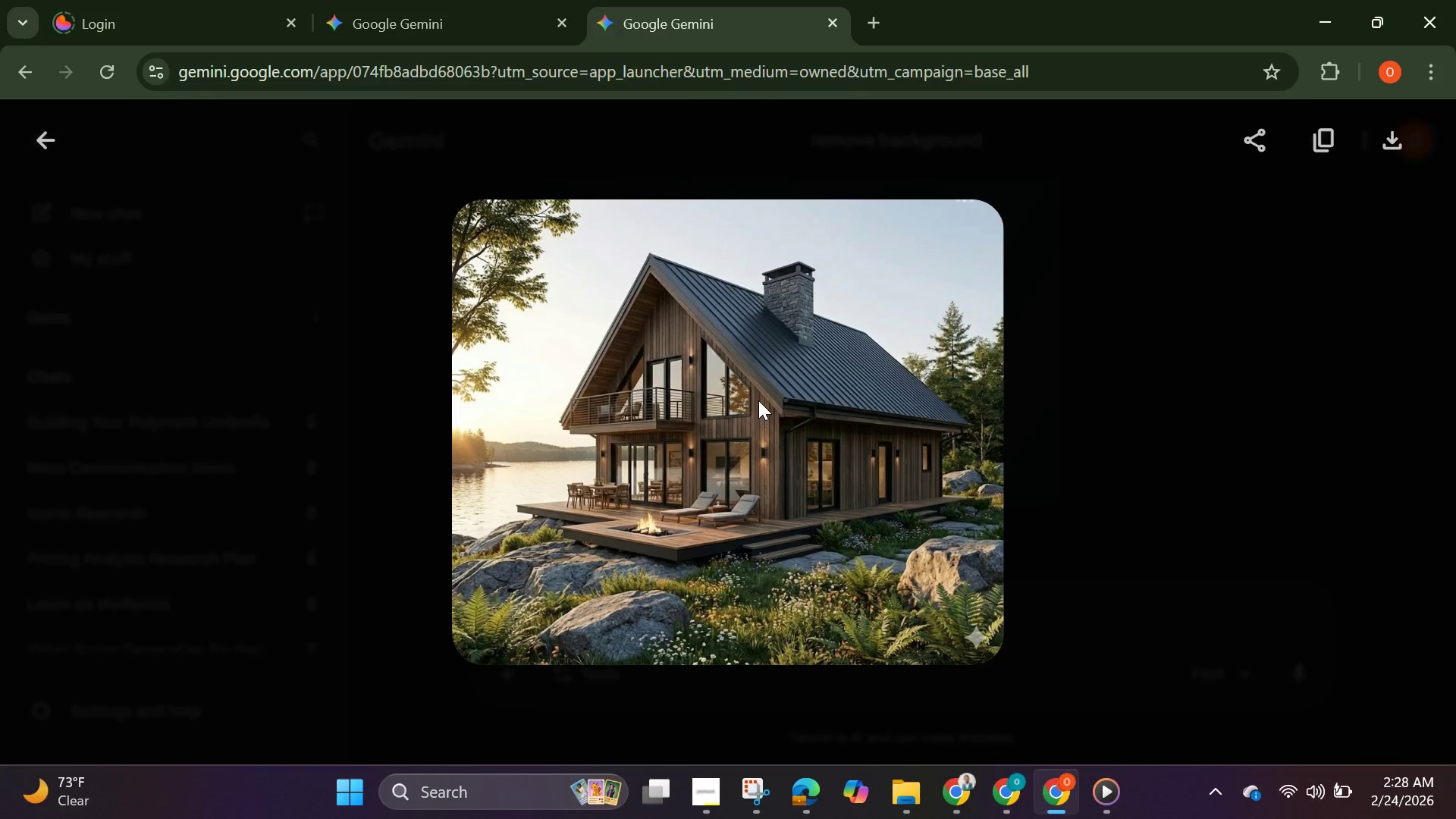 
right_click([758, 400])
 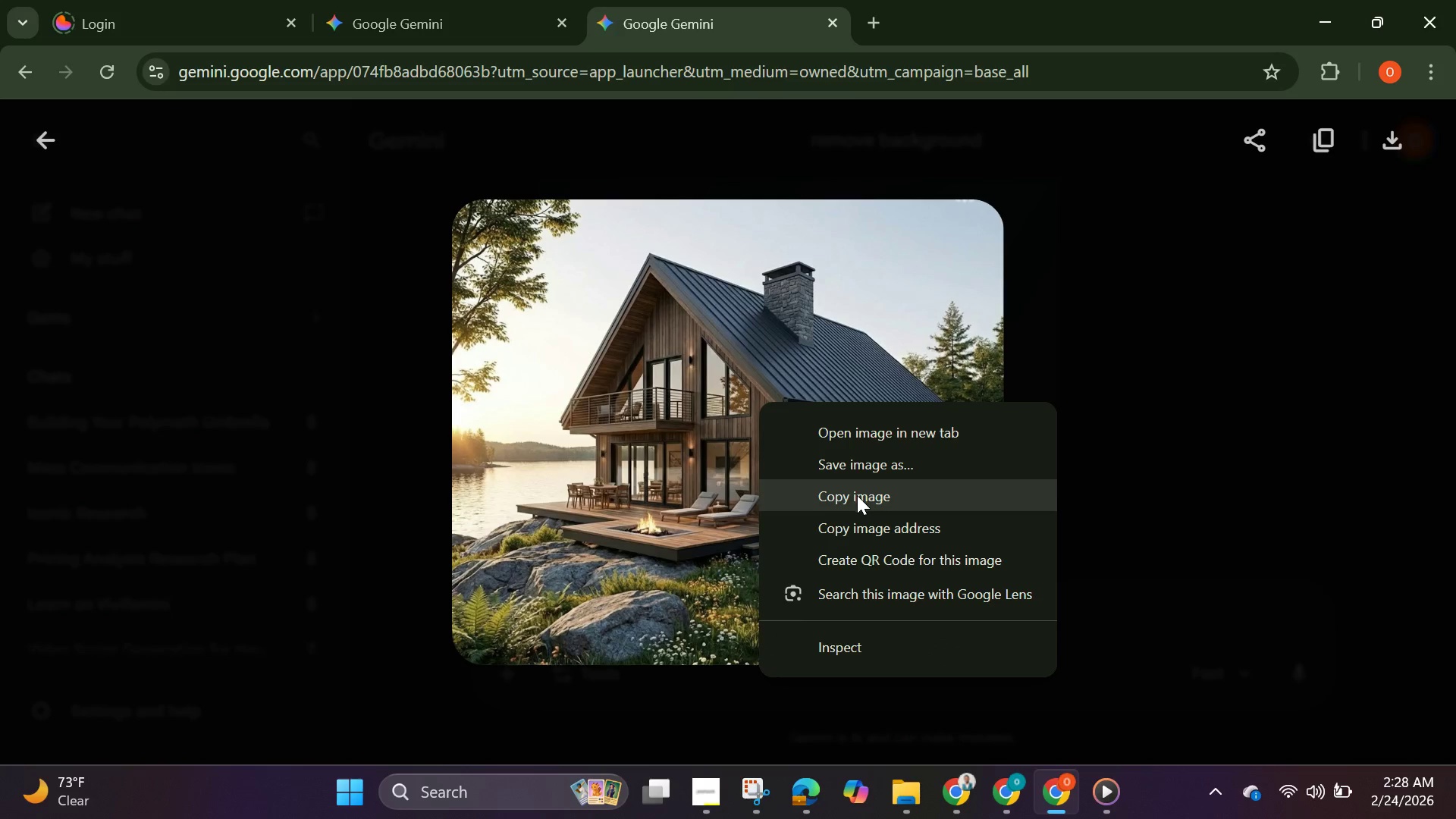 
left_click([857, 497])
 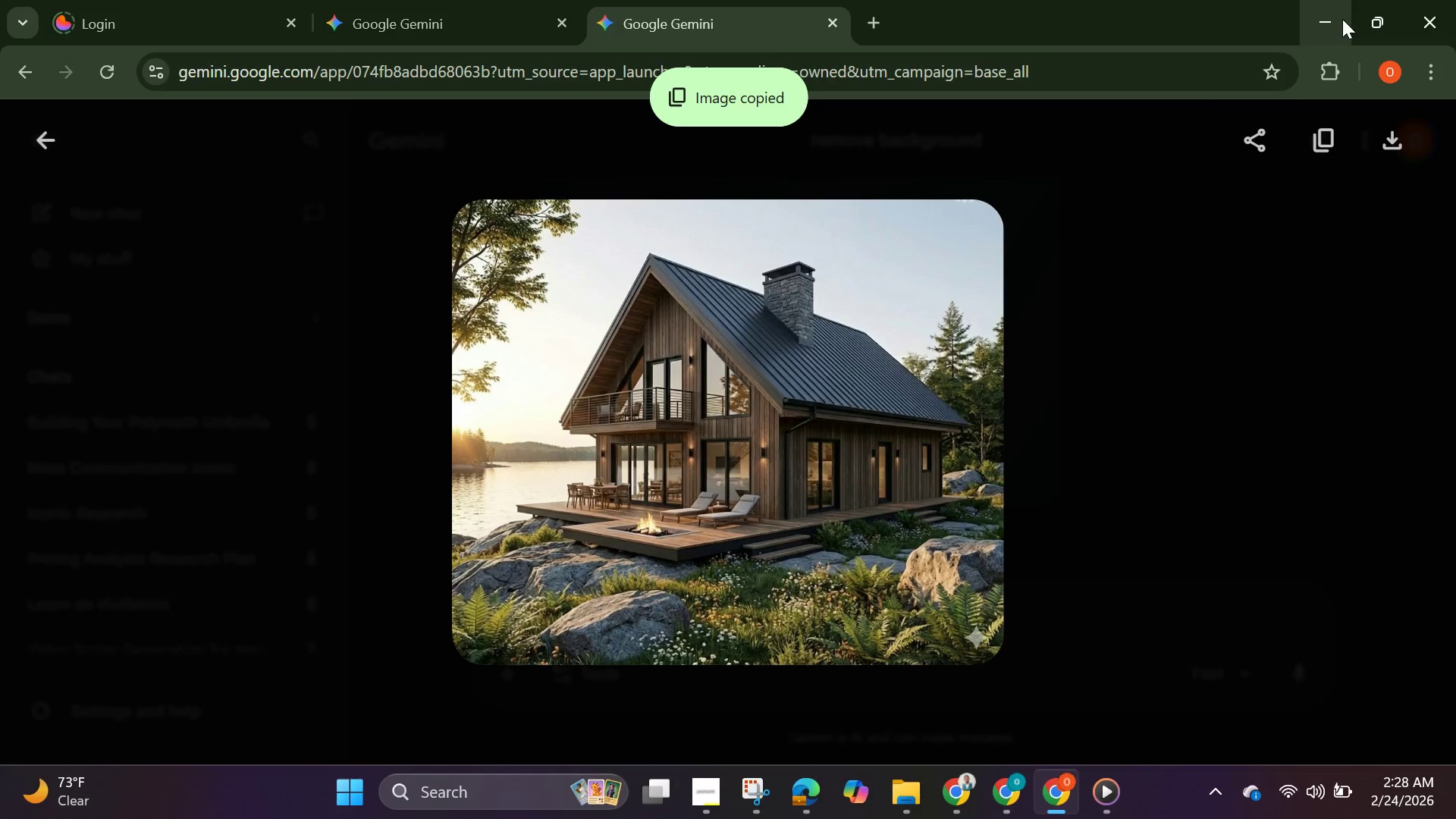 
scroll: coordinate [651, 504], scroll_direction: down, amount: 7.0
 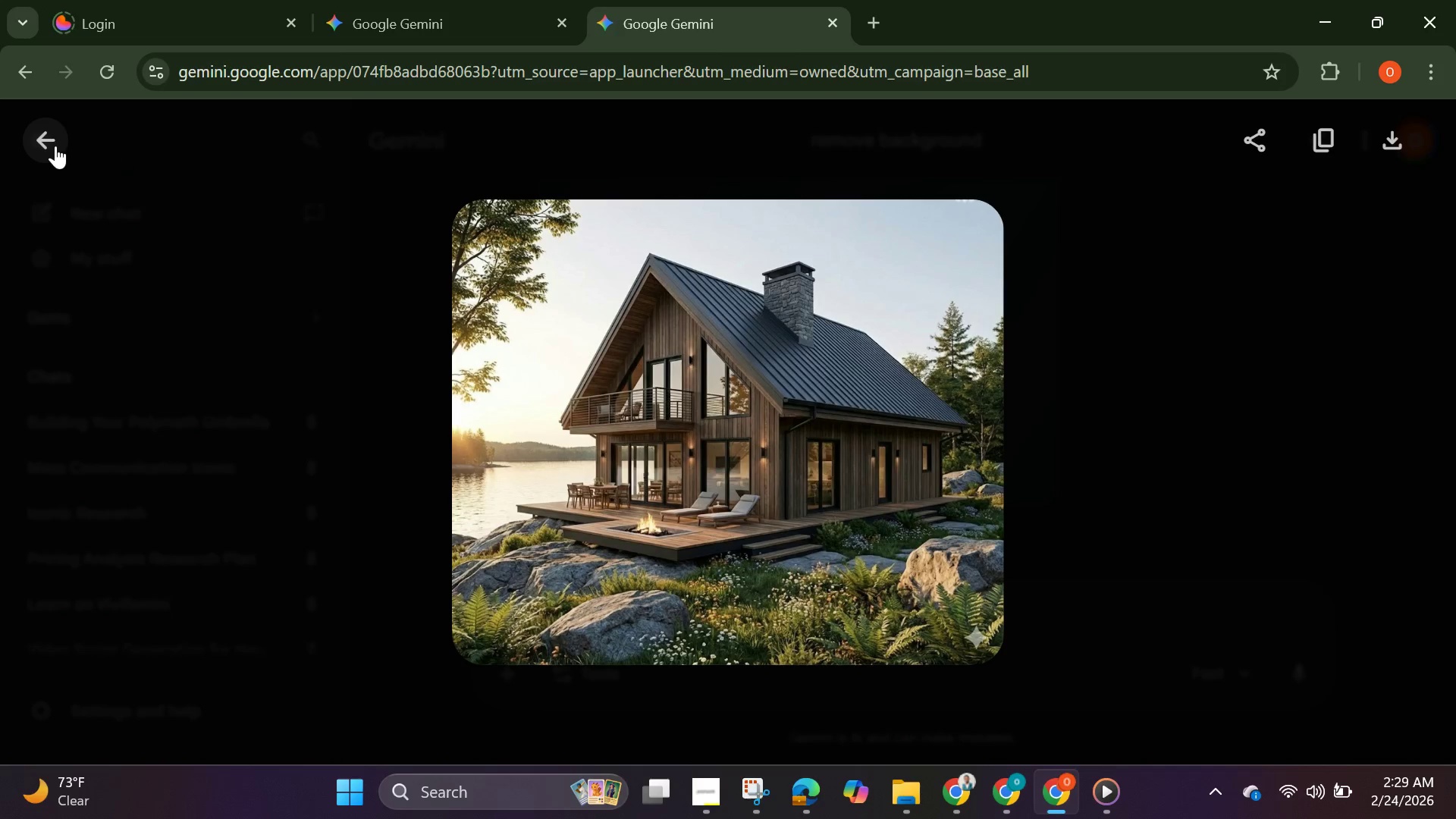 
left_click([52, 145])
 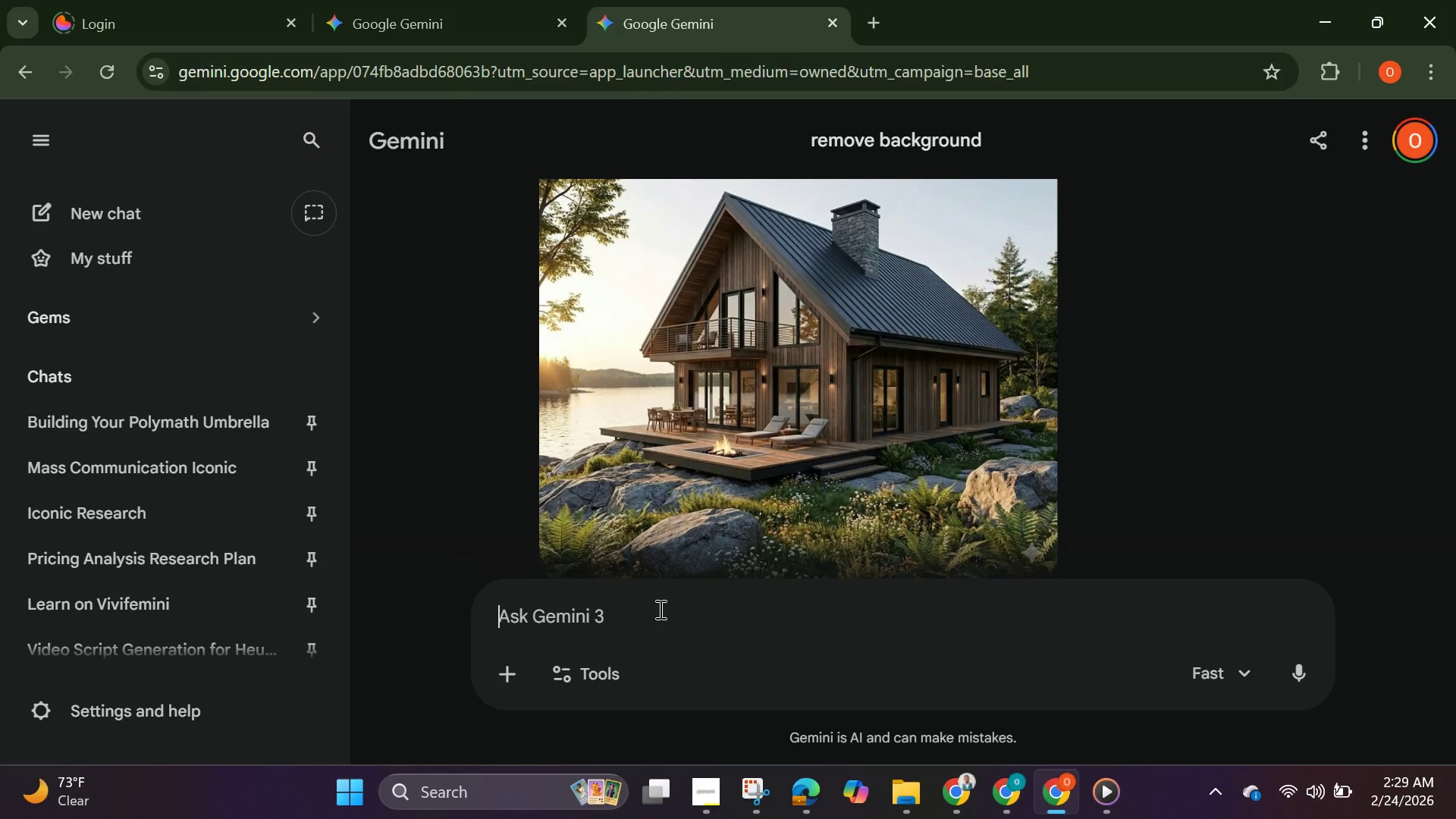 
left_click([659, 609])
 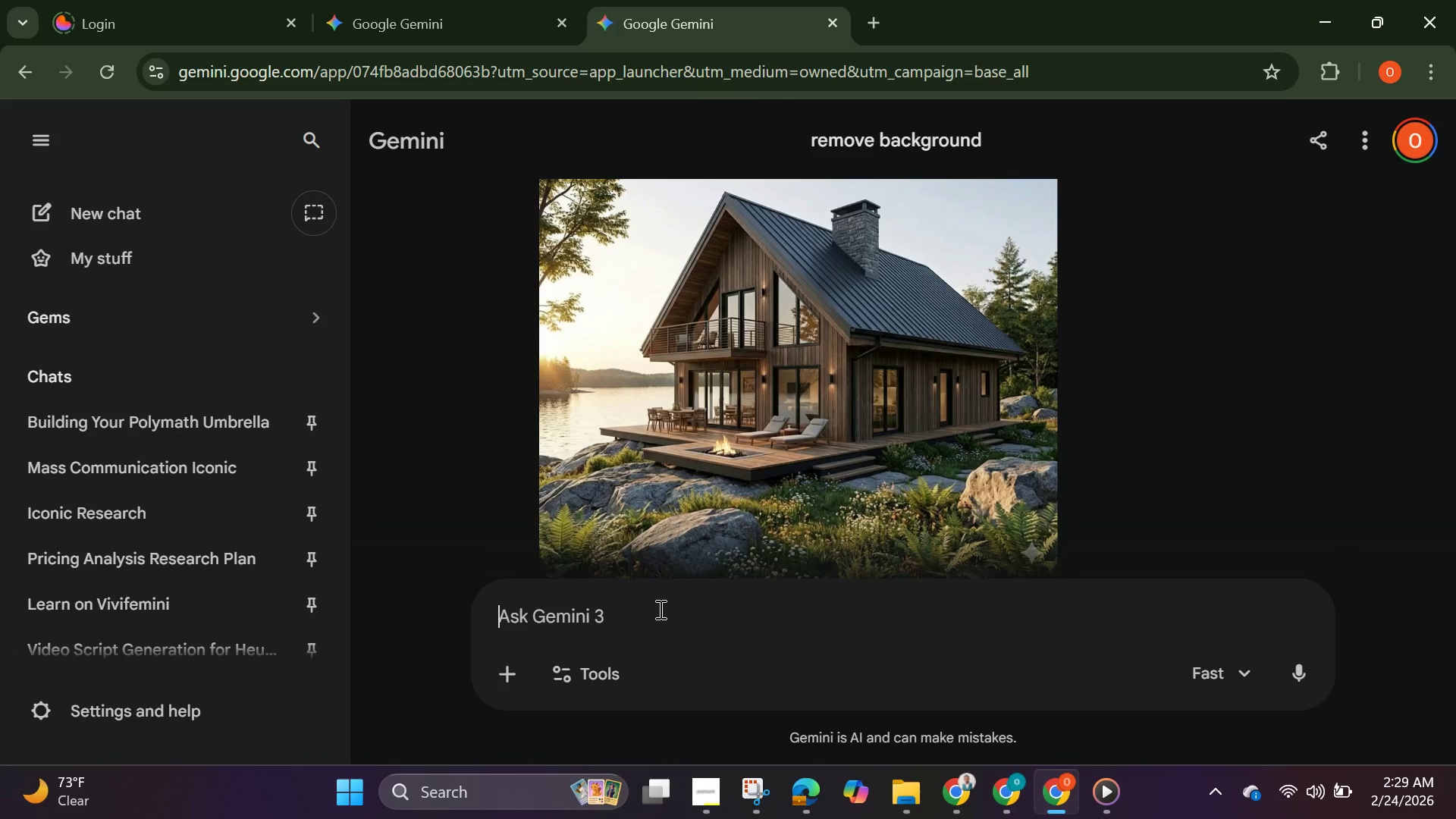 
key(Control+V)
 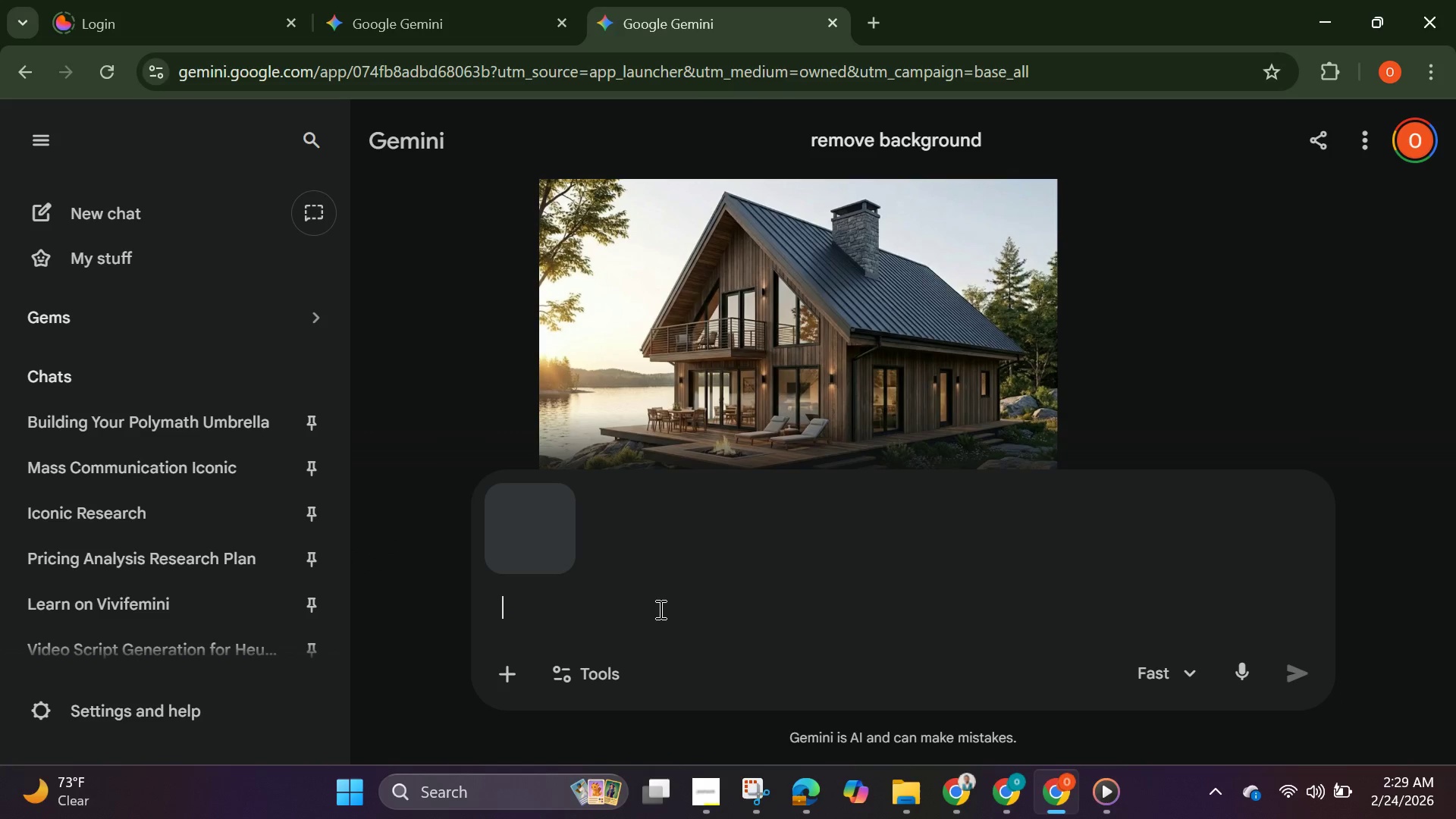 
type( )
key(Backspace)
type(remove background)
 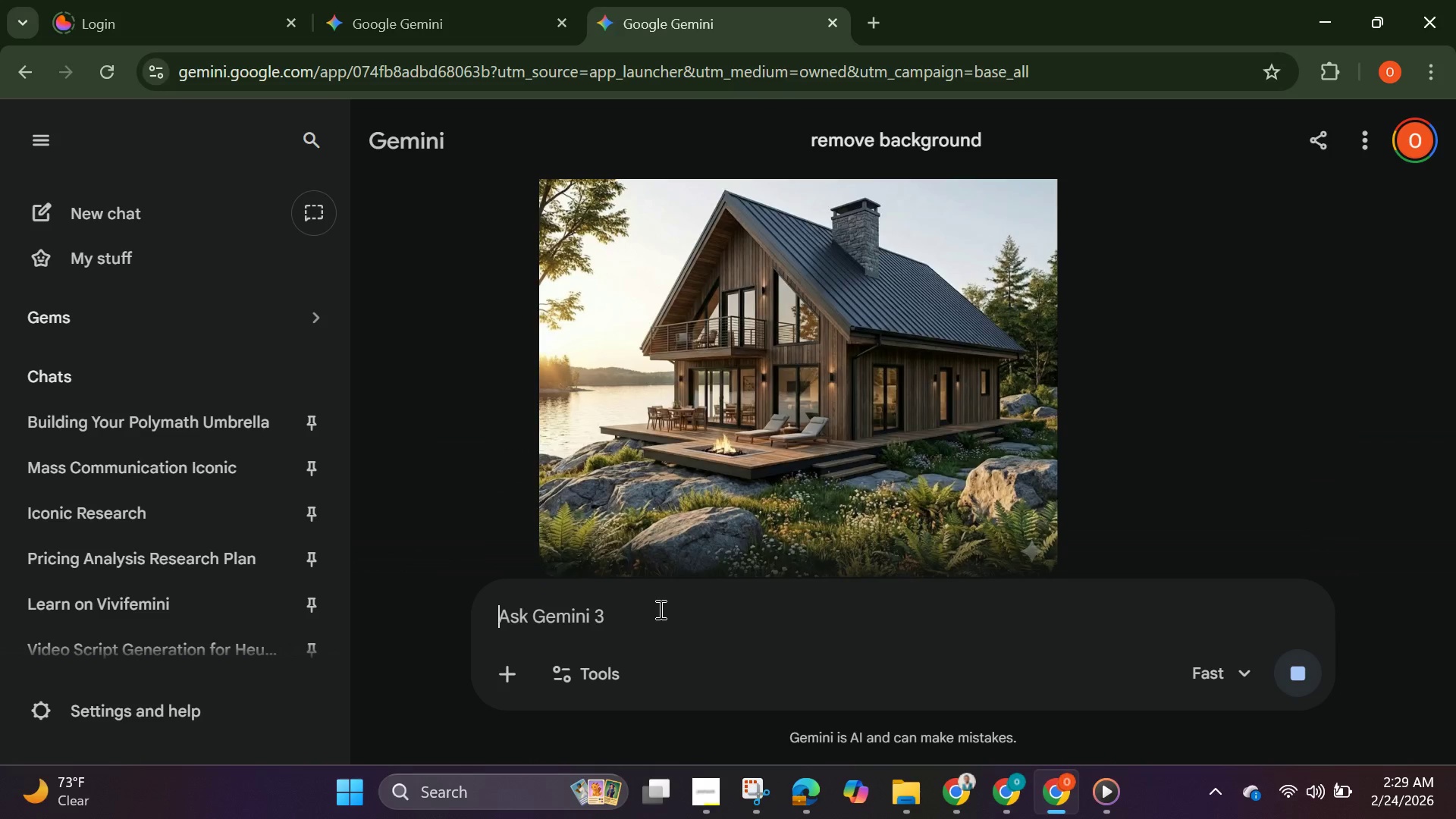 
hold_key(key=Enter, duration=0.33)
 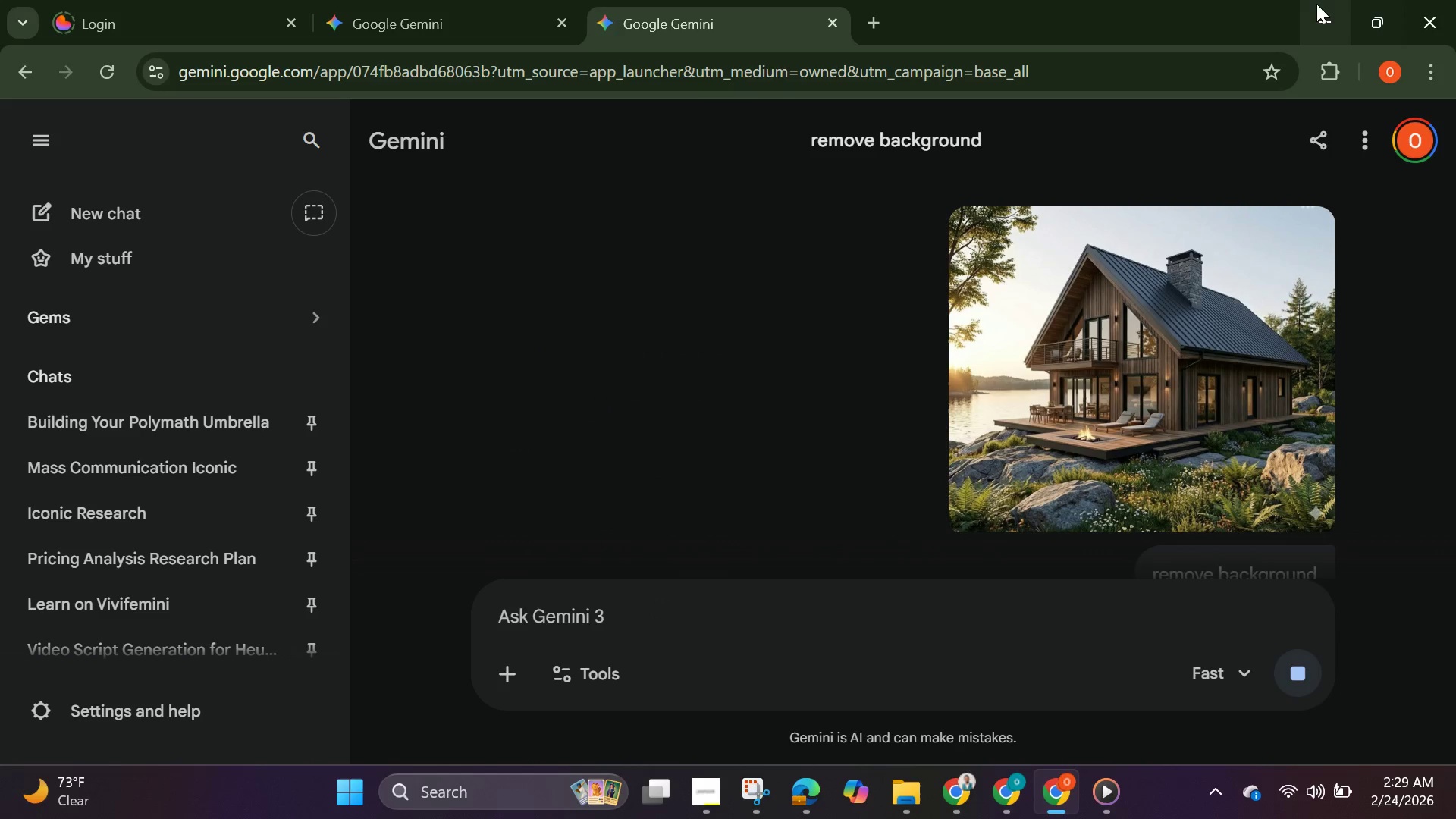 
left_click([1327, 14])
 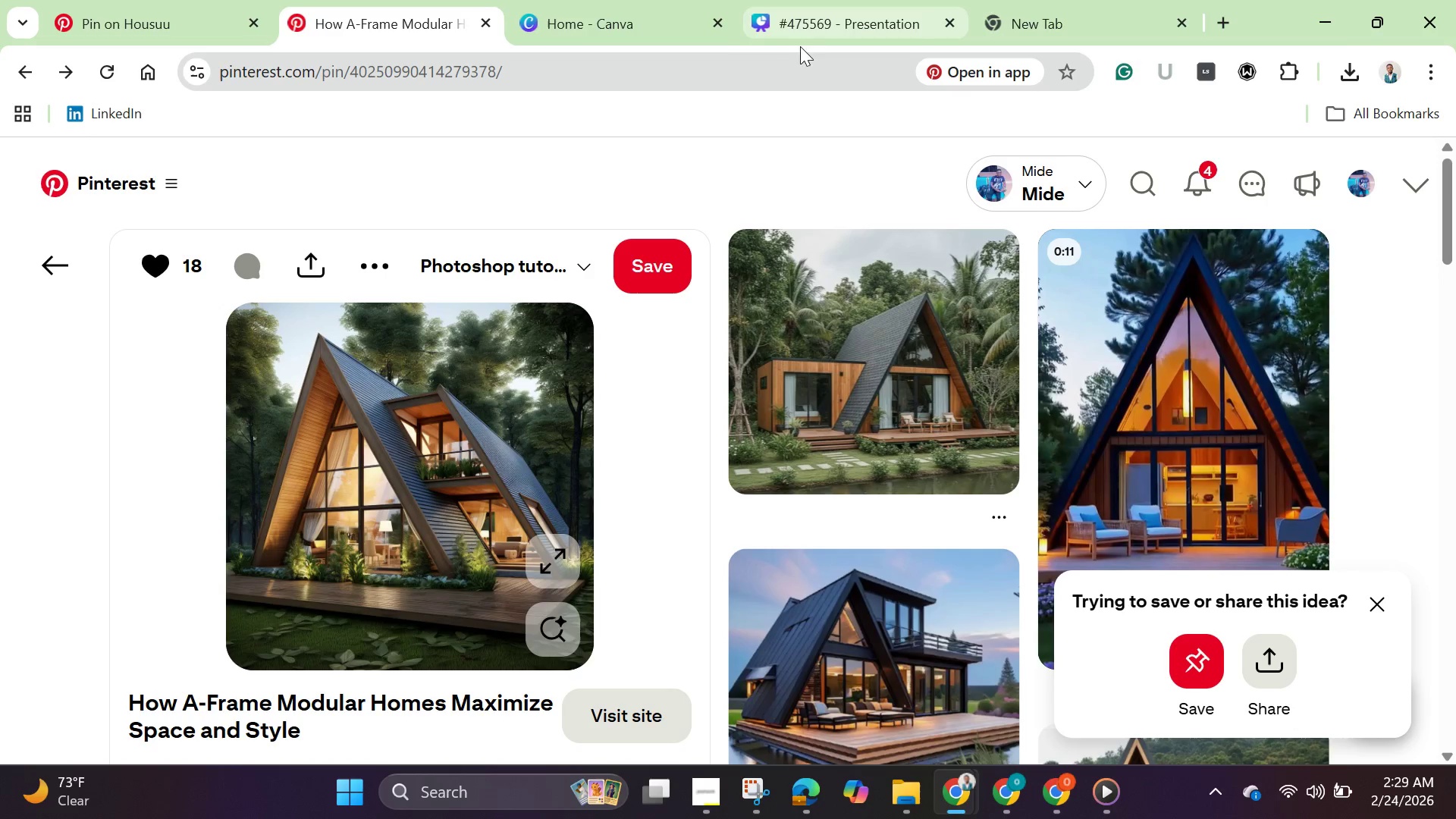 
left_click([629, 17])
 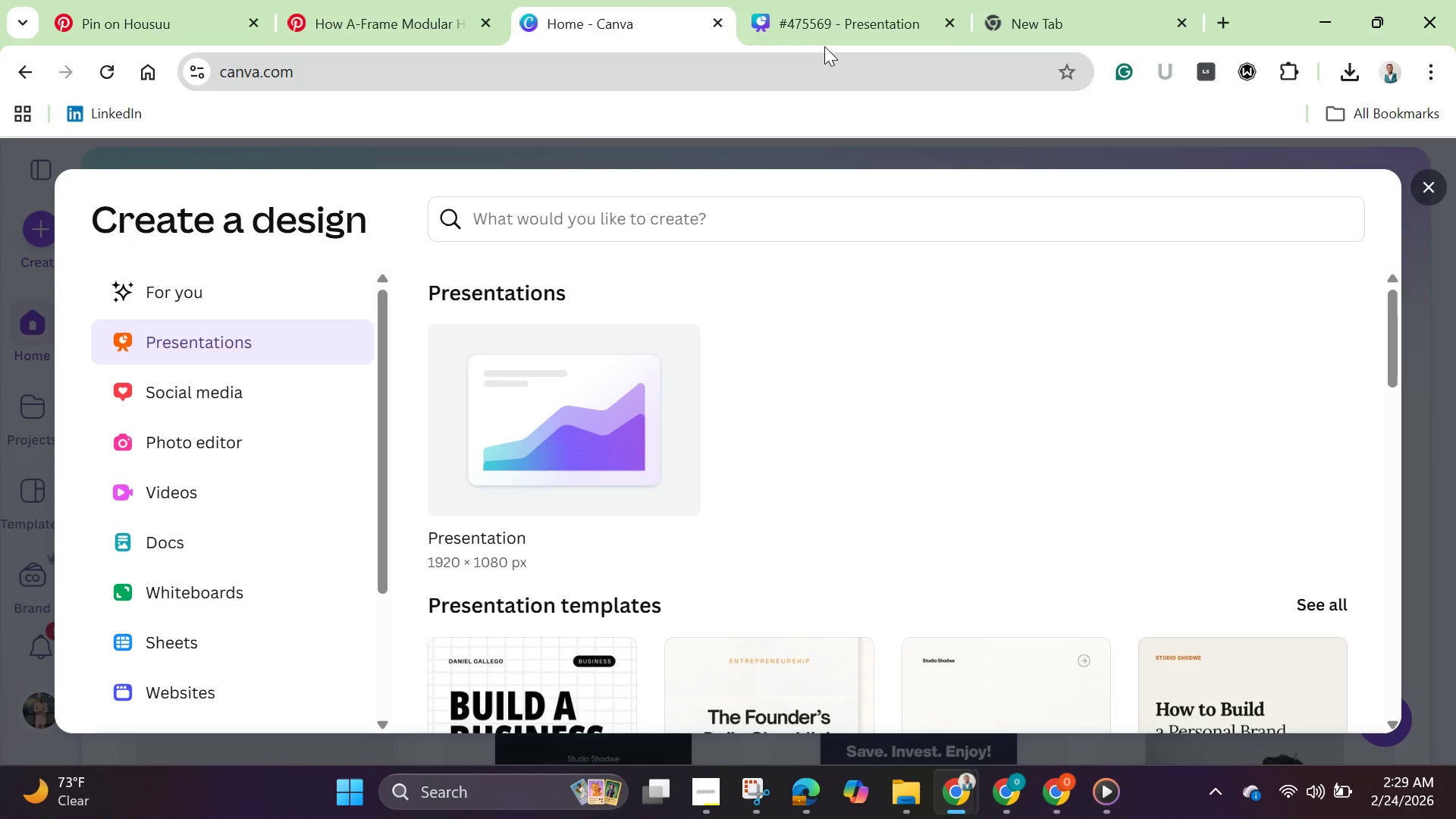 
left_click([824, 23])
 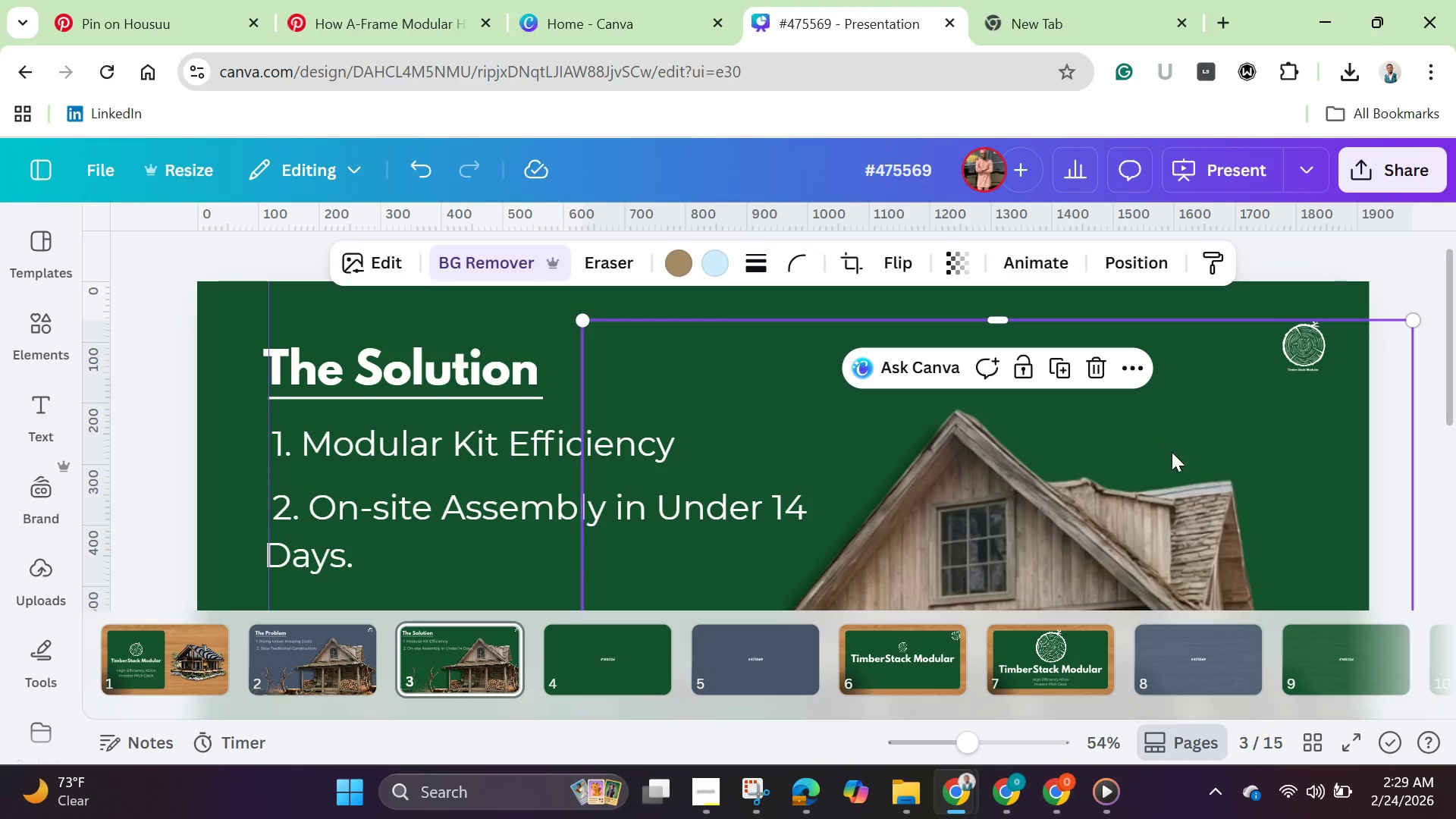 
left_click([1172, 452])
 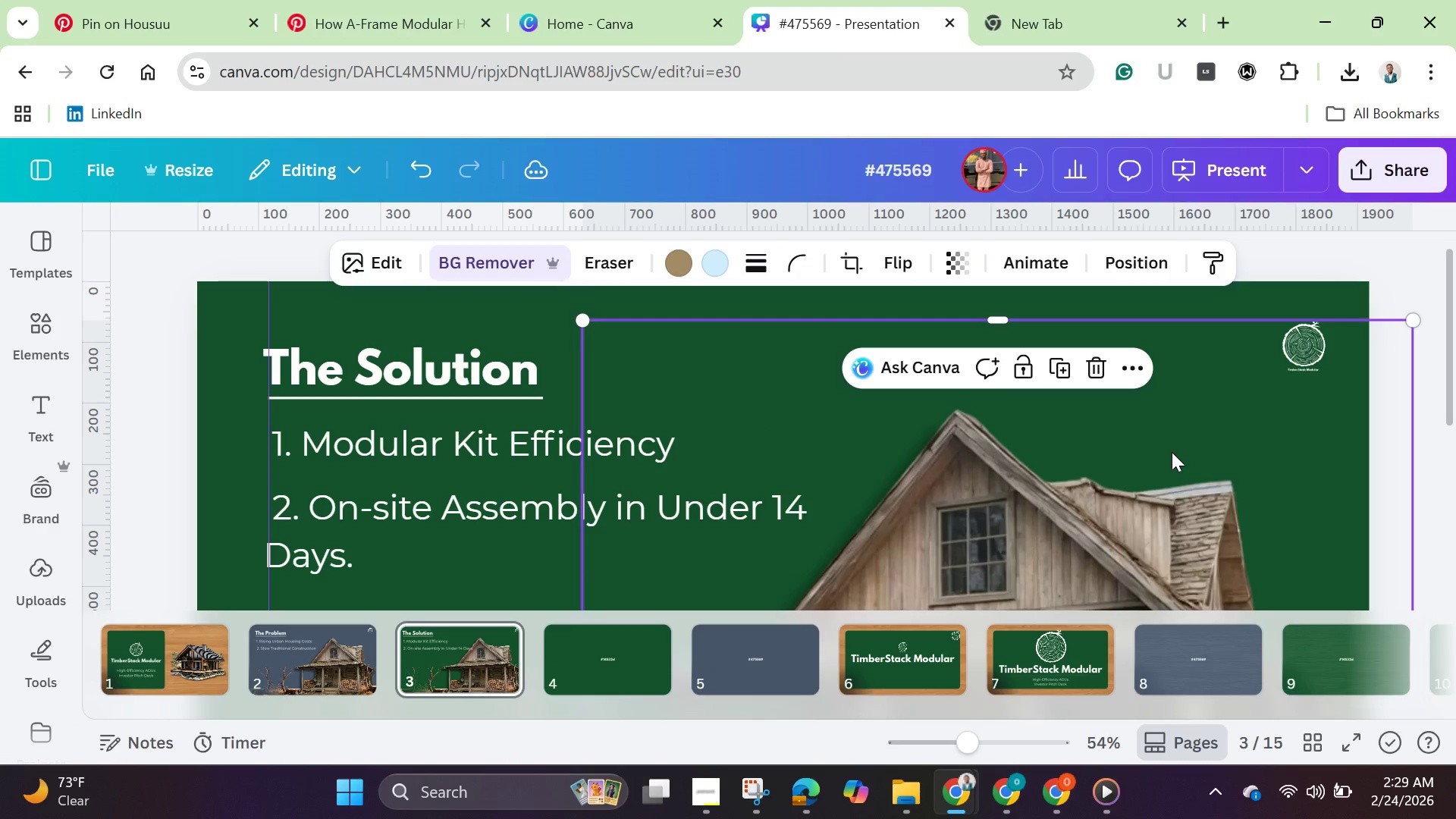 
key(Backspace)
 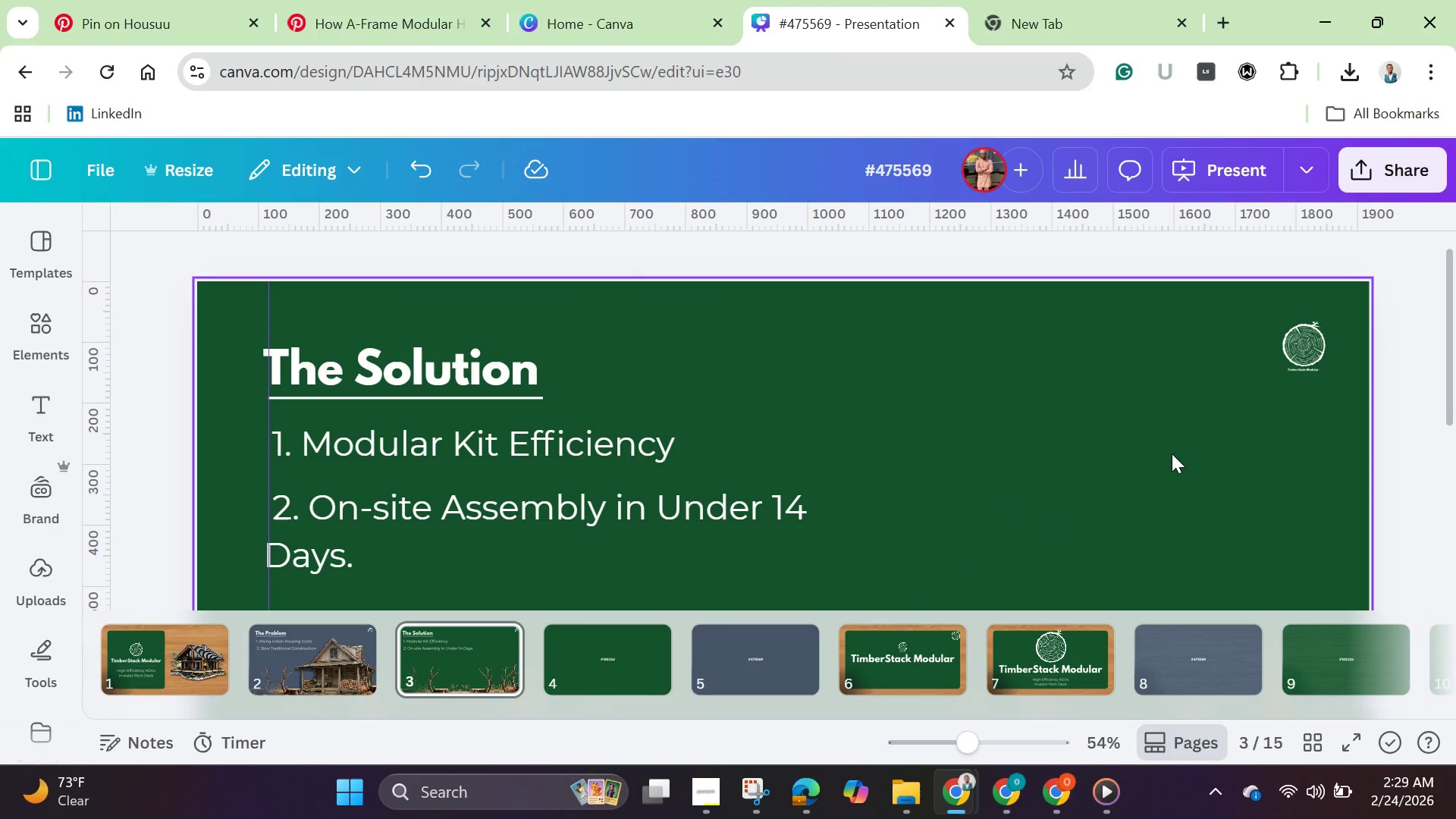 
key(Control+V)
 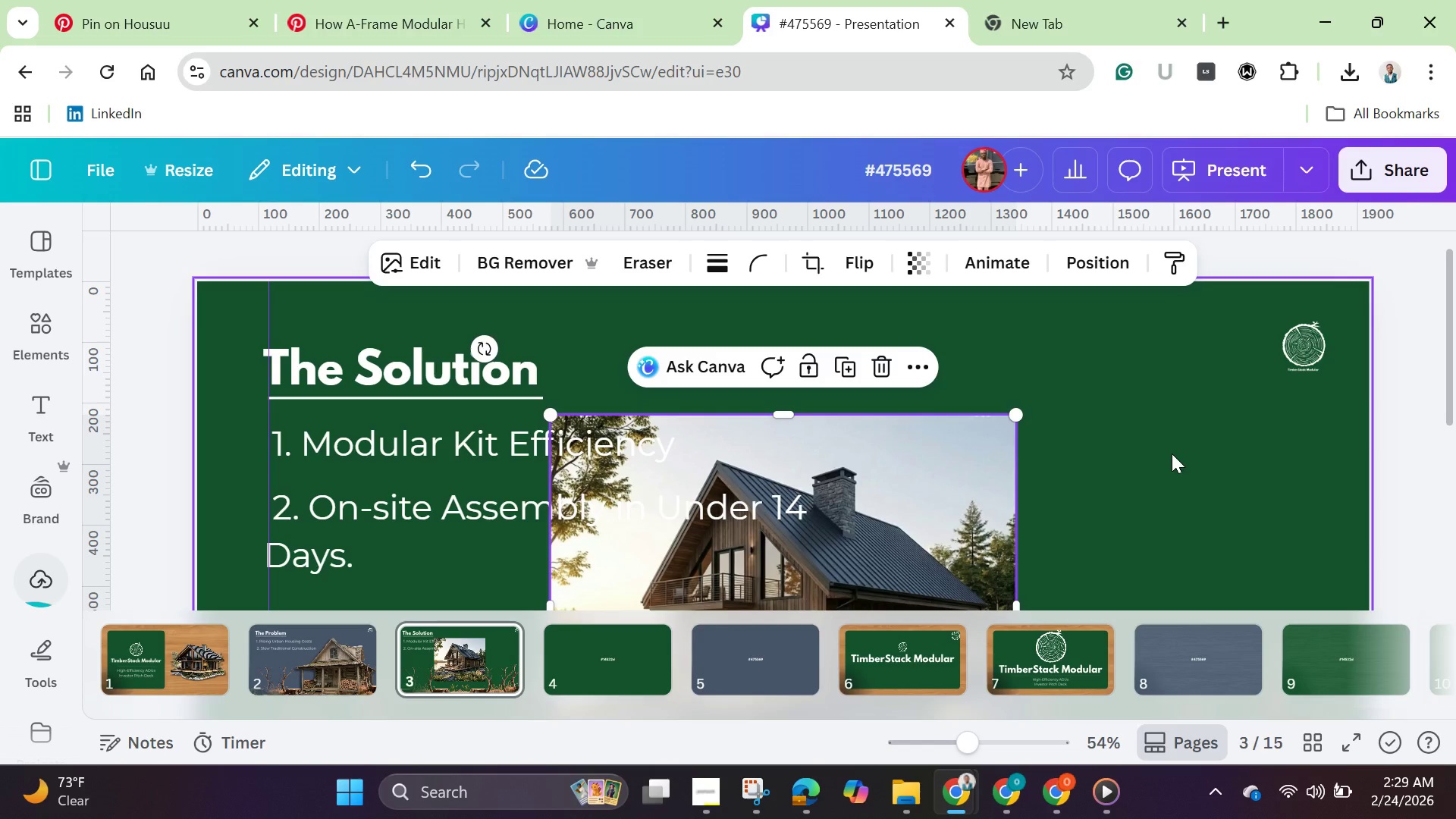 
scroll: coordinate [1172, 453], scroll_direction: down, amount: 2.0
 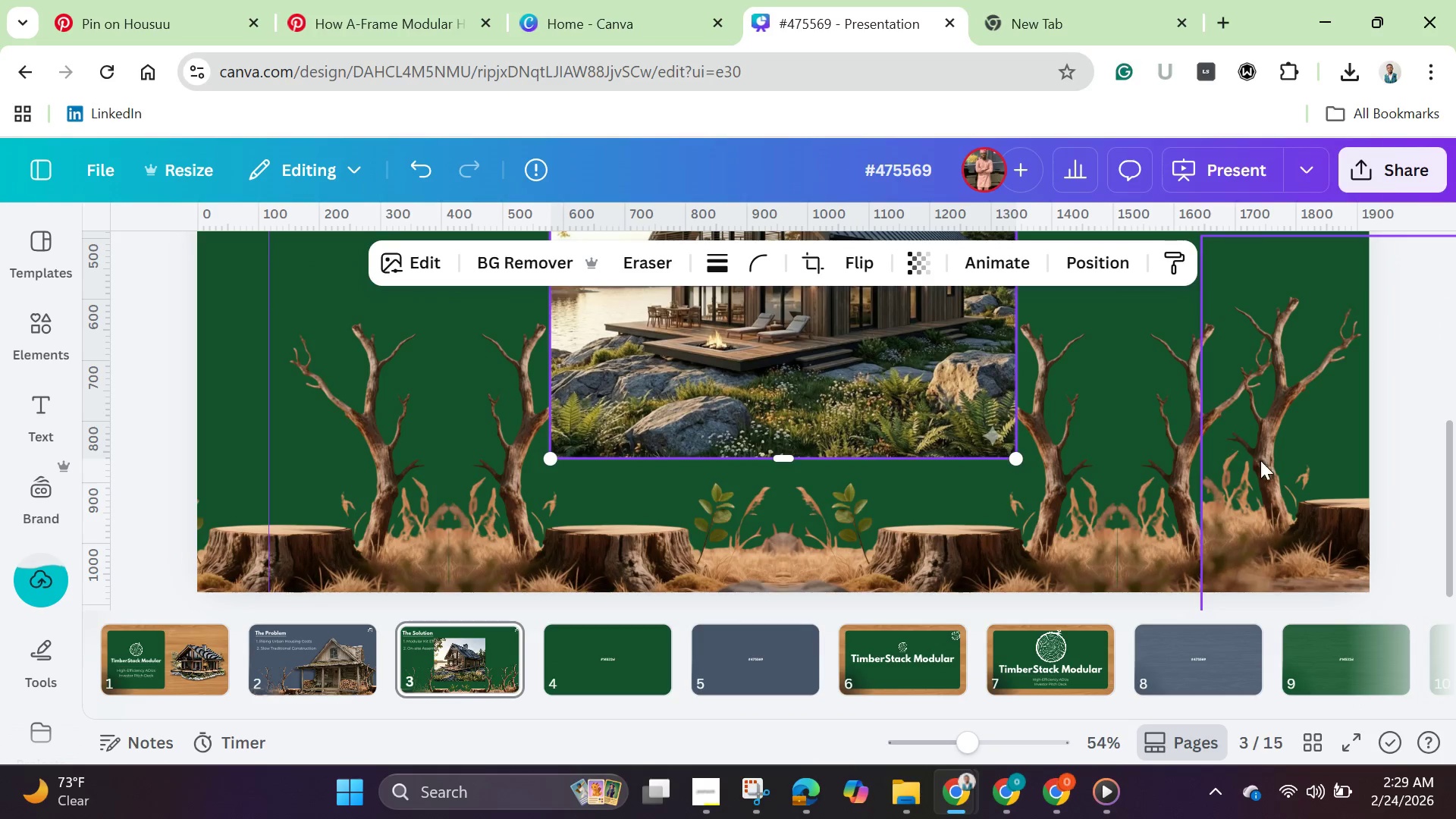 
left_click([1249, 492])
 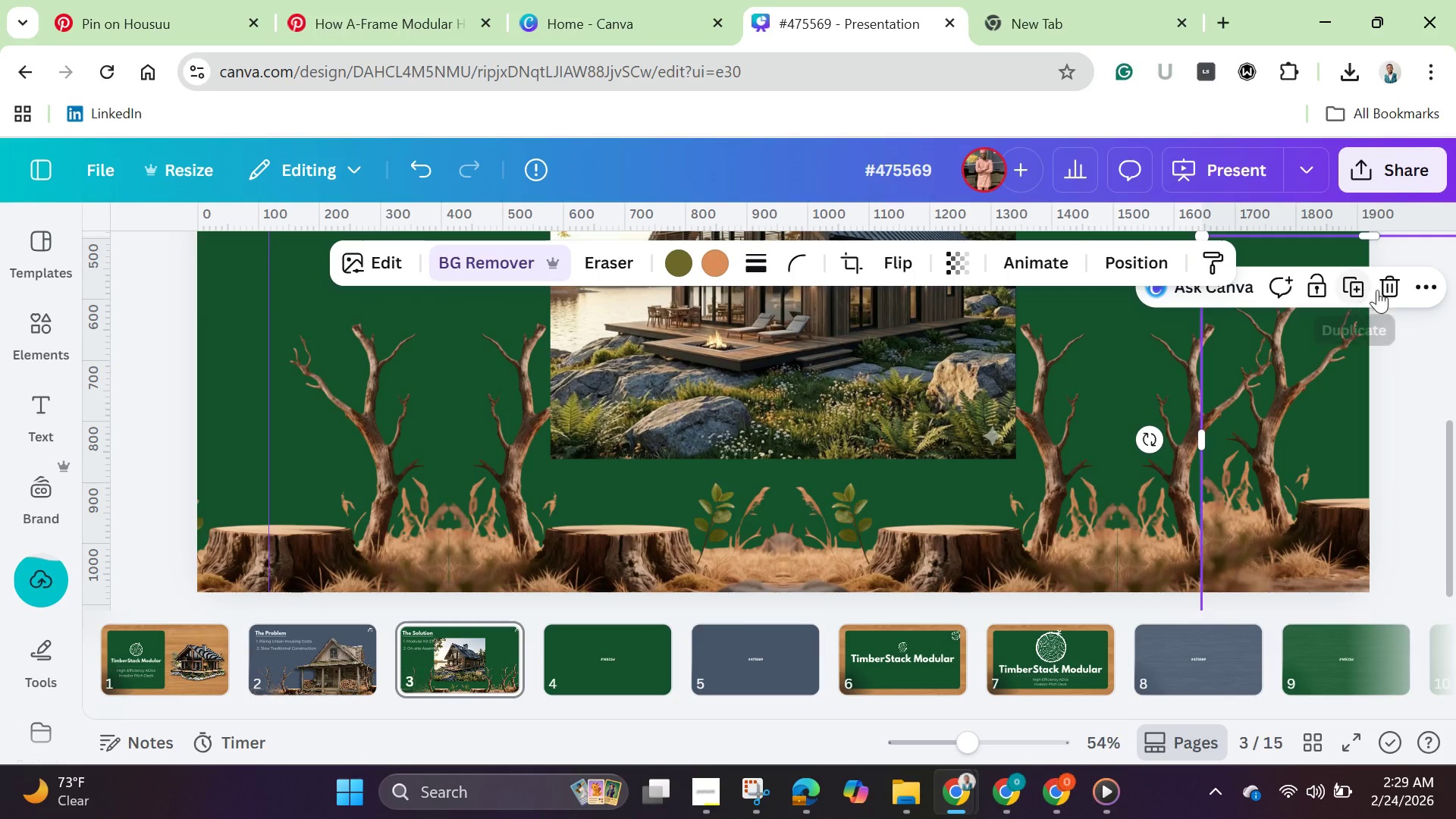 
left_click([1385, 289])
 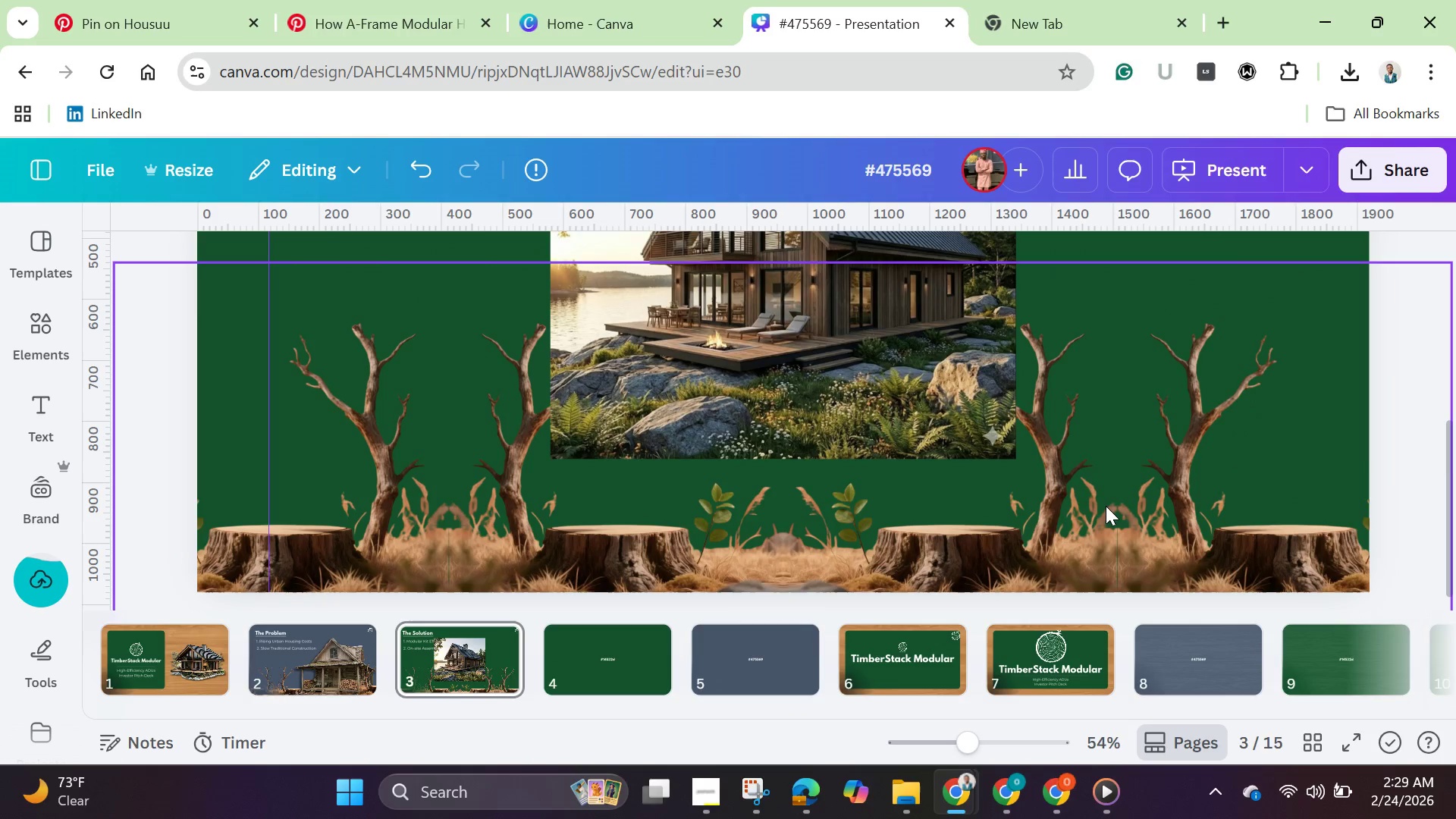 
left_click([1104, 506])
 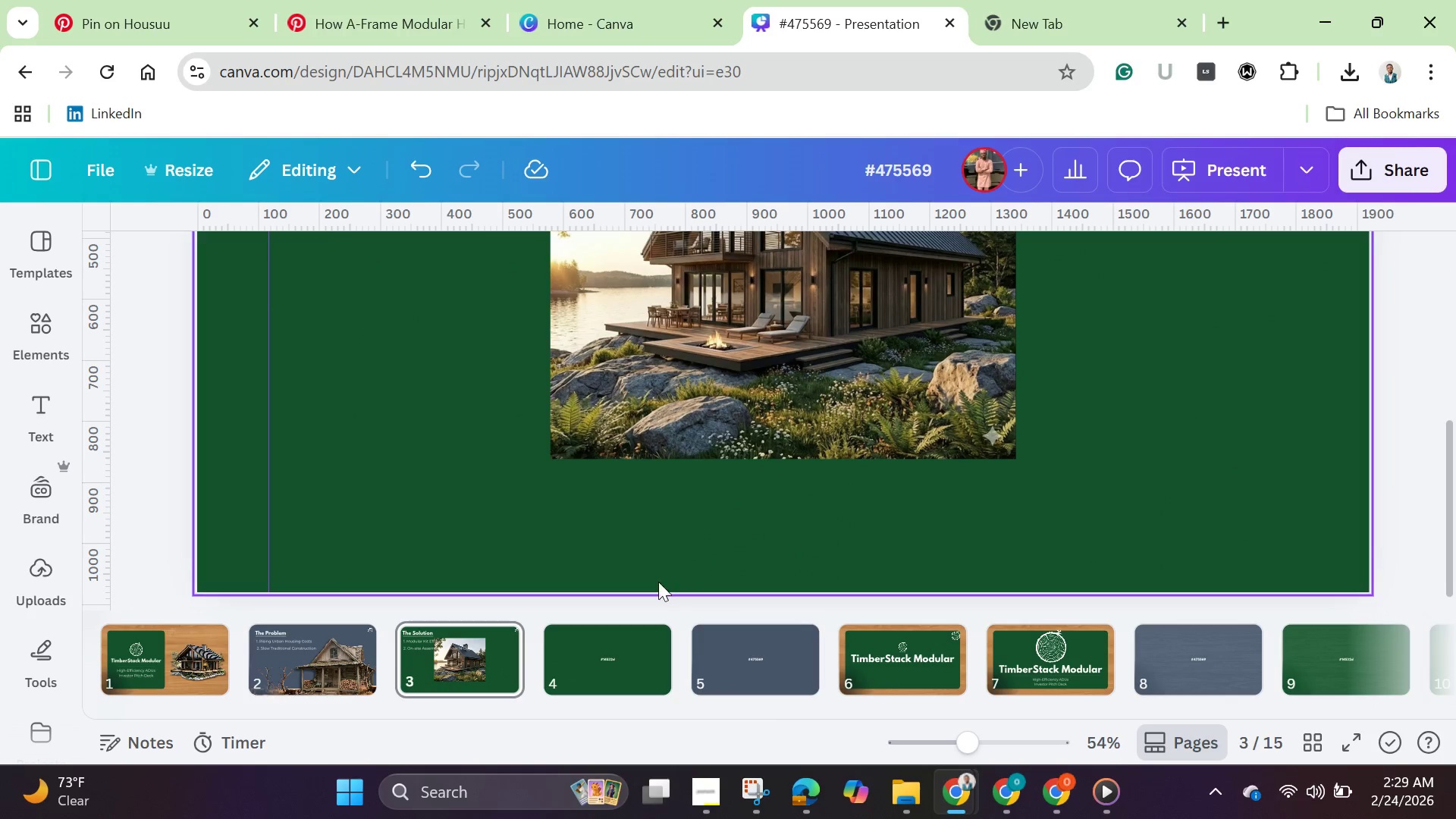 
left_click([728, 403])
 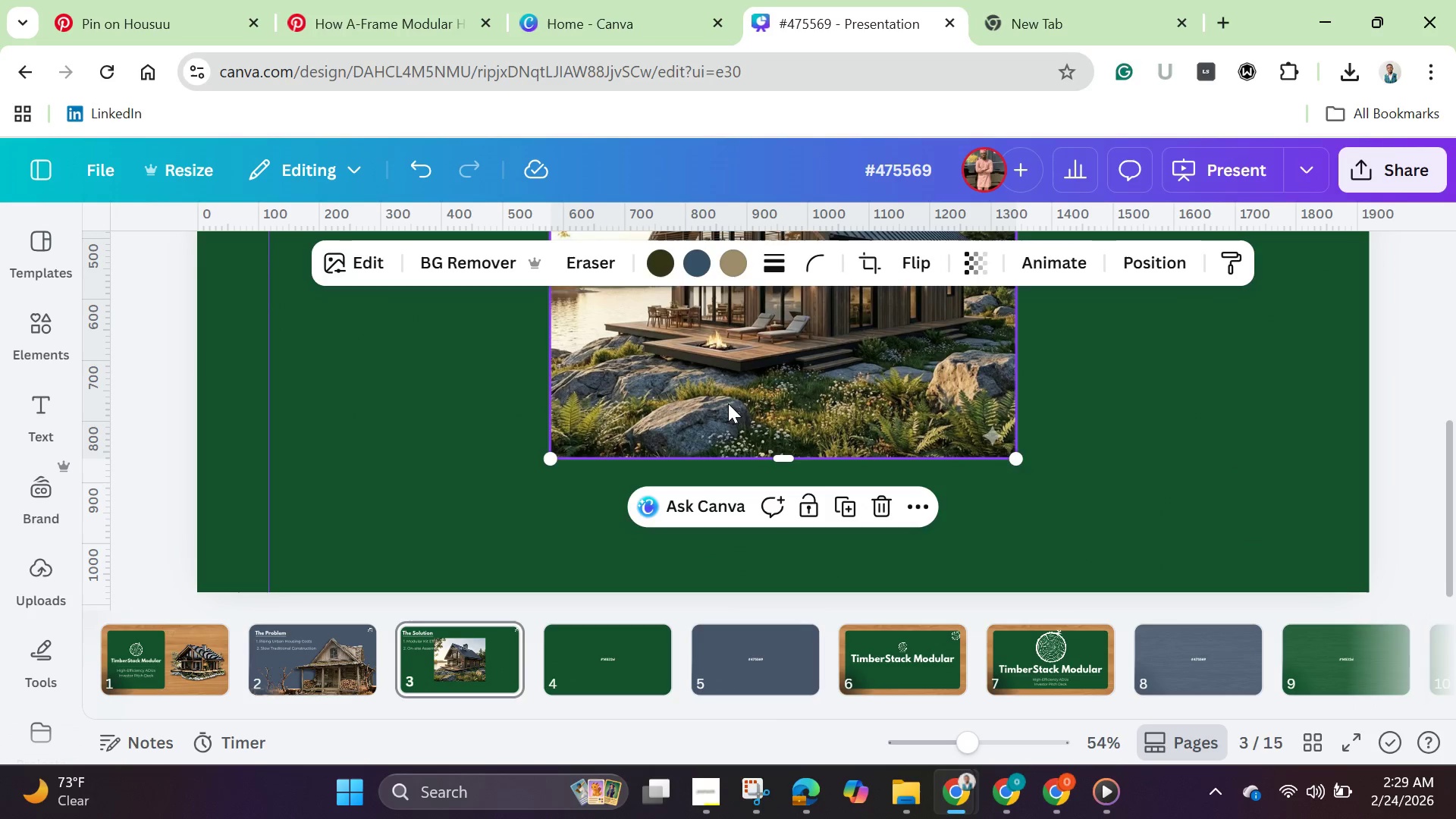 
left_click_drag(start_coordinate=[728, 403], to_coordinate=[1077, 533])
 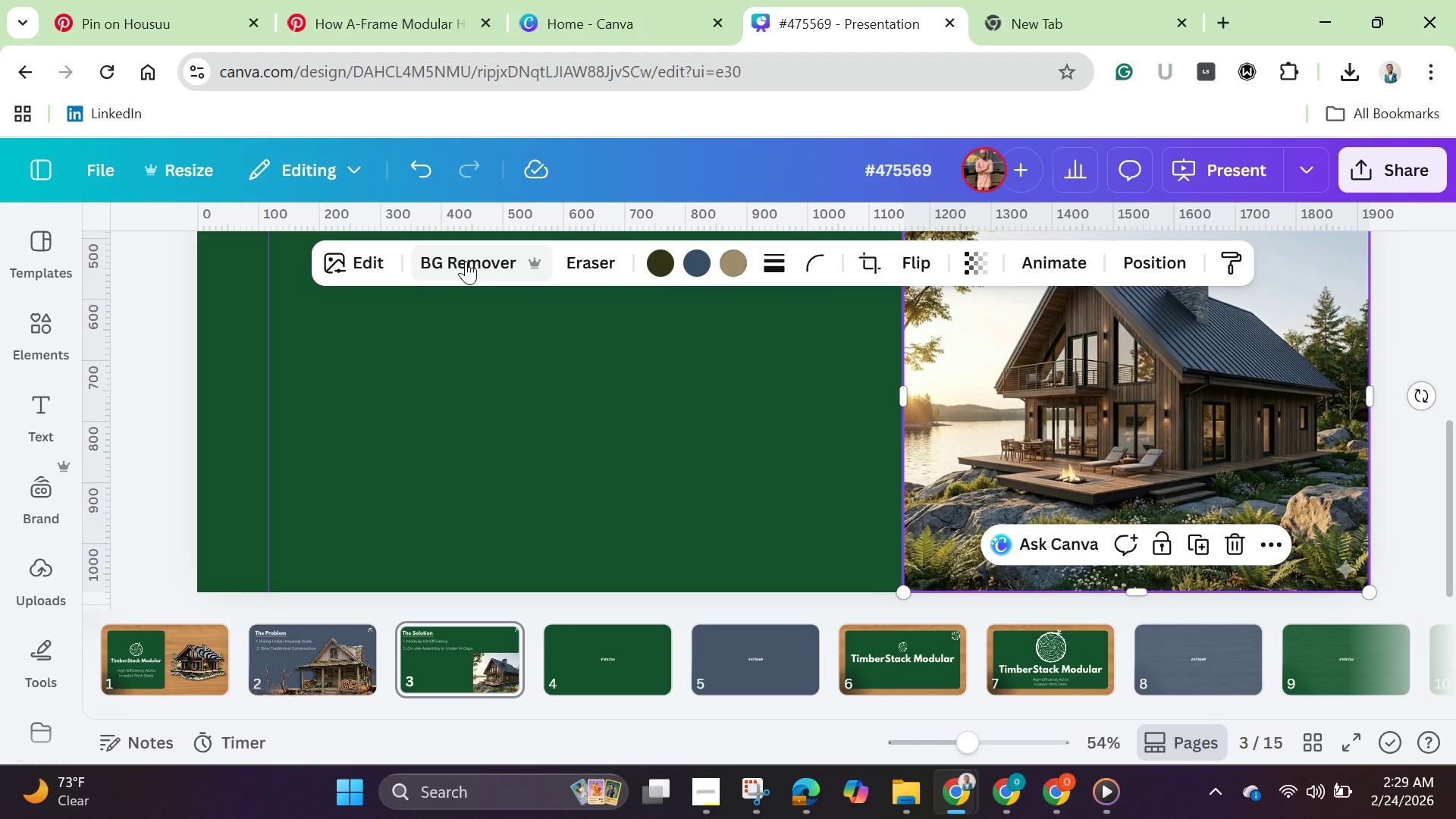 
left_click([466, 261])
 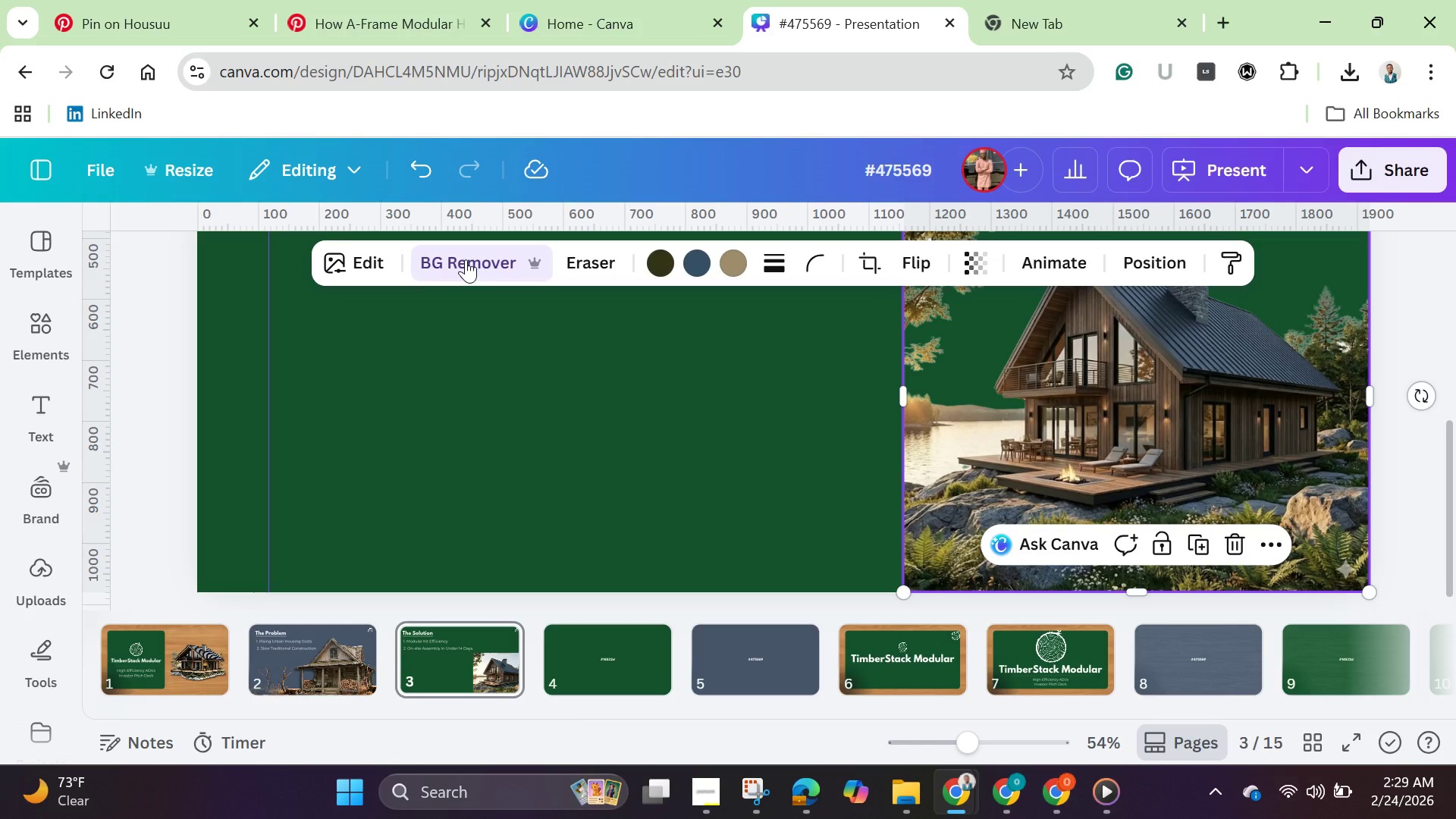 
wait(14.75)
 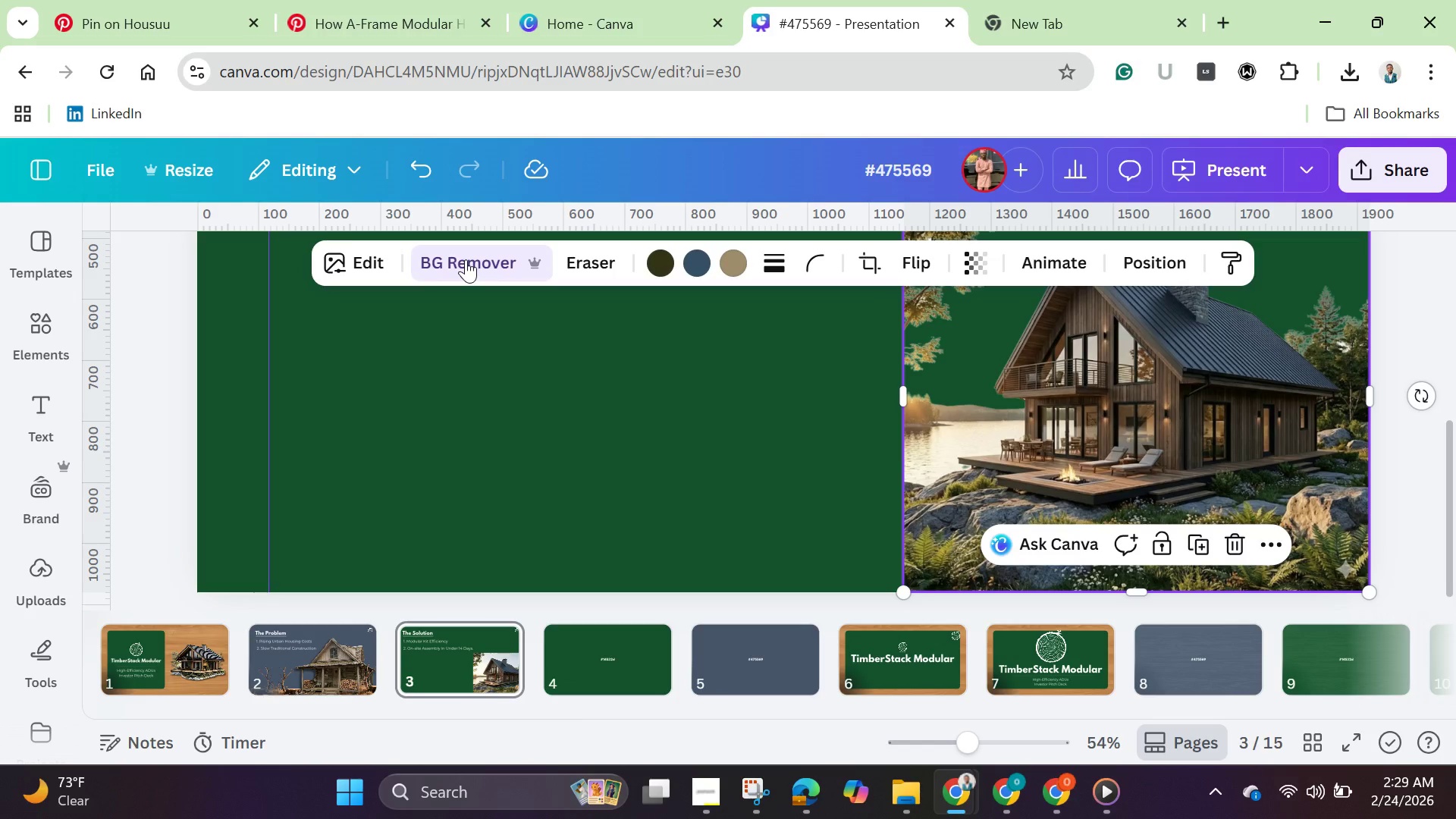 
left_click([457, 260])
 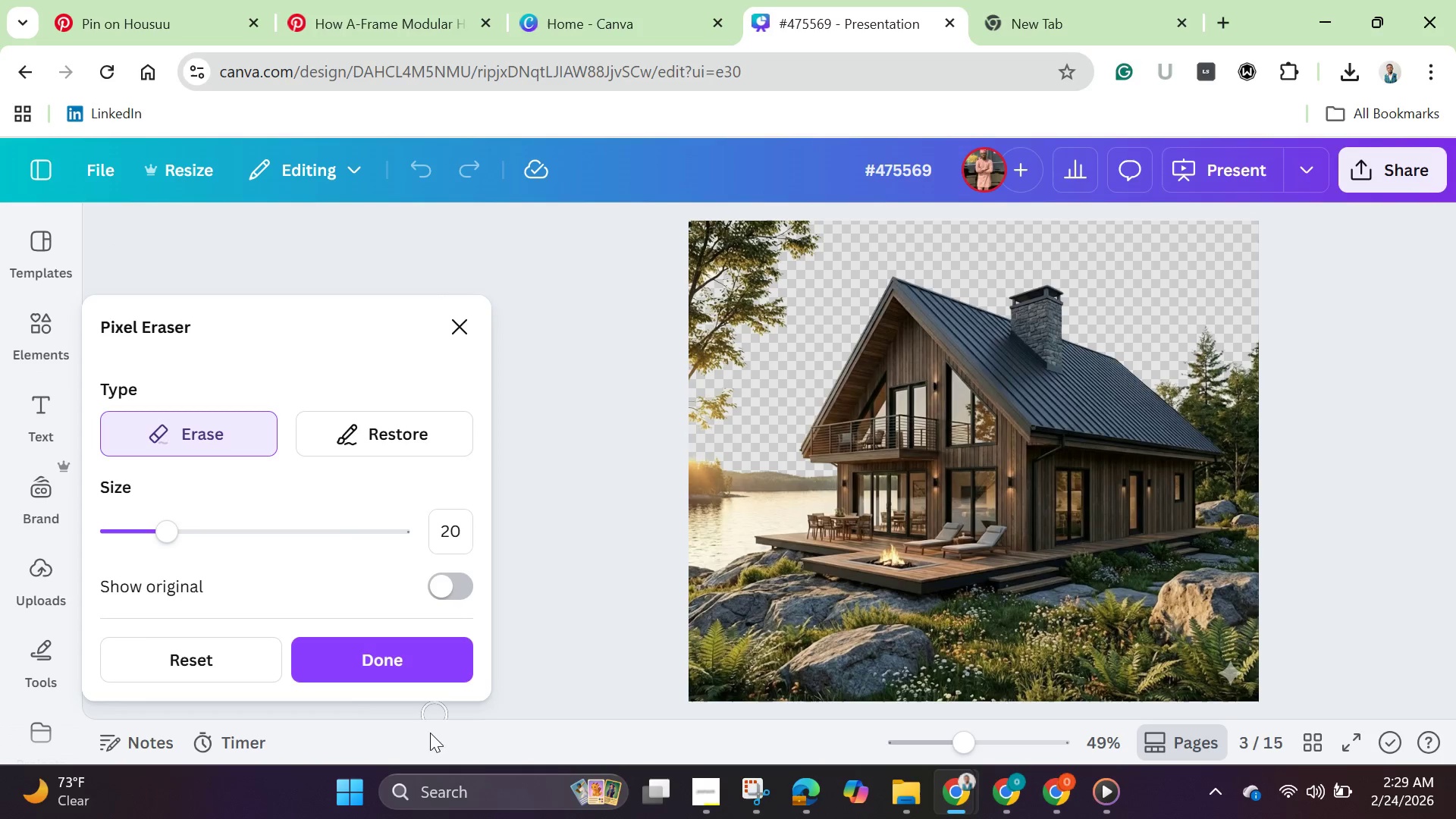 
left_click([423, 654])
 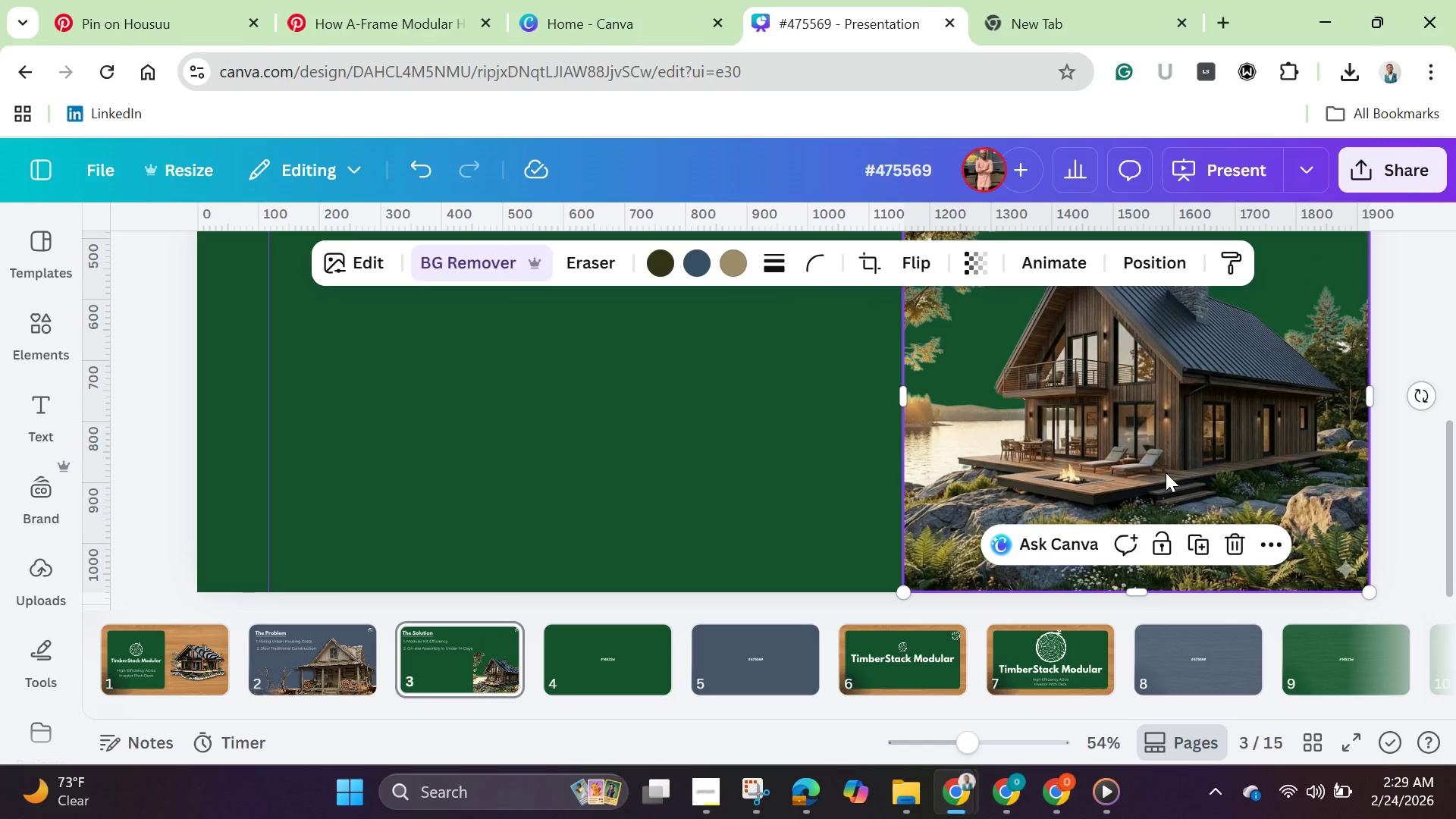 
left_click([1166, 472])
 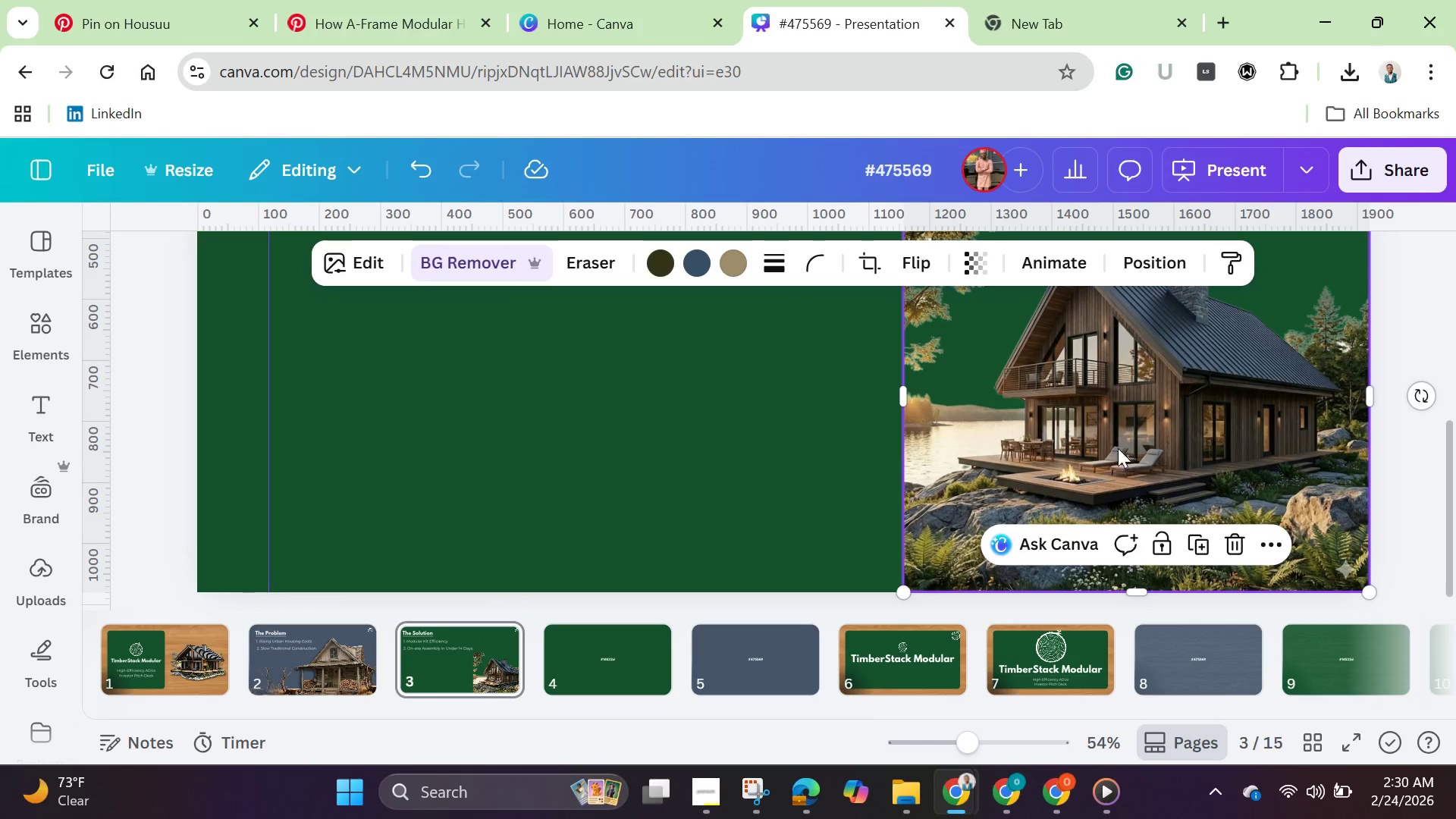 
scroll: coordinate [1112, 441], scroll_direction: up, amount: 2.0
 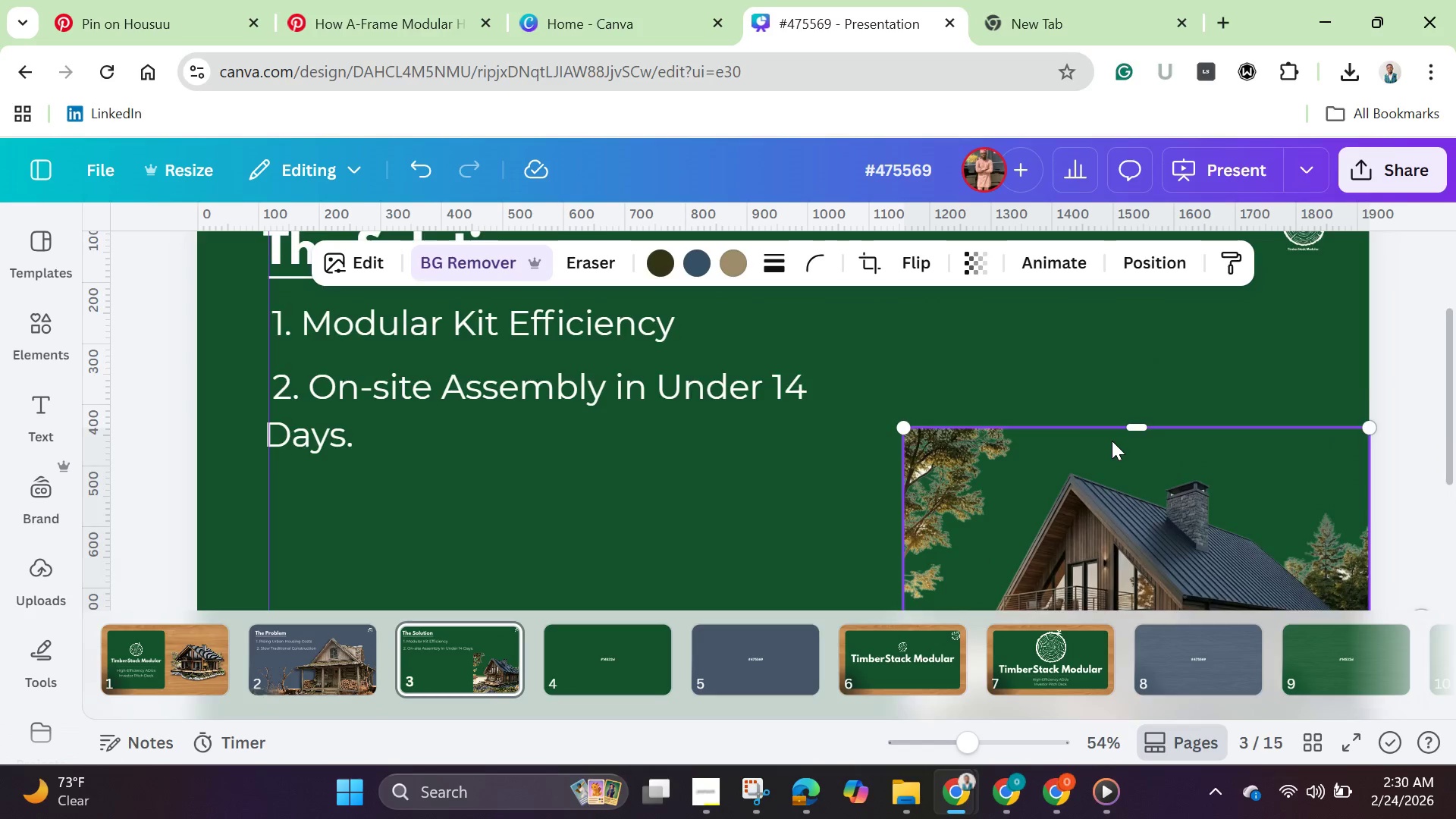 
scroll: coordinate [1112, 441], scroll_direction: down, amount: 1.0
 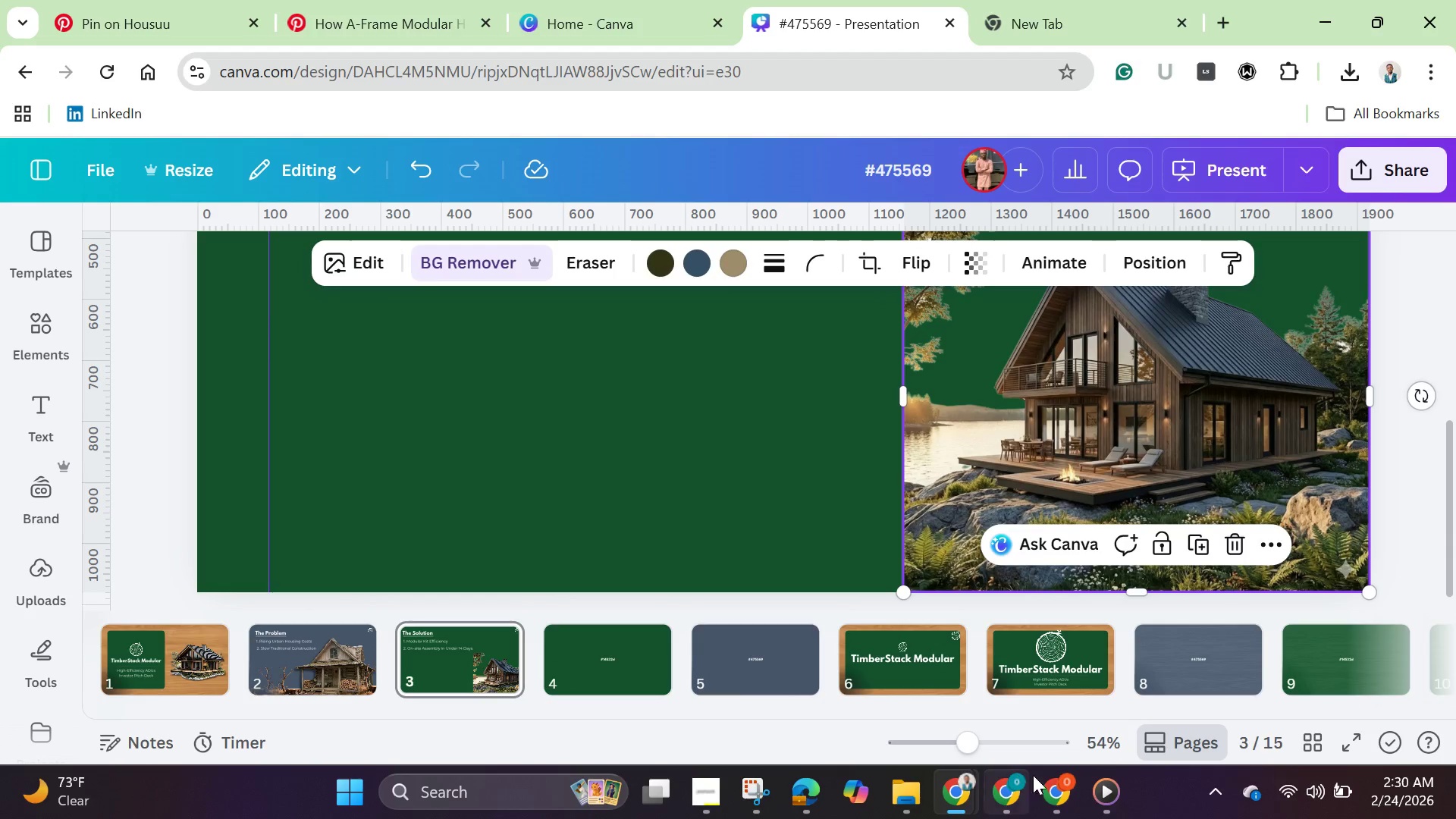 
left_click([1058, 794])
 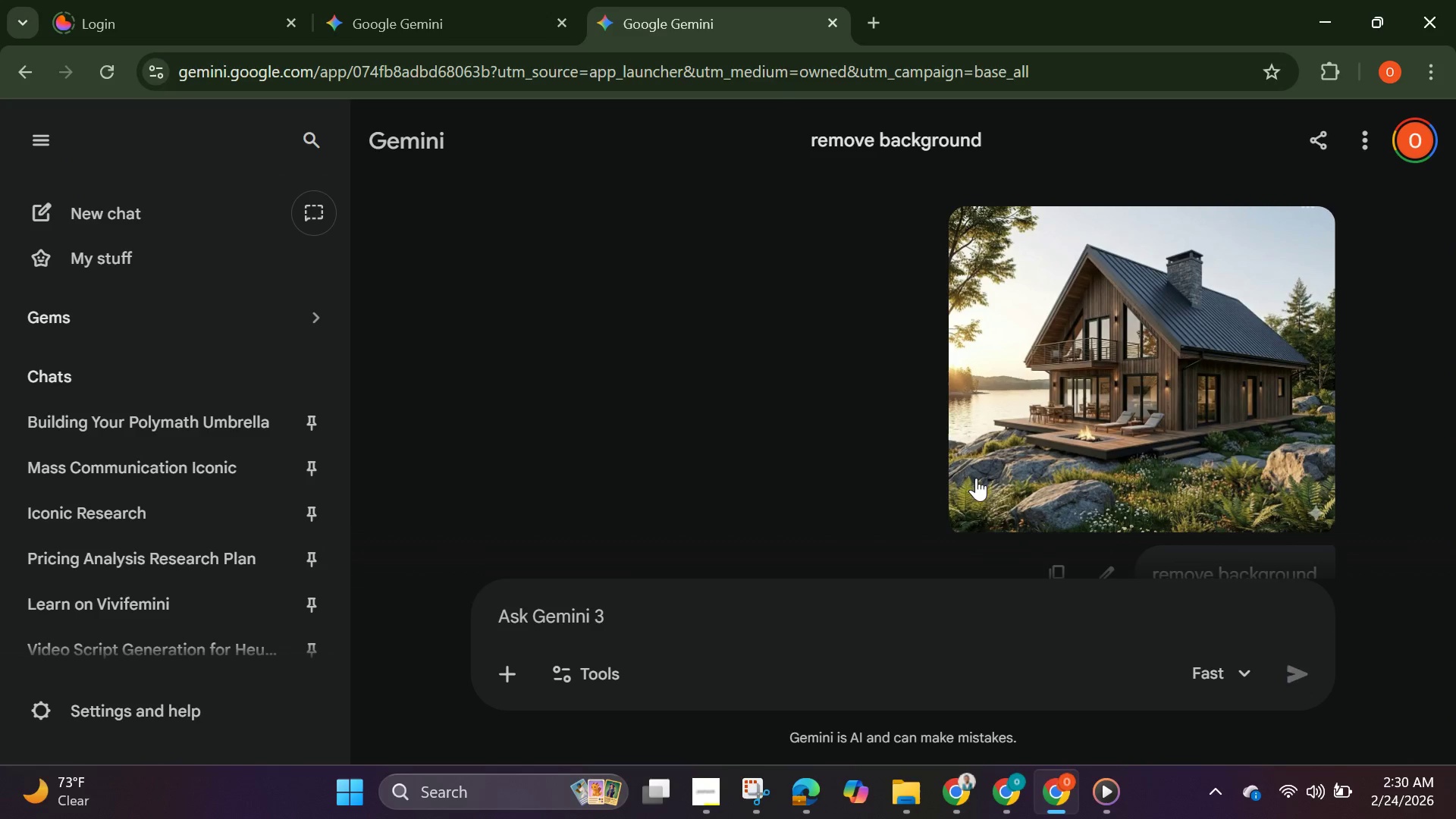 
scroll: coordinate [984, 473], scroll_direction: down, amount: 6.0
 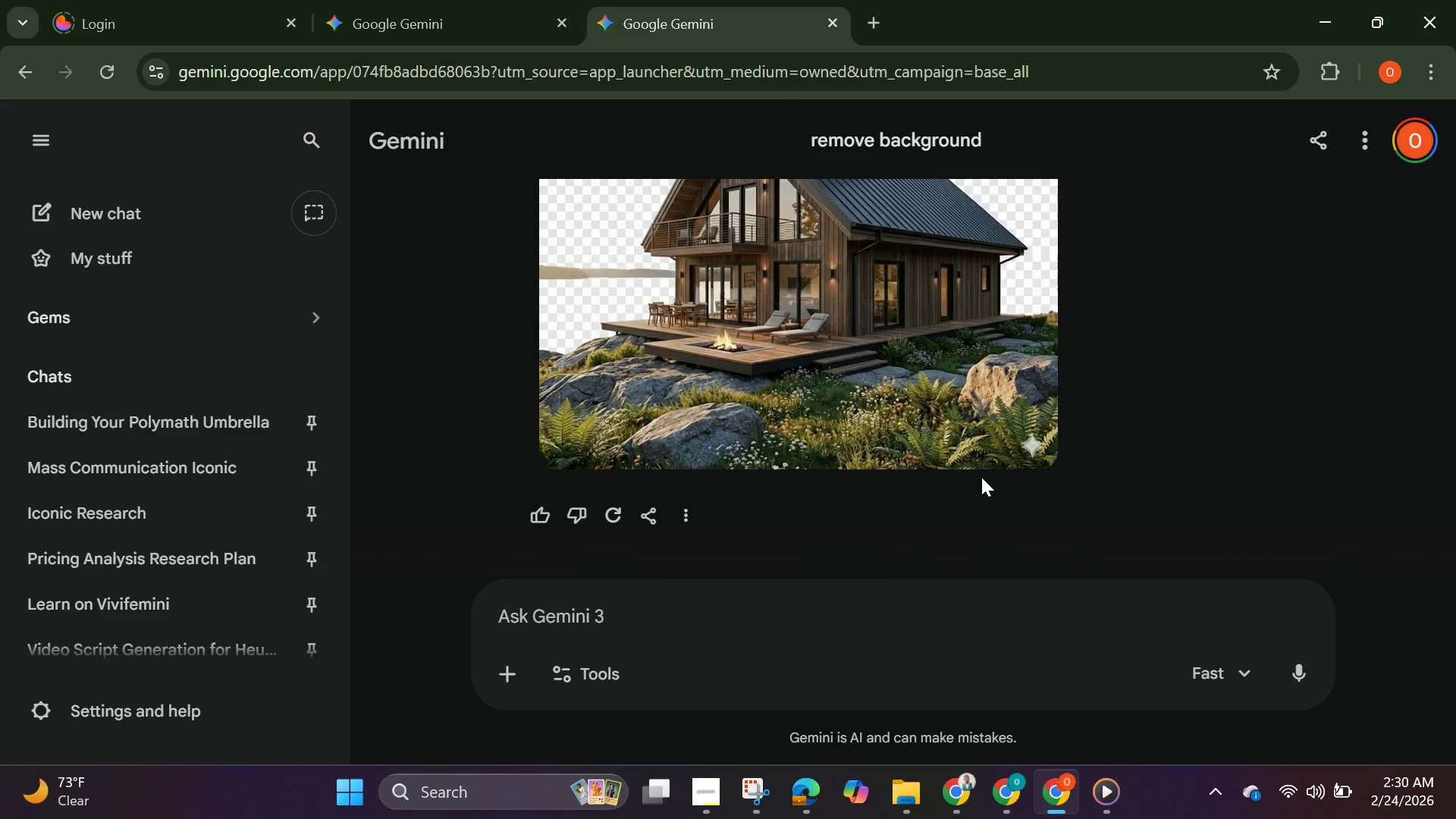 
scroll: coordinate [982, 457], scroll_direction: up, amount: 1.0
 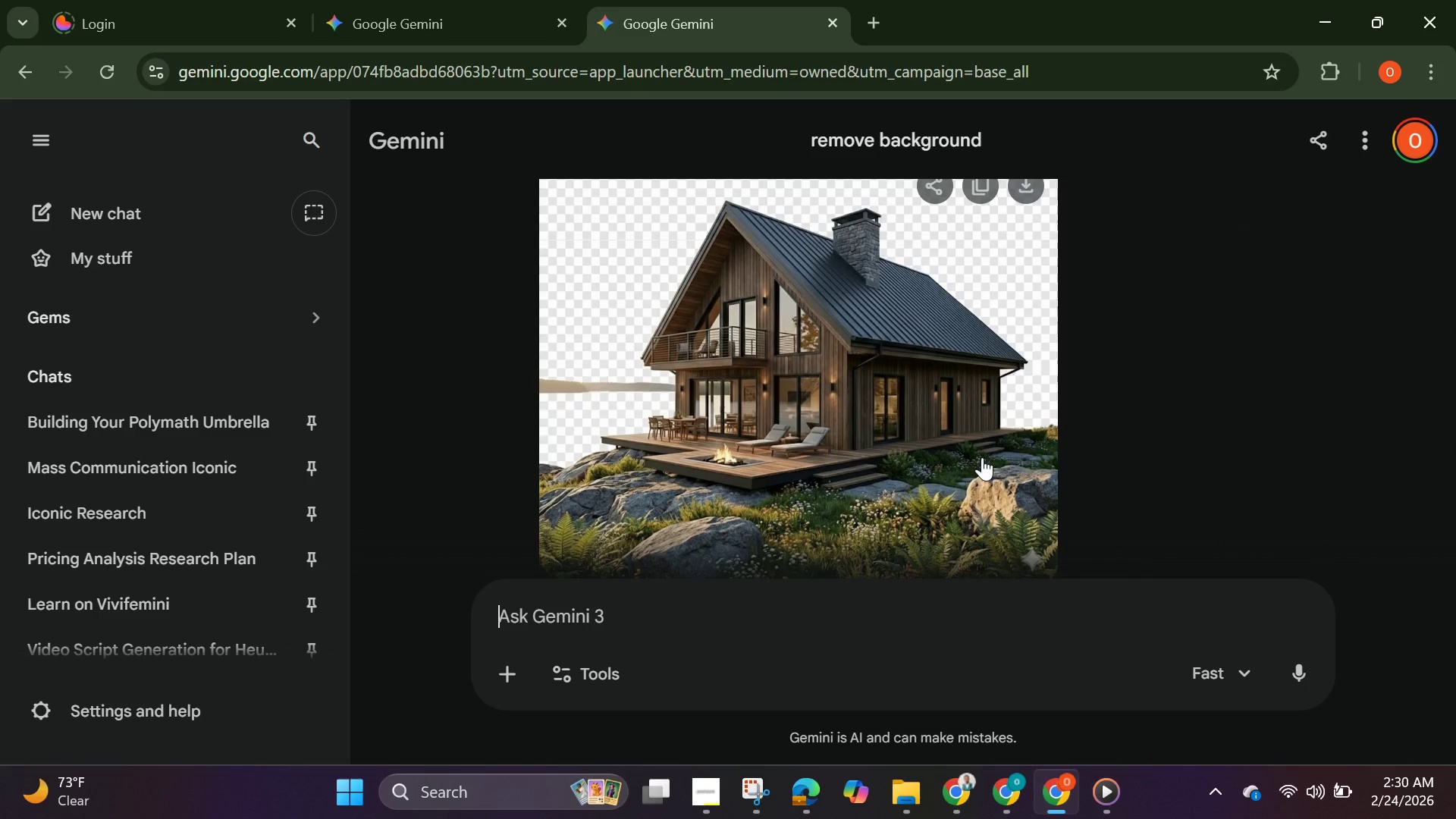 
scroll: coordinate [982, 457], scroll_direction: down, amount: 1.0
 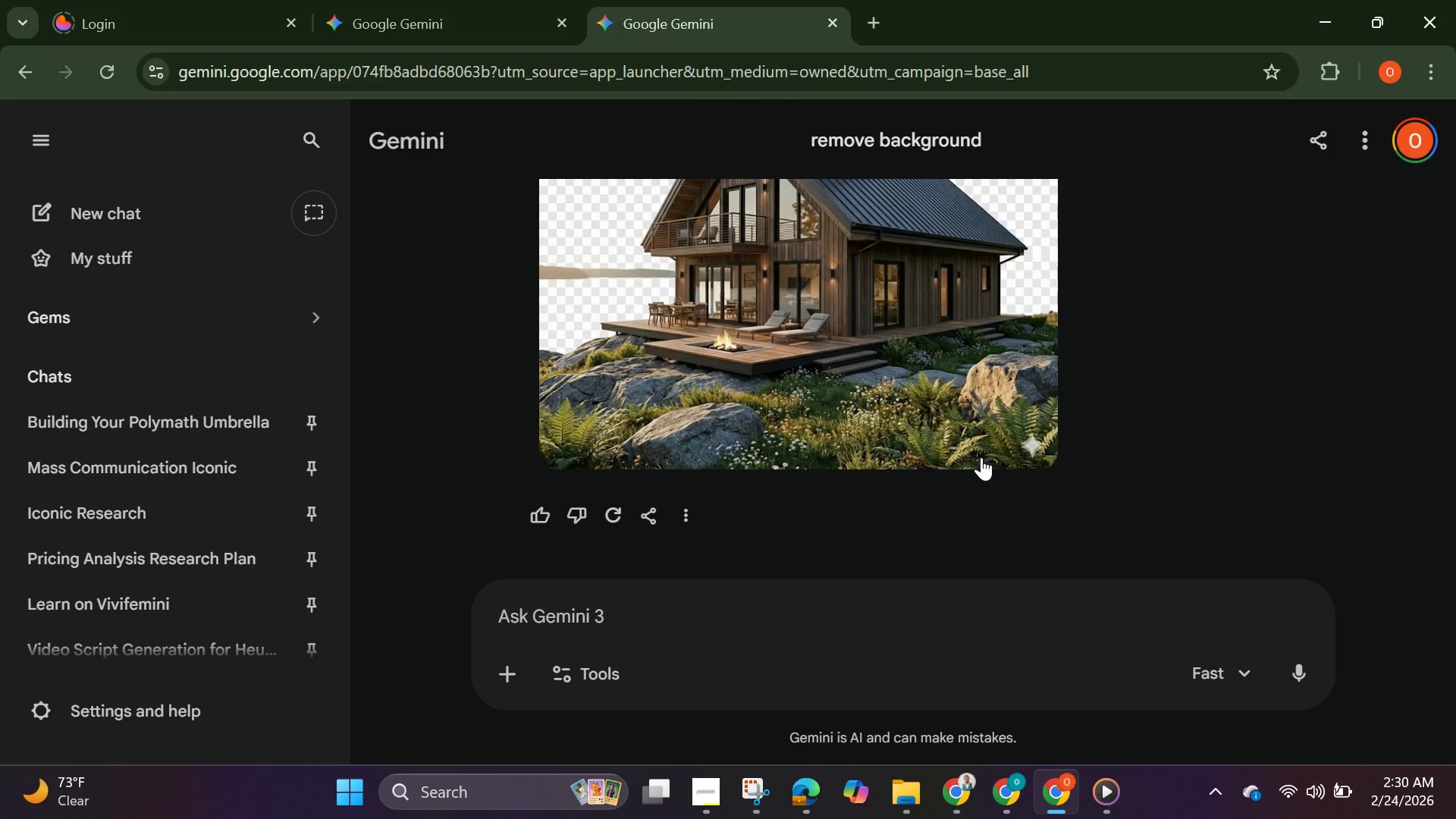 
left_click([746, 613])
 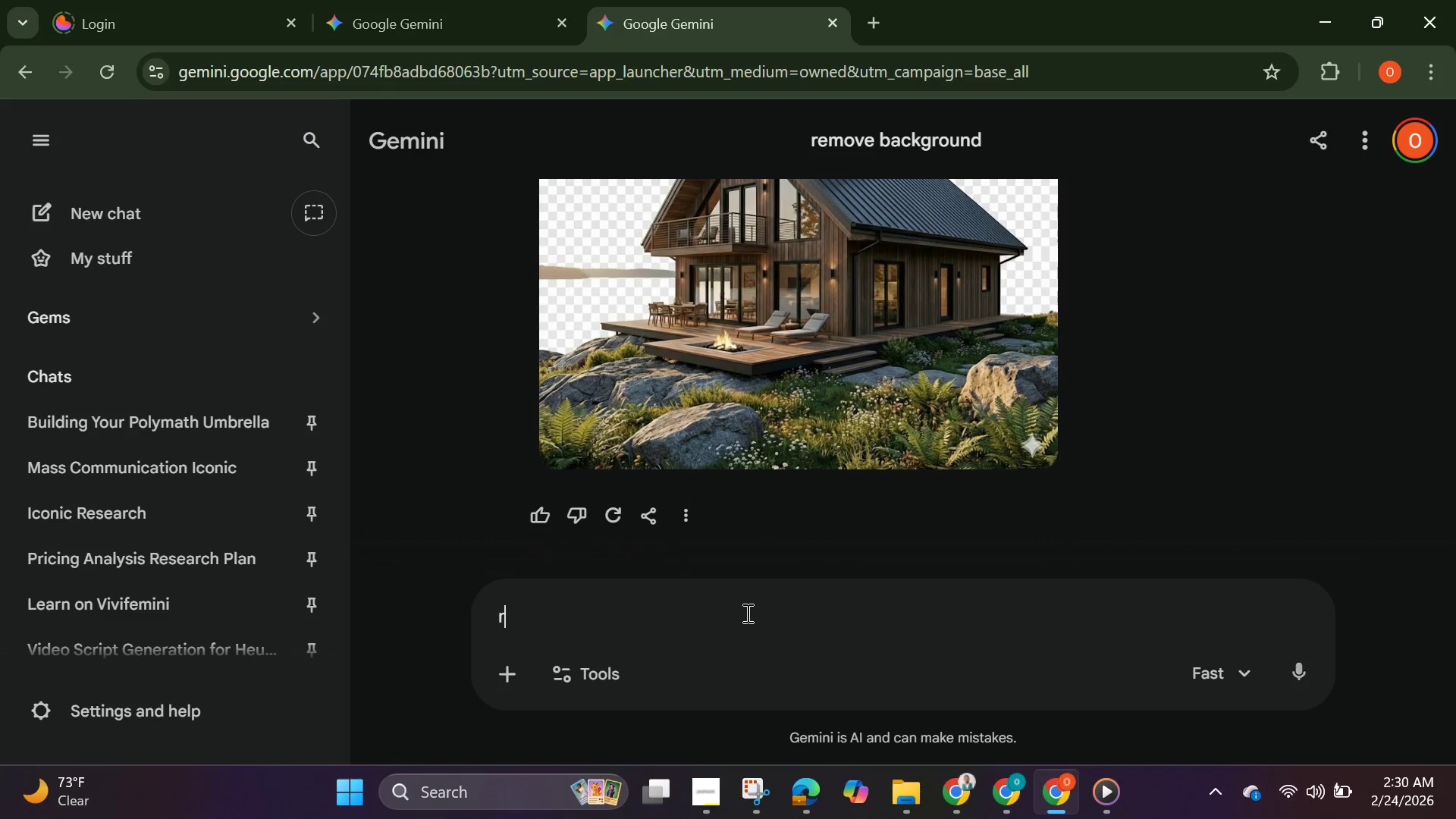 
type(remove the stones also)
 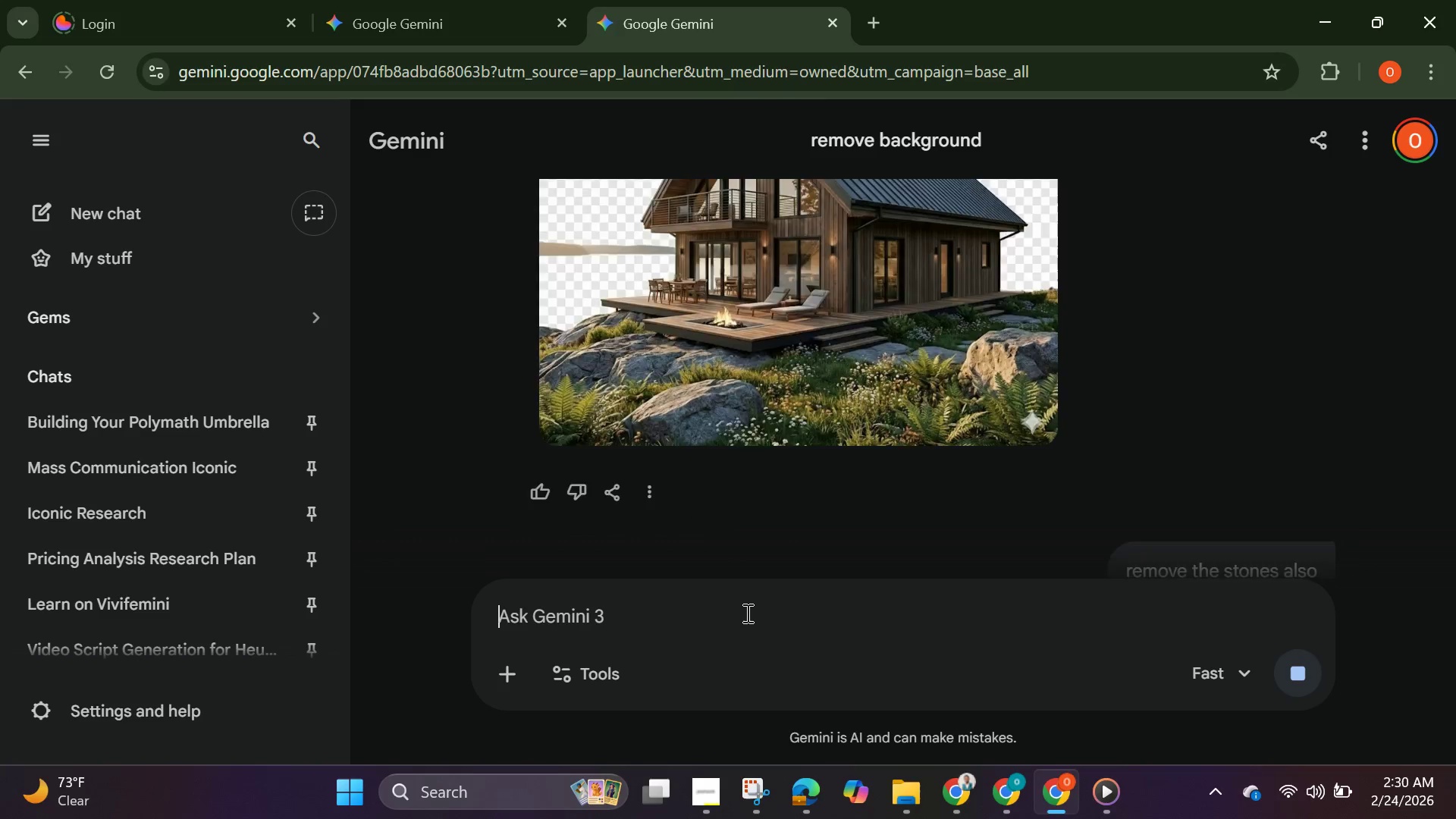 
key(Enter)
 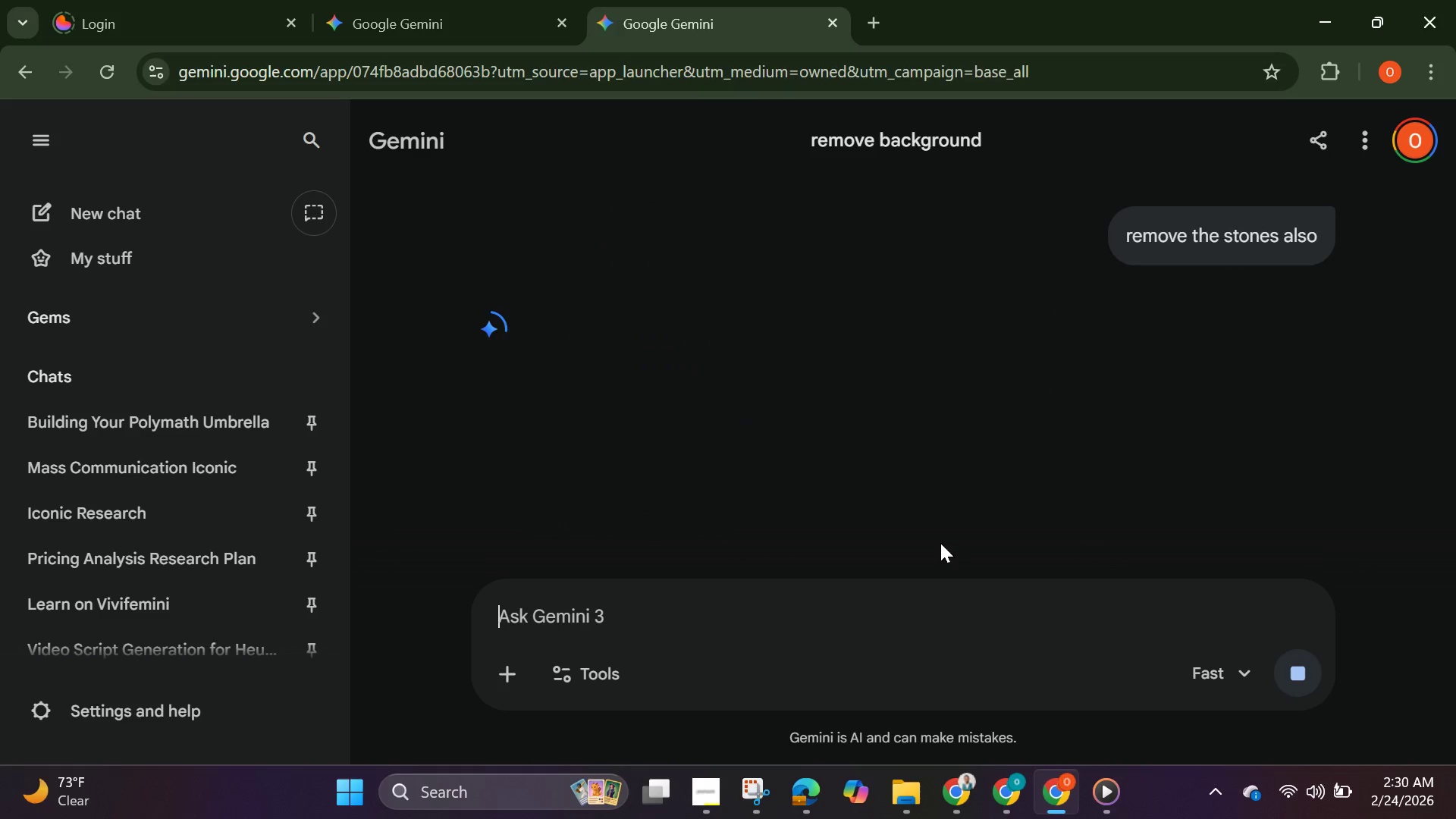 
scroll: coordinate [1073, 448], scroll_direction: up, amount: 3.0
 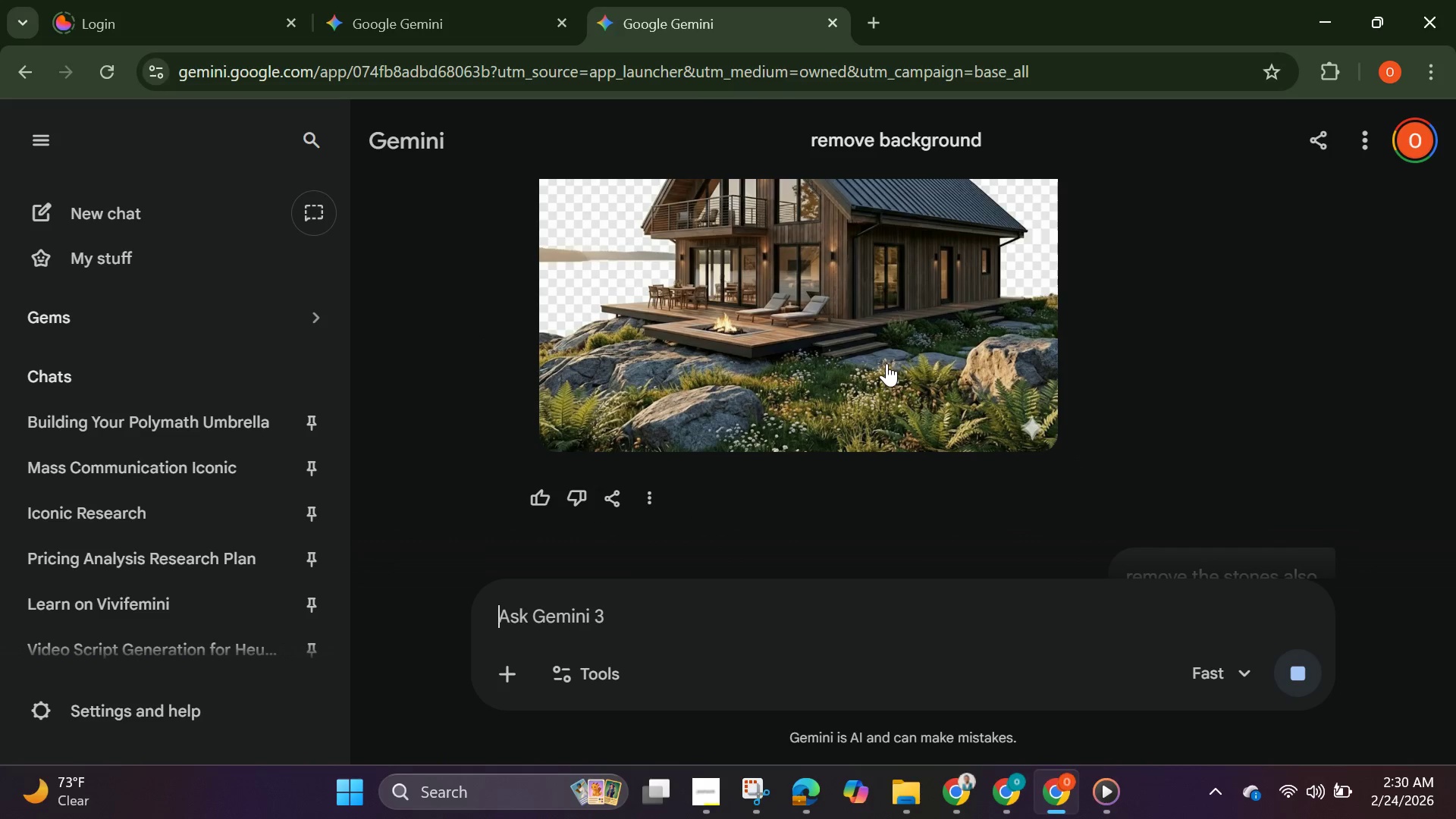 
right_click([886, 363])
 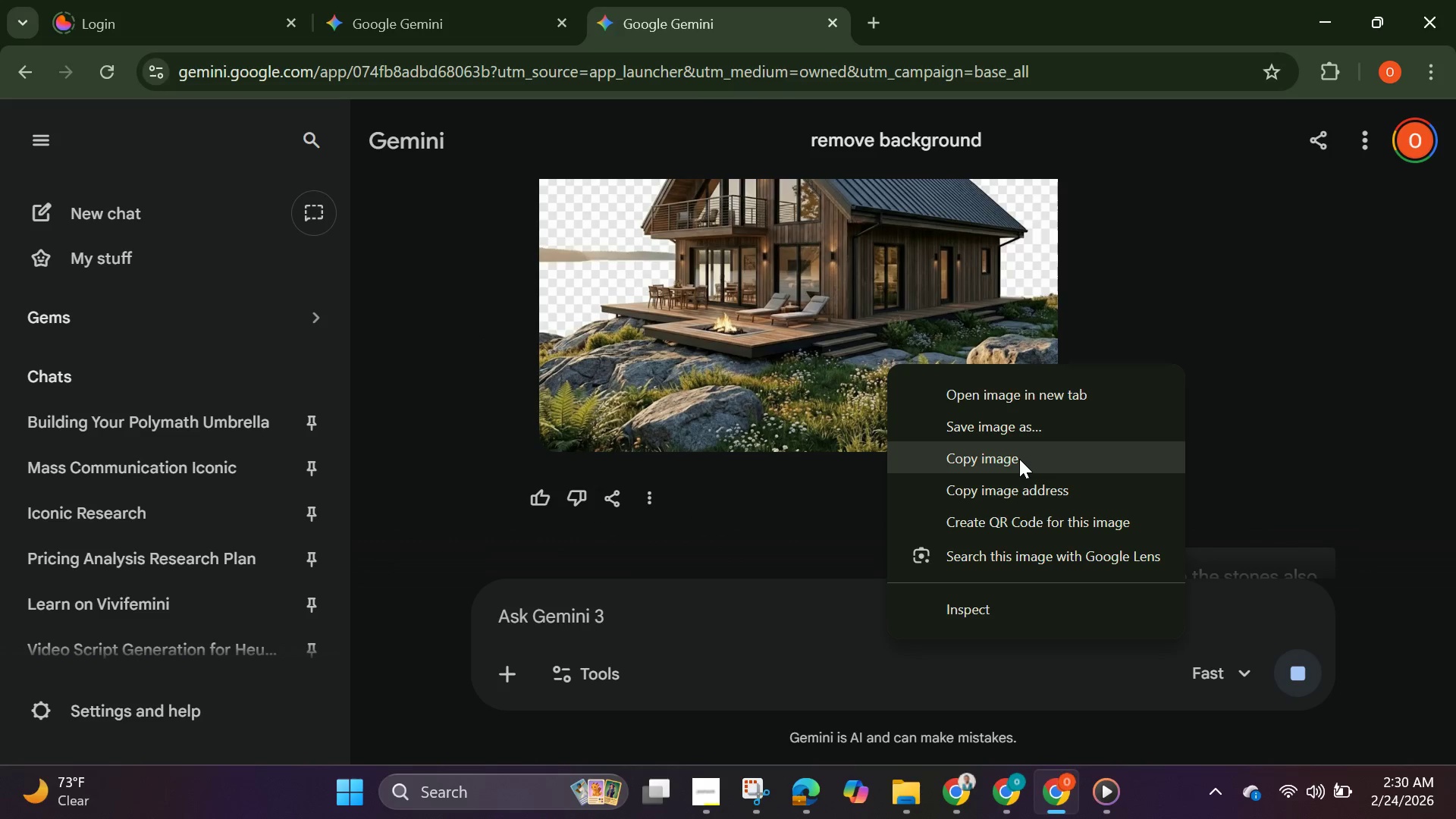 
left_click([1019, 459])
 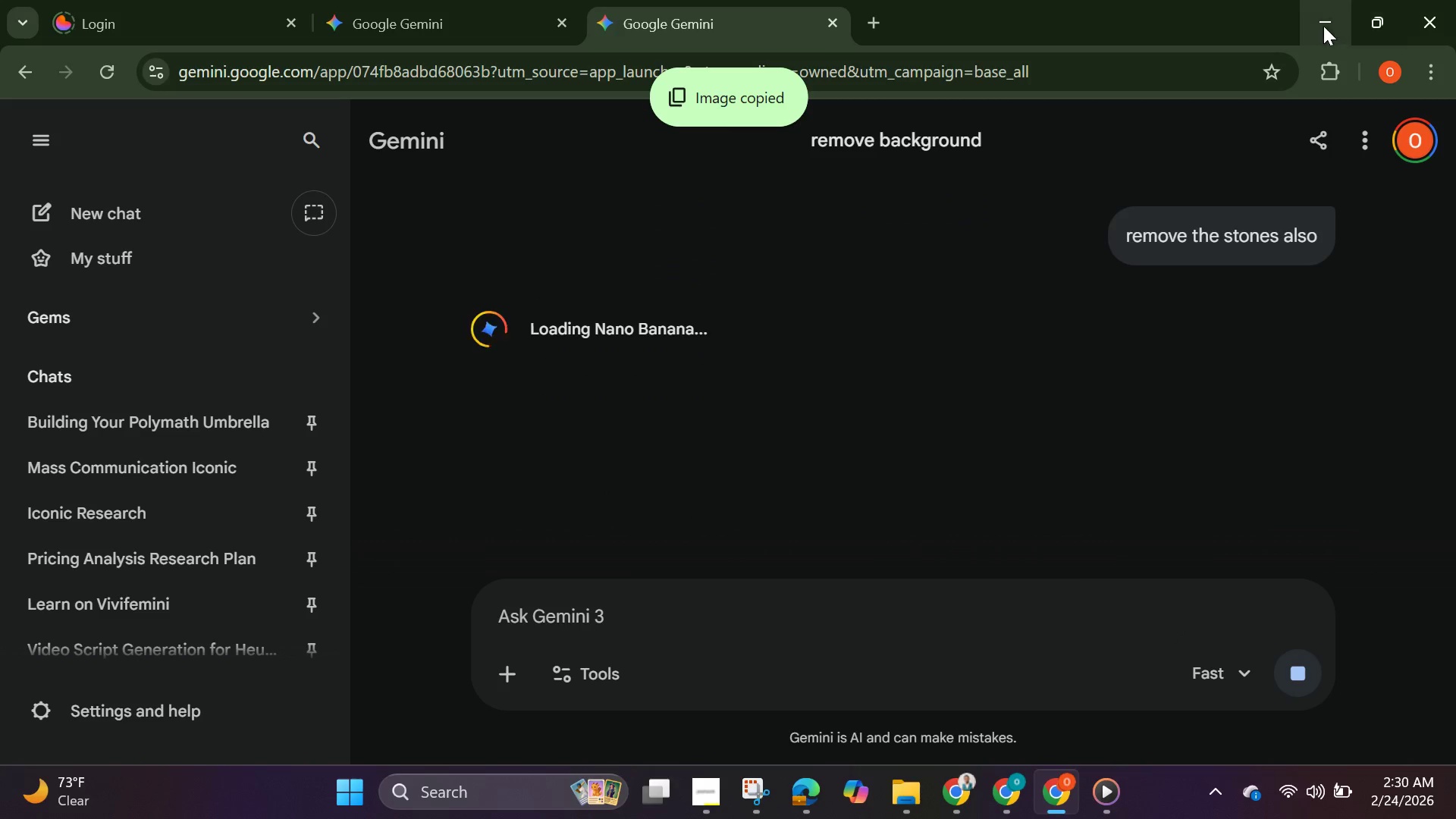 
left_click([1320, 22])
 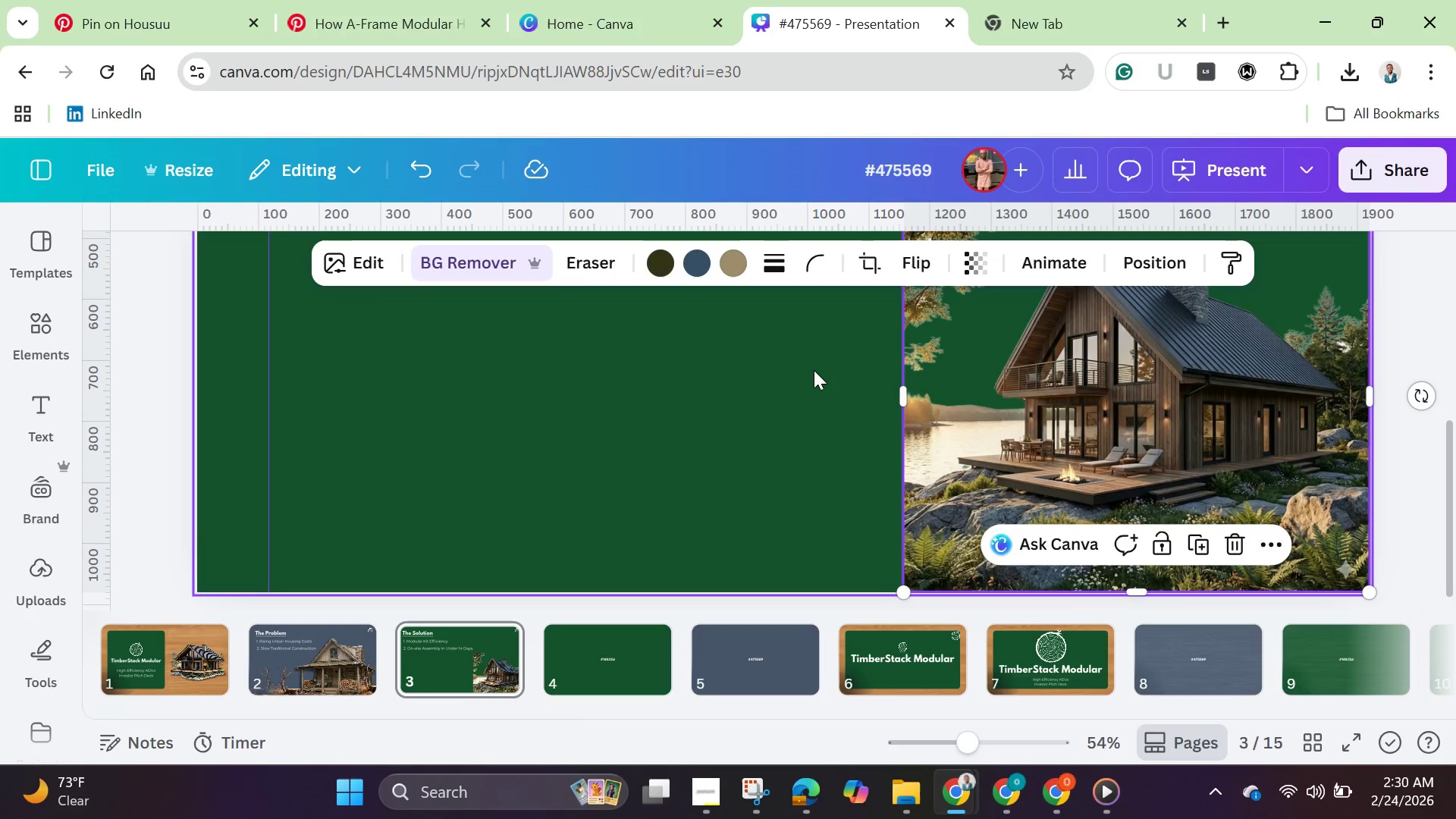 
left_click([814, 370])
 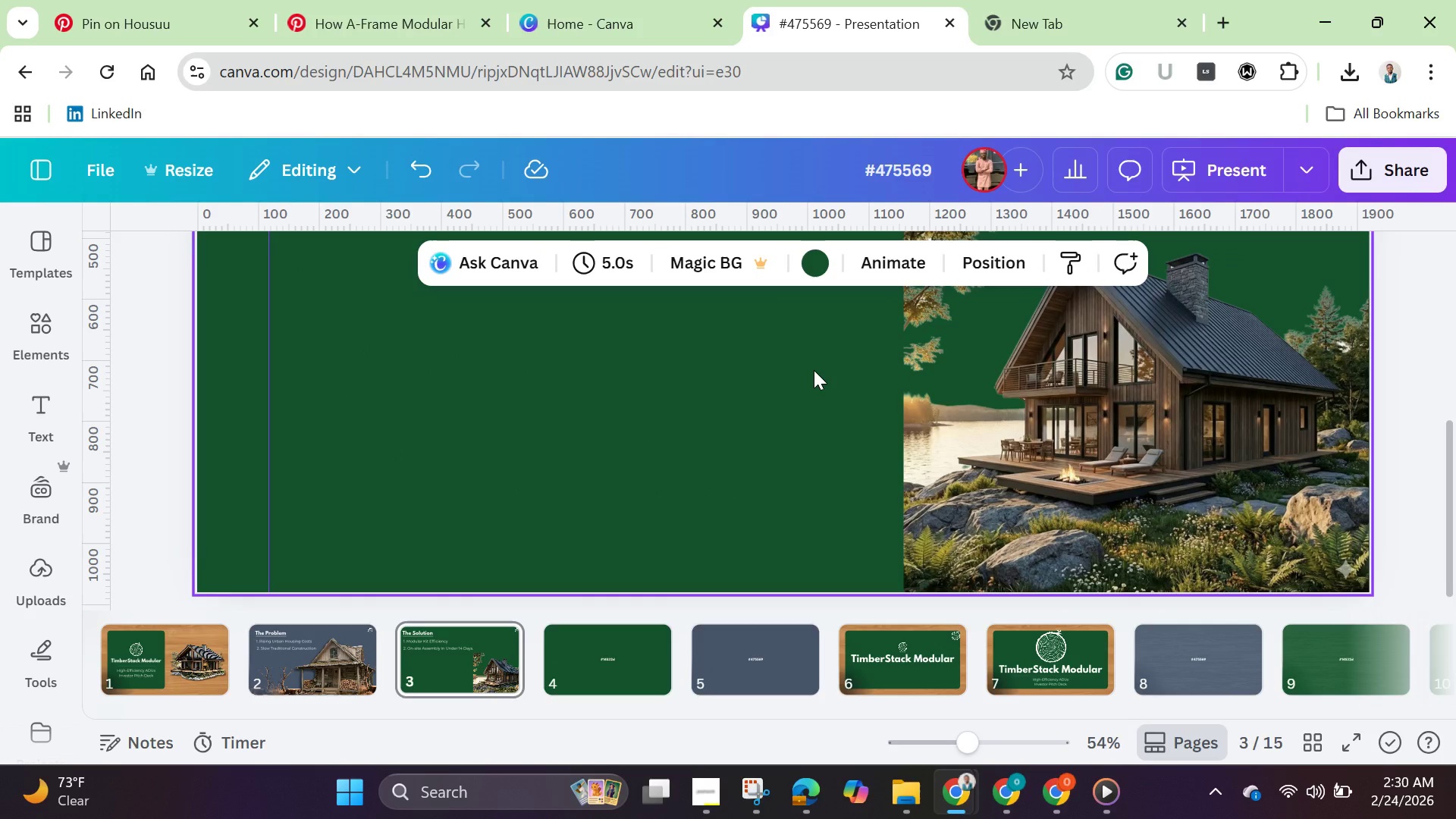 
key(Control+V)
 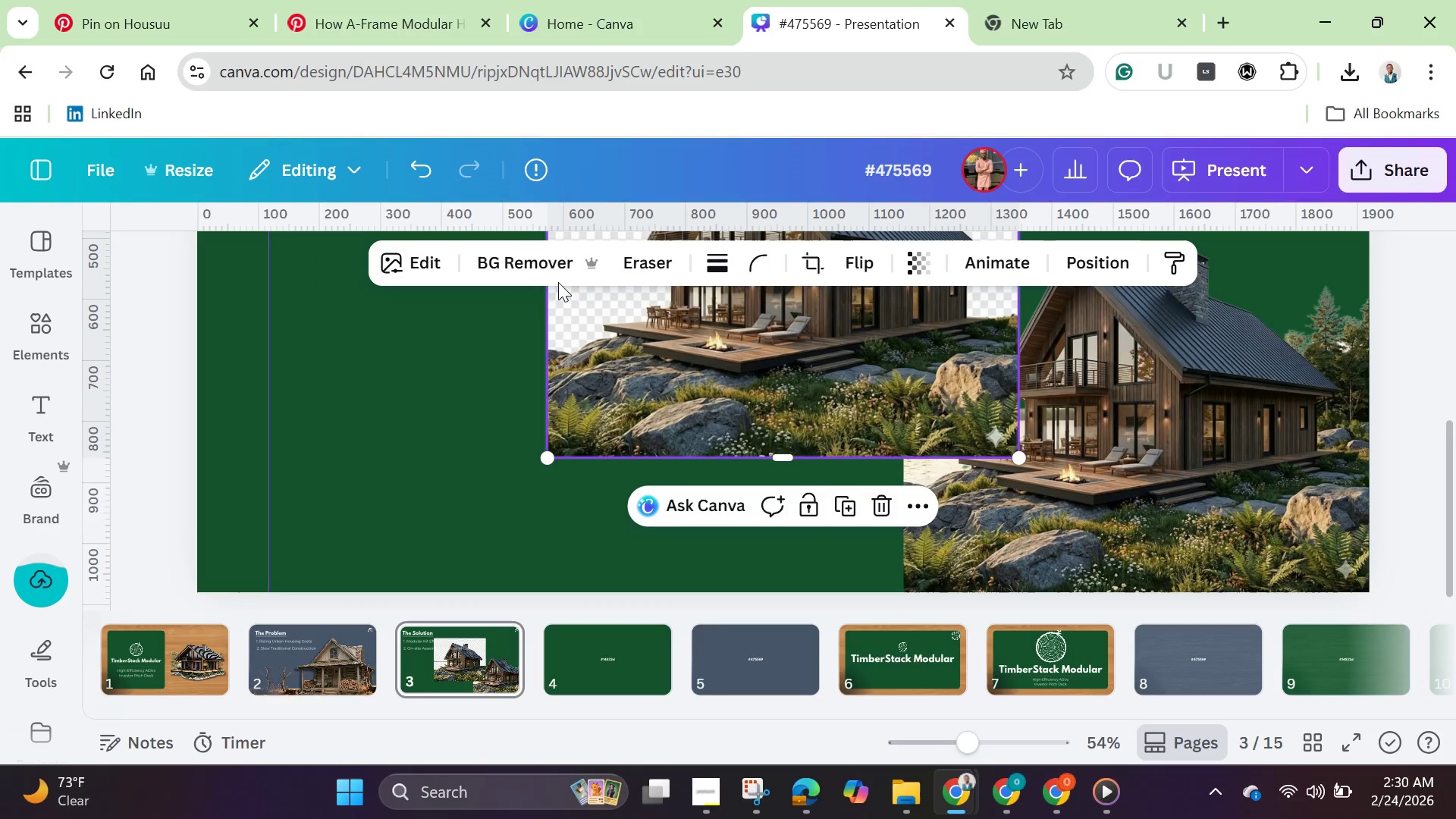 
left_click([526, 268])
 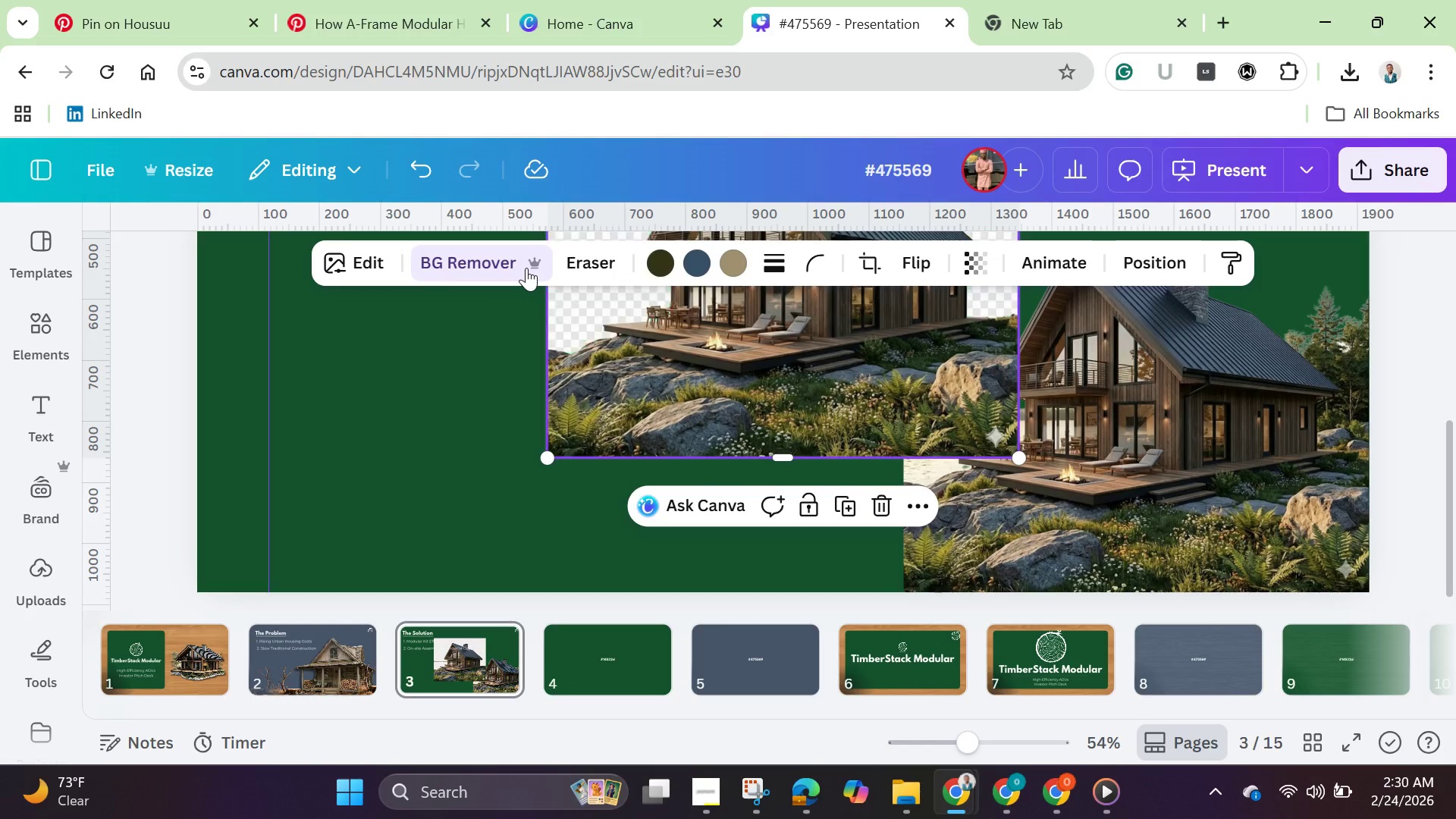 
wait(17.19)
 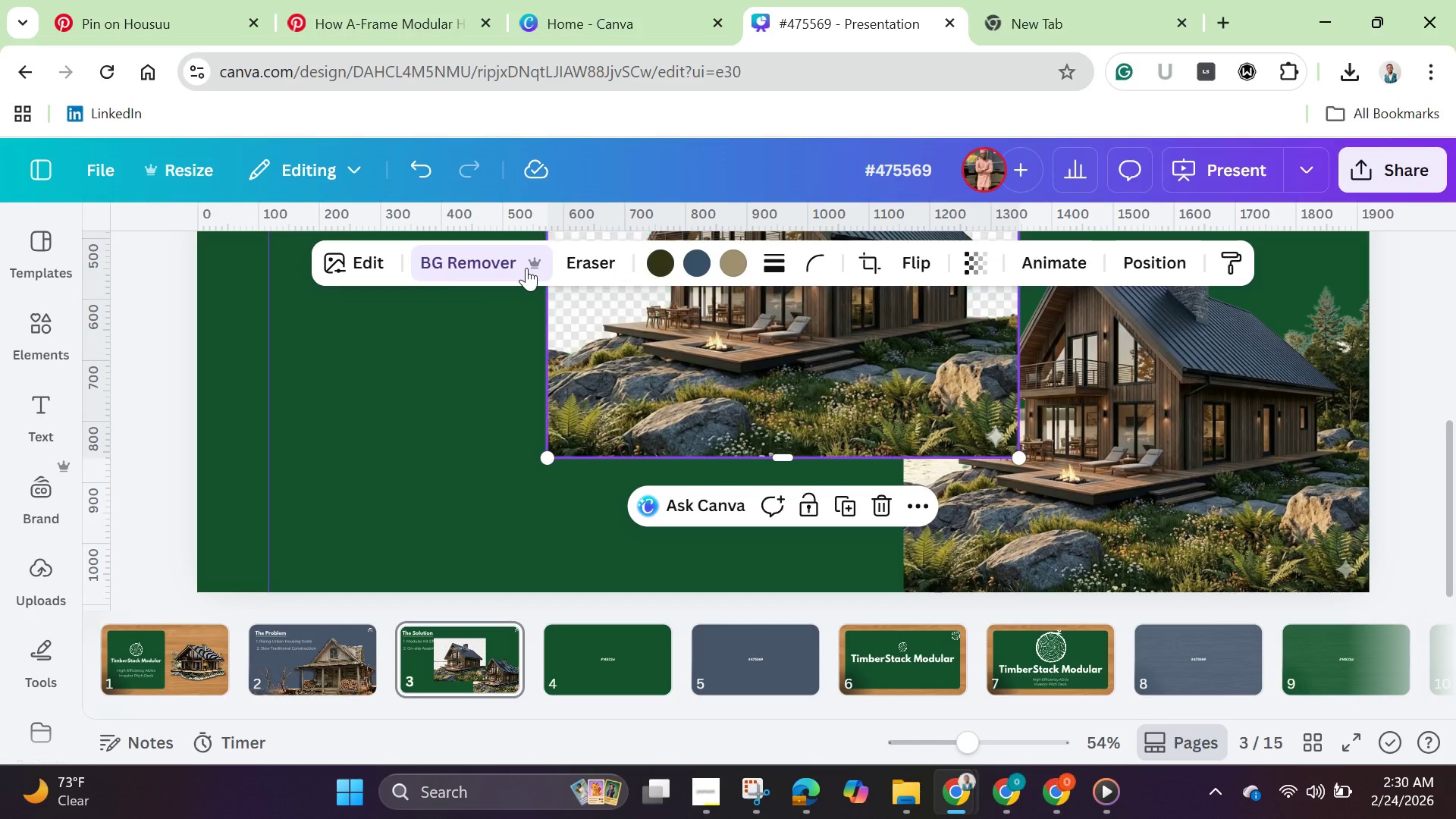 
left_click_drag(start_coordinate=[690, 331], to_coordinate=[1051, 466])
 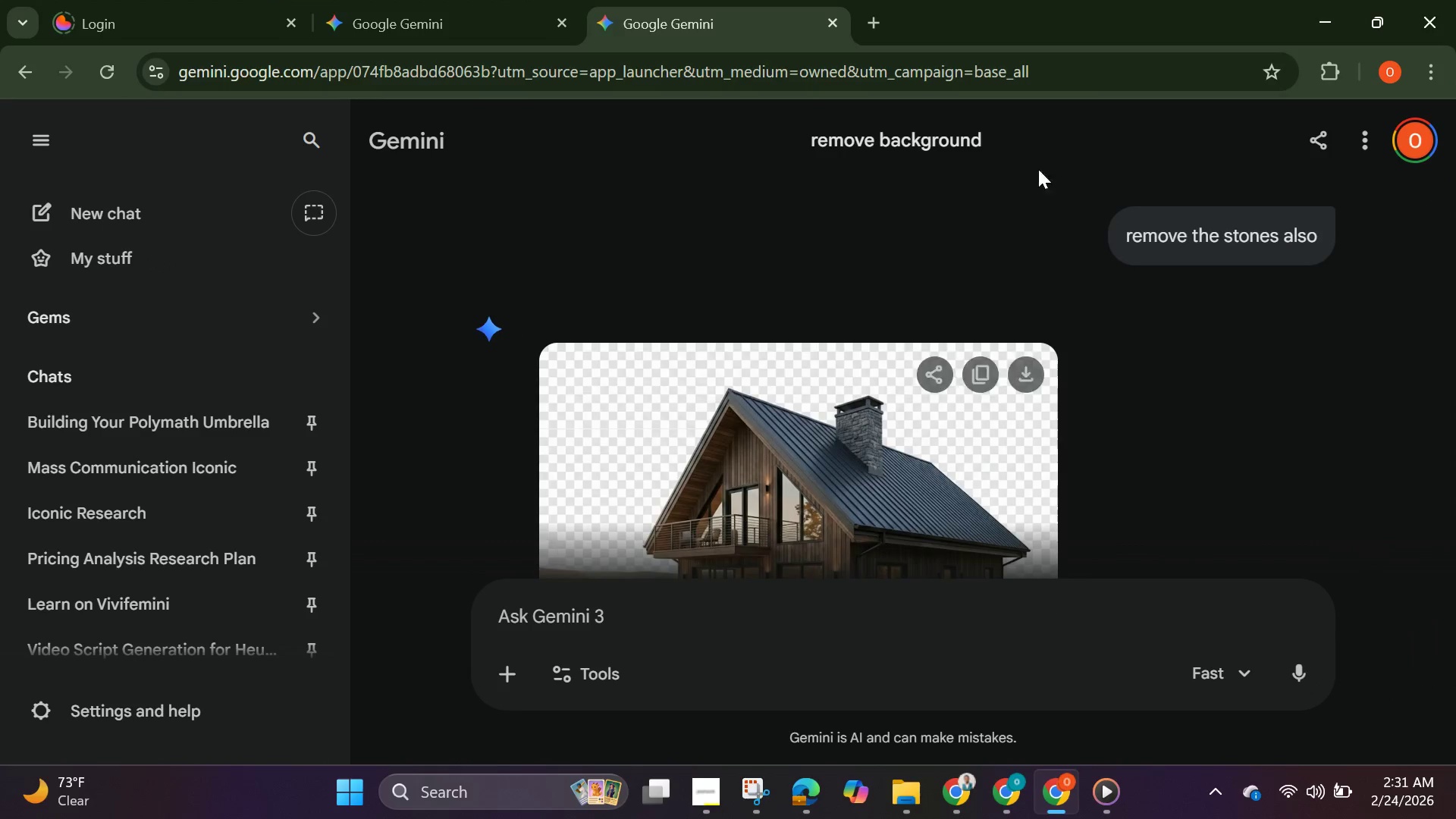 
scroll: coordinate [903, 400], scroll_direction: down, amount: 2.0
 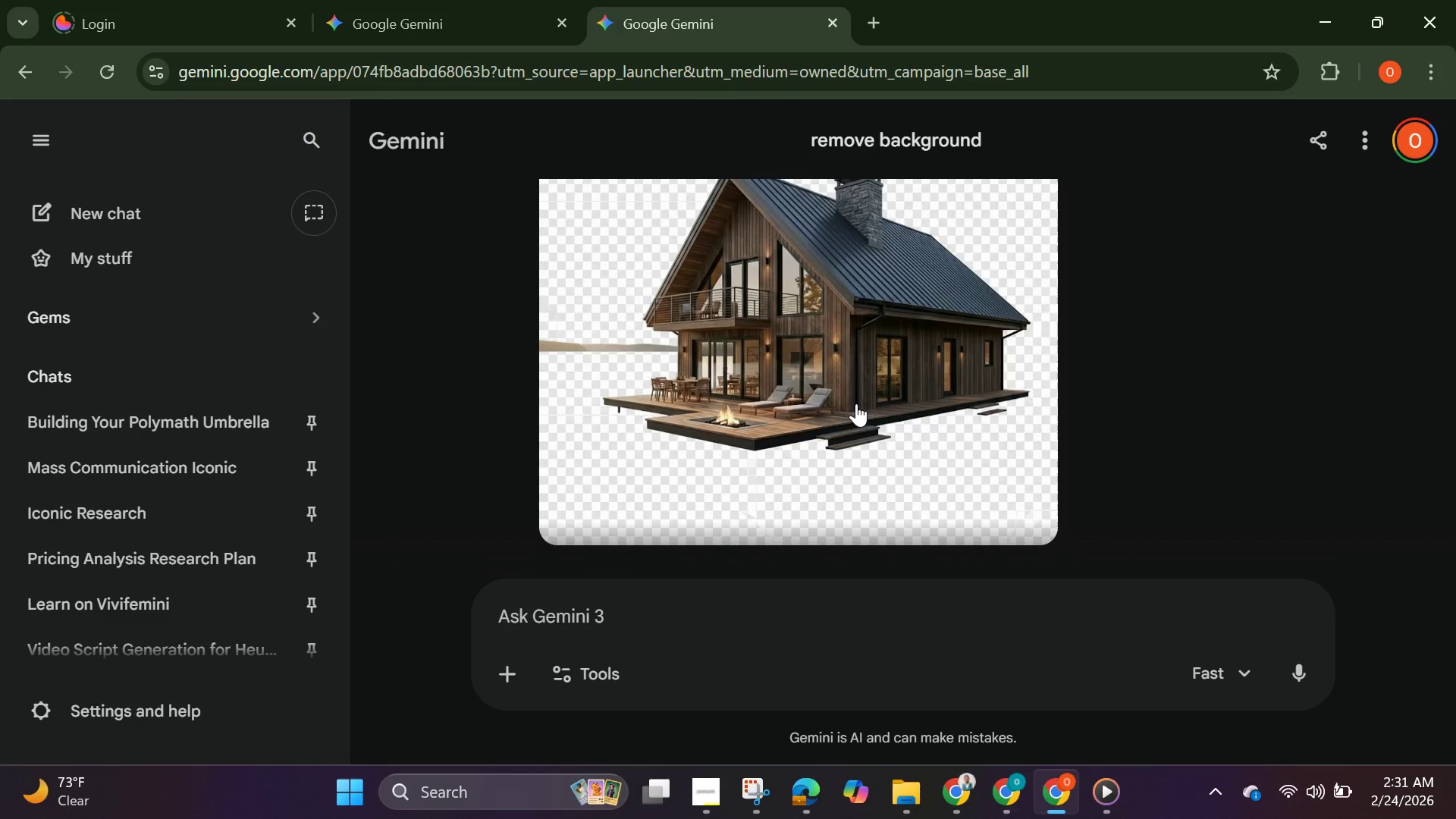 
right_click([854, 399])
 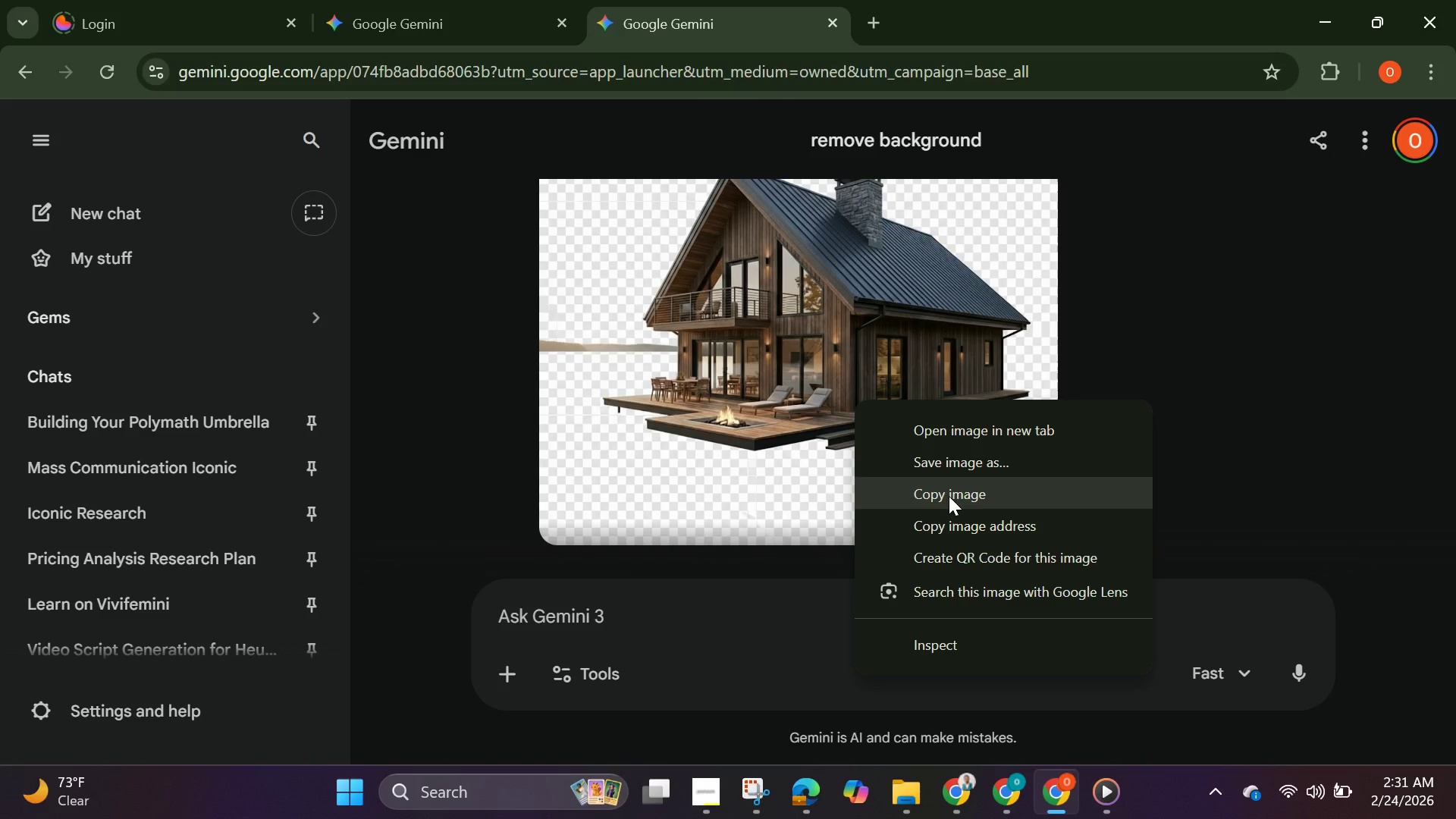 
left_click([949, 496])
 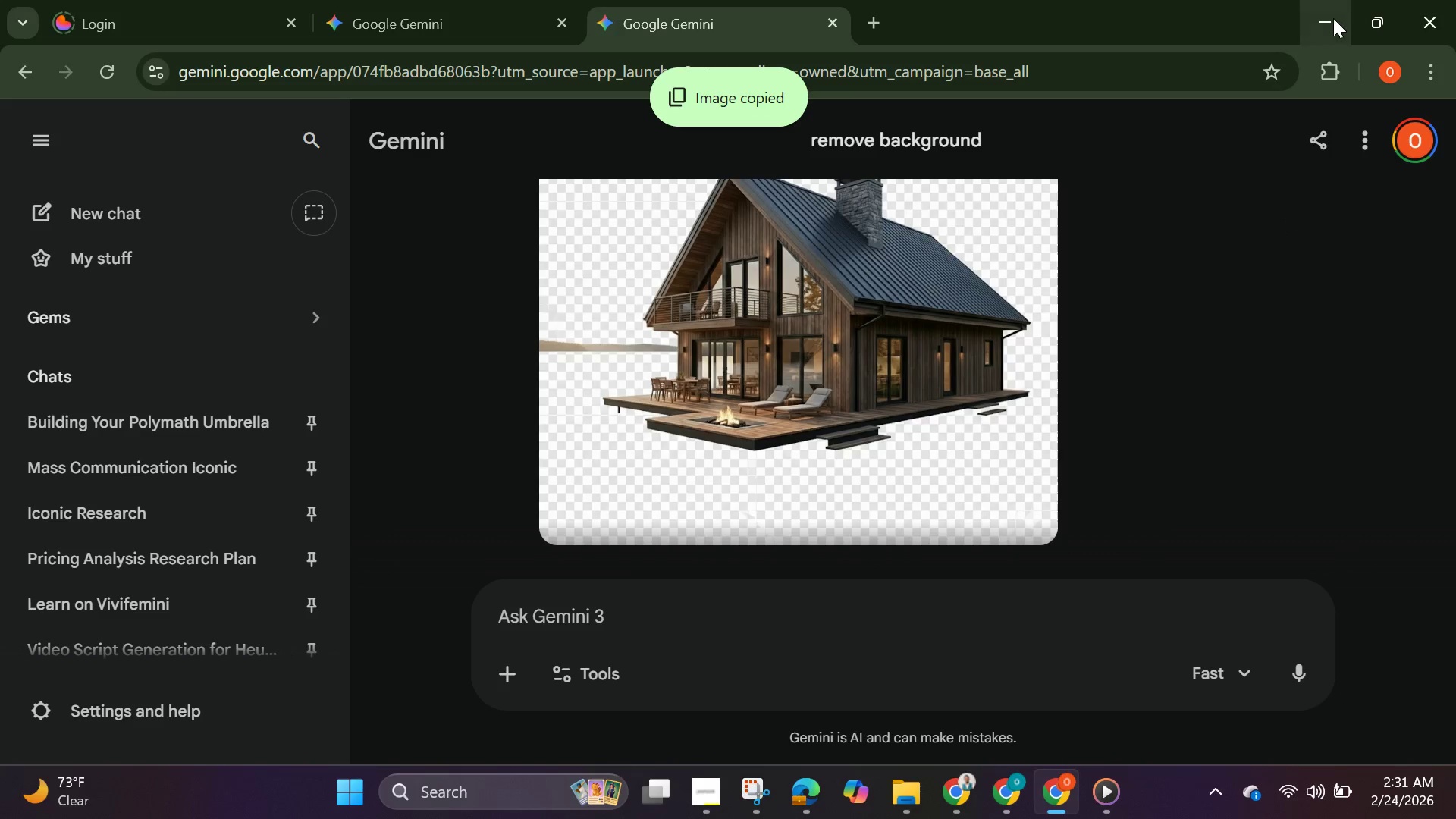 
left_click([1332, 17])
 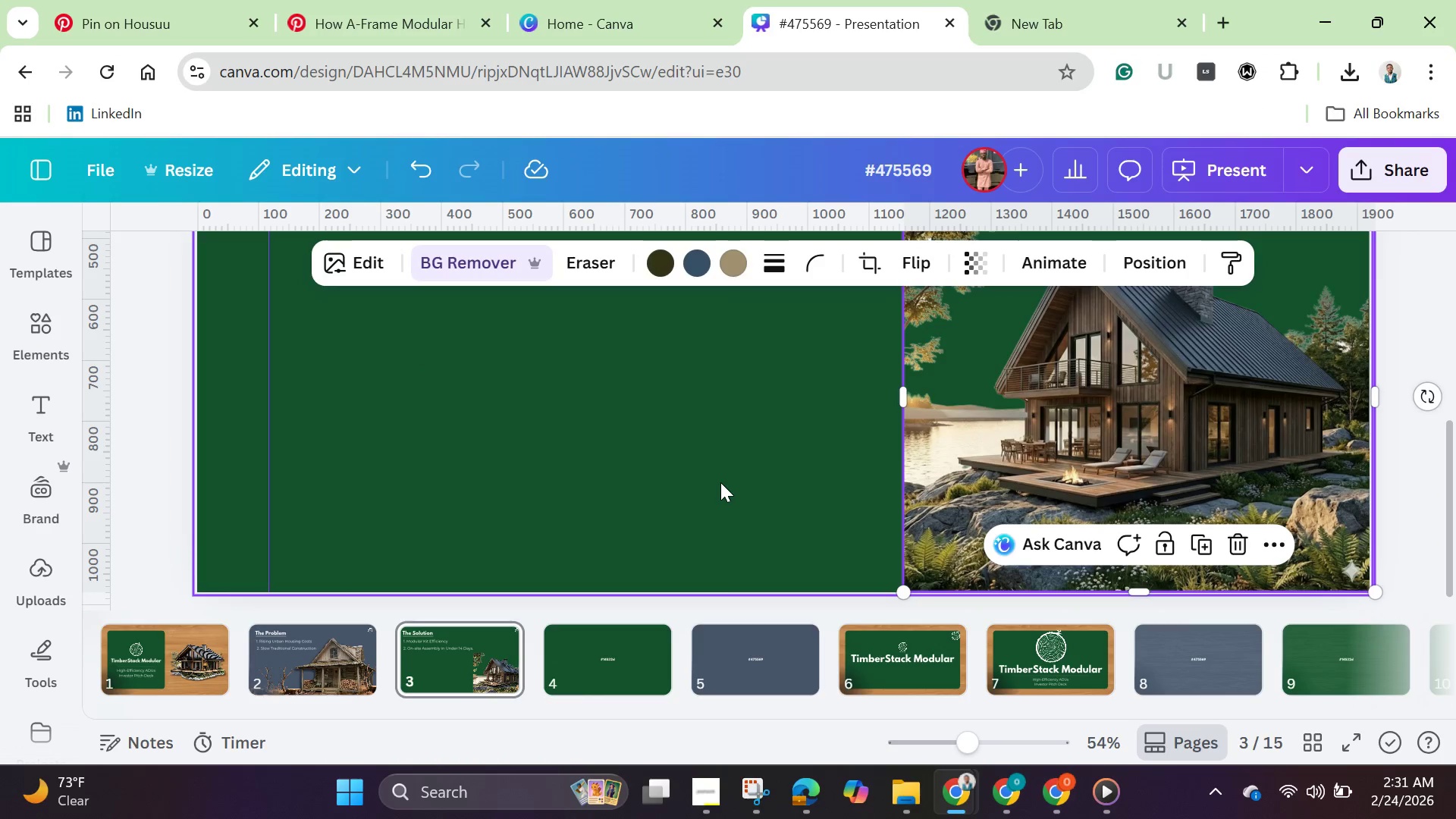 
left_click([720, 482])
 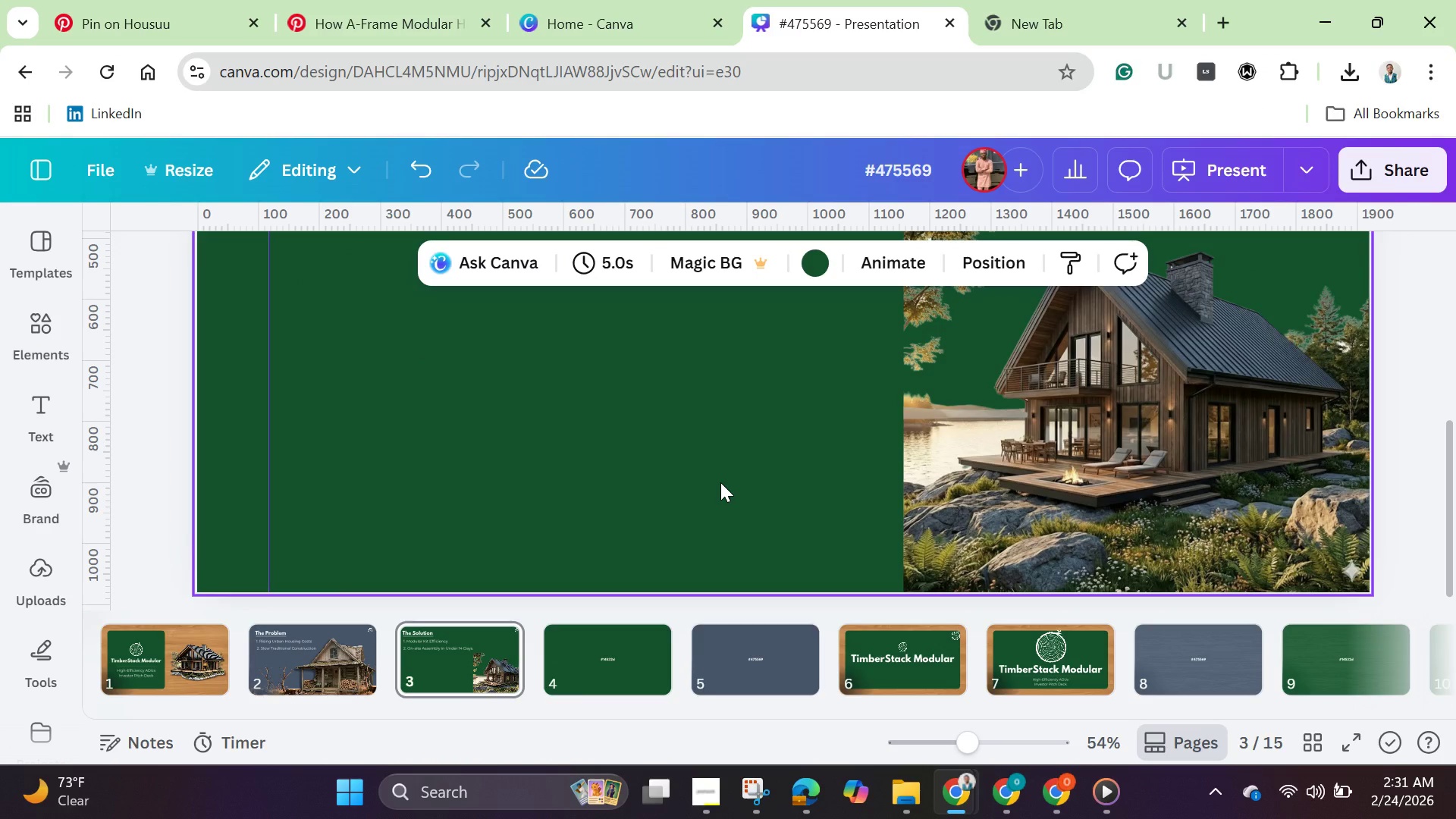 
key(Control+V)
 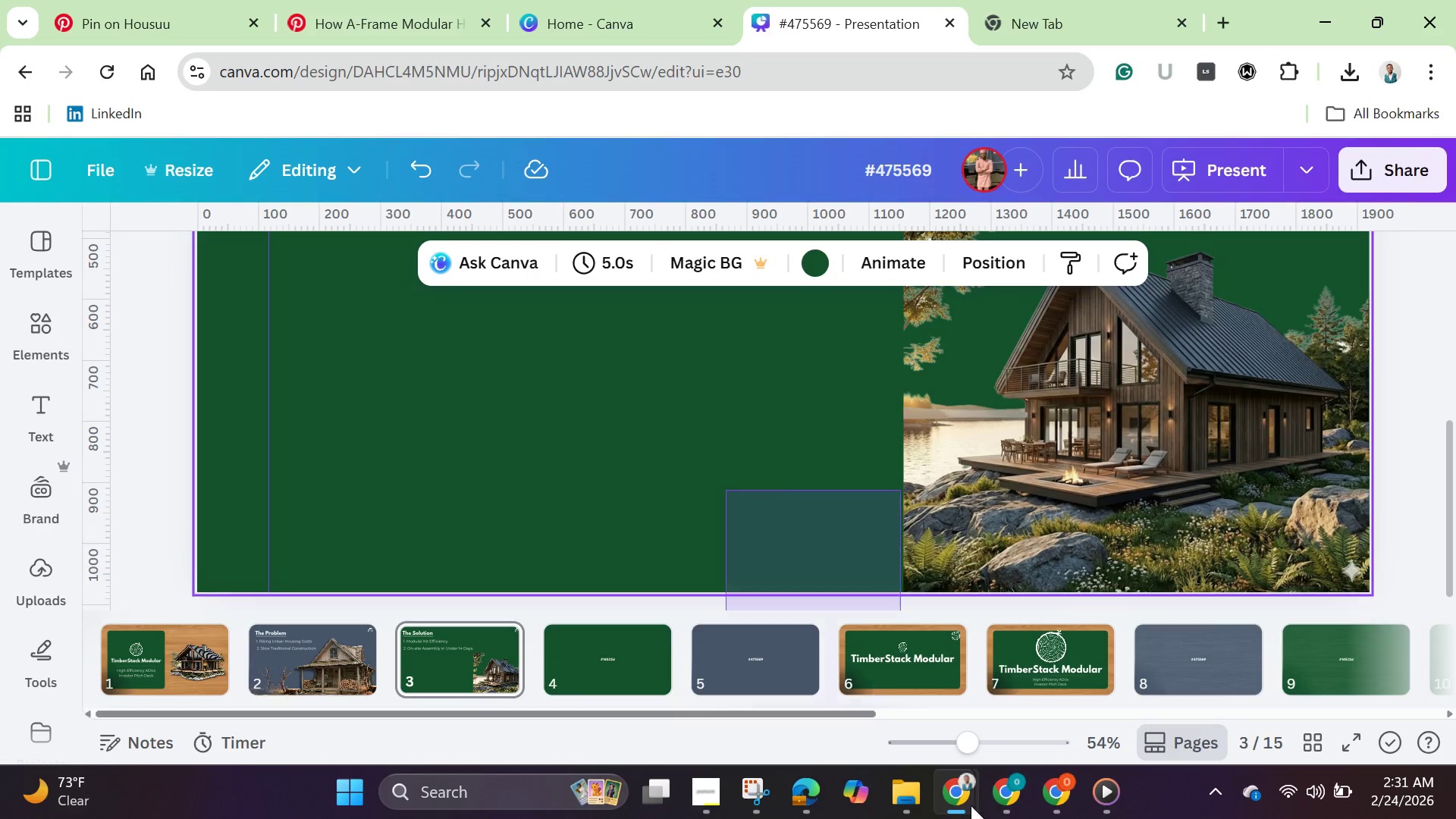 
left_click_drag(start_coordinate=[726, 489], to_coordinate=[993, 818])
 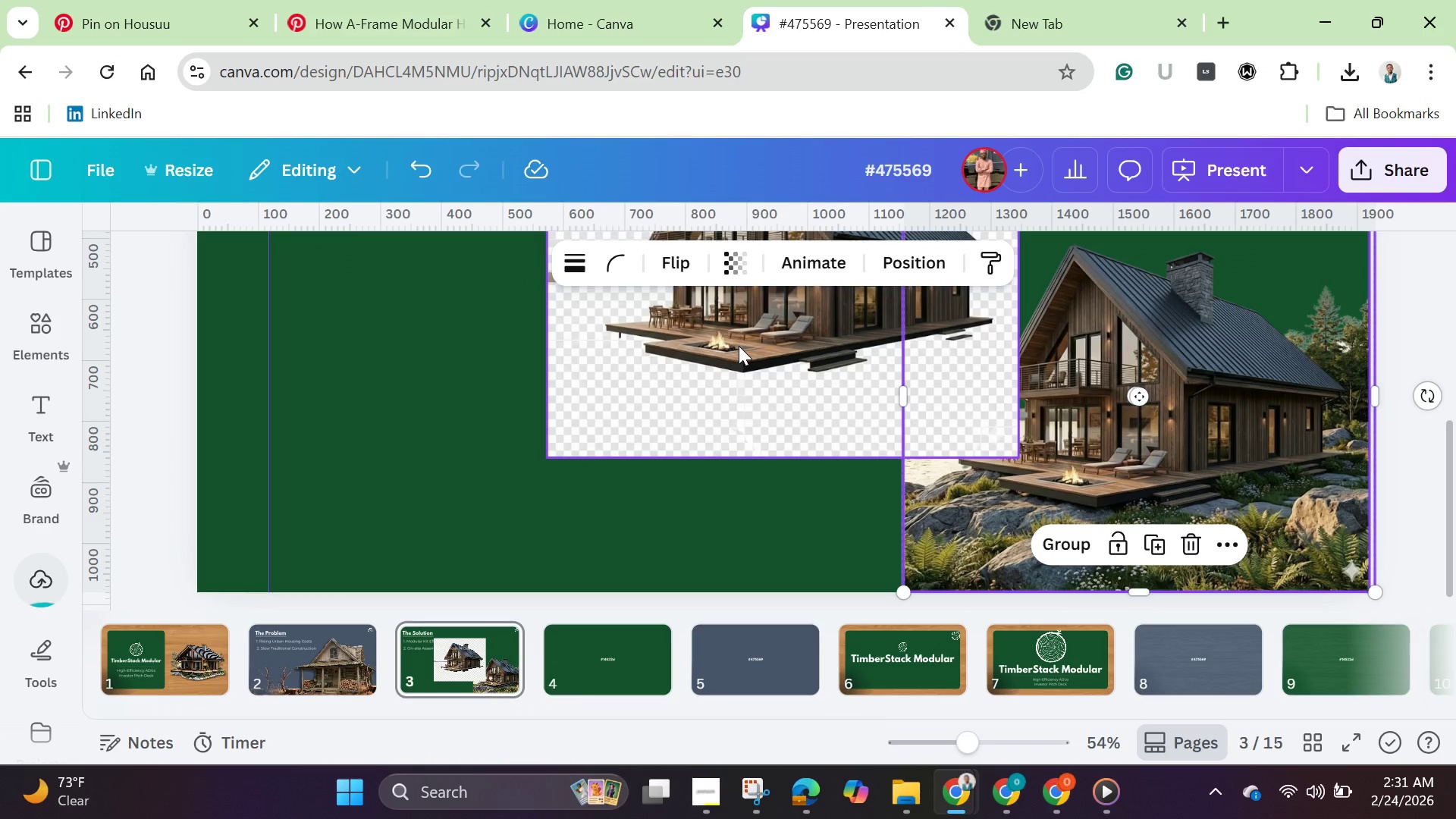 
left_click_drag(start_coordinate=[739, 346], to_coordinate=[639, 417])
 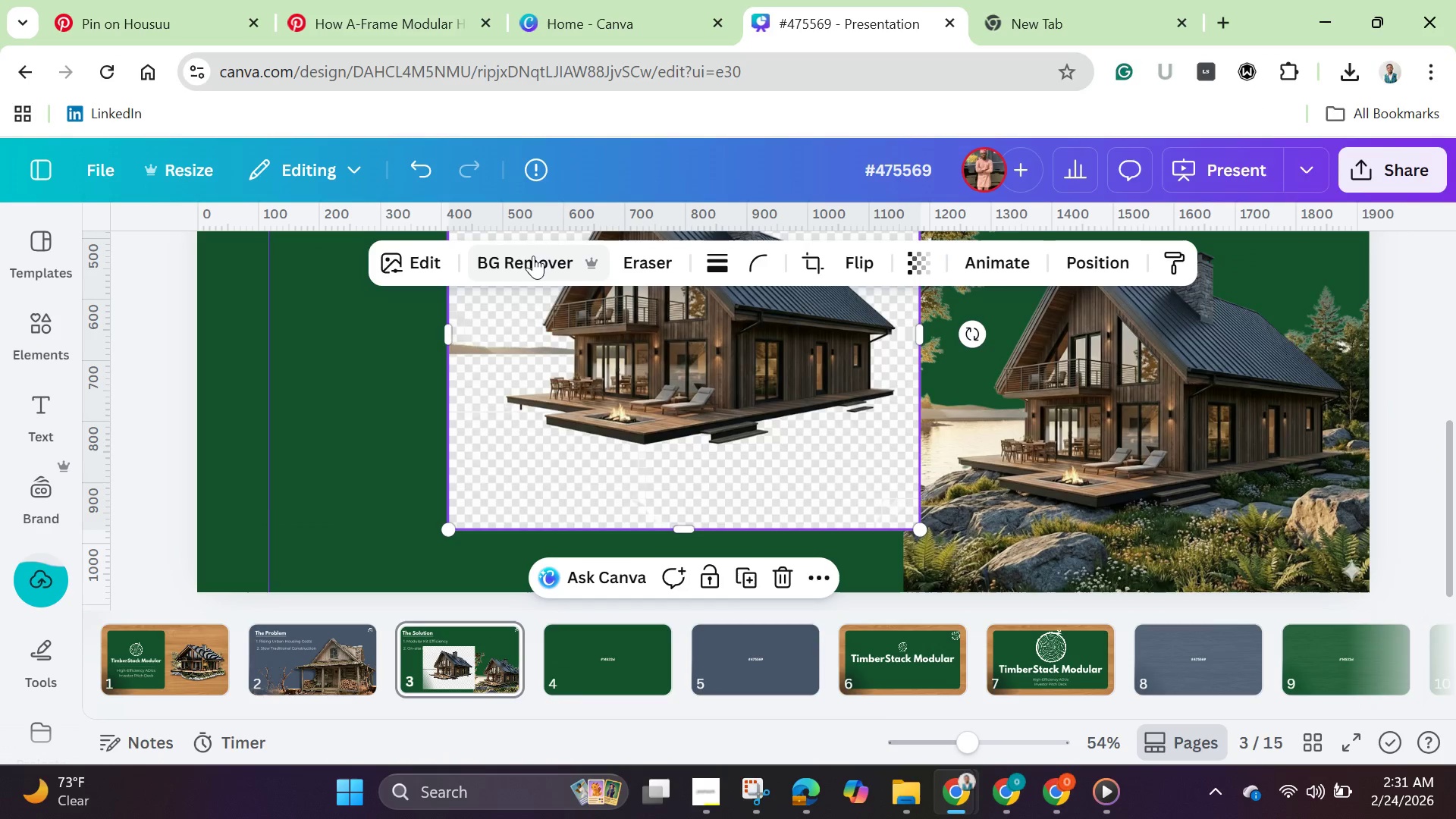 
left_click([533, 256])
 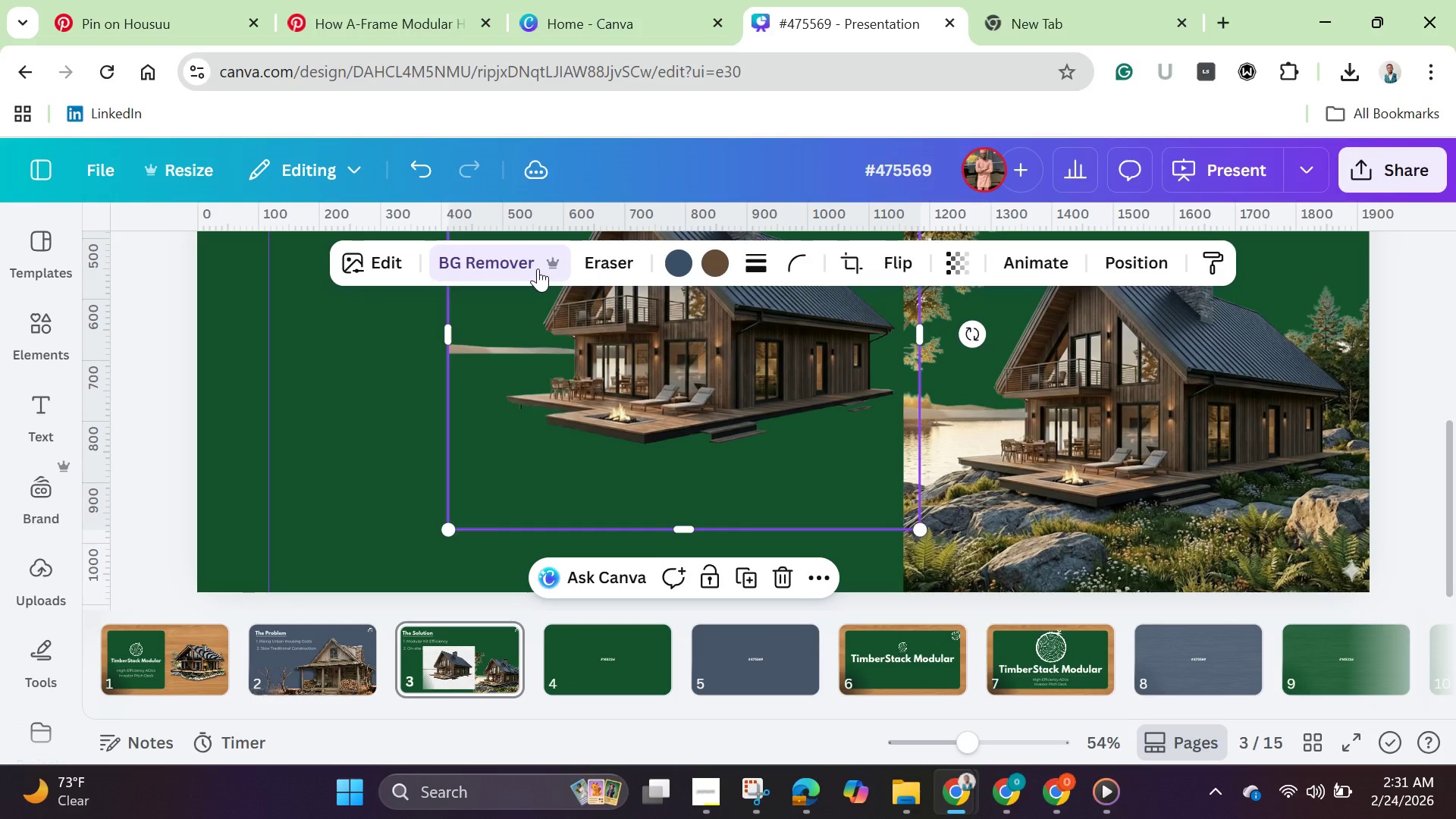 
wait(13.39)
 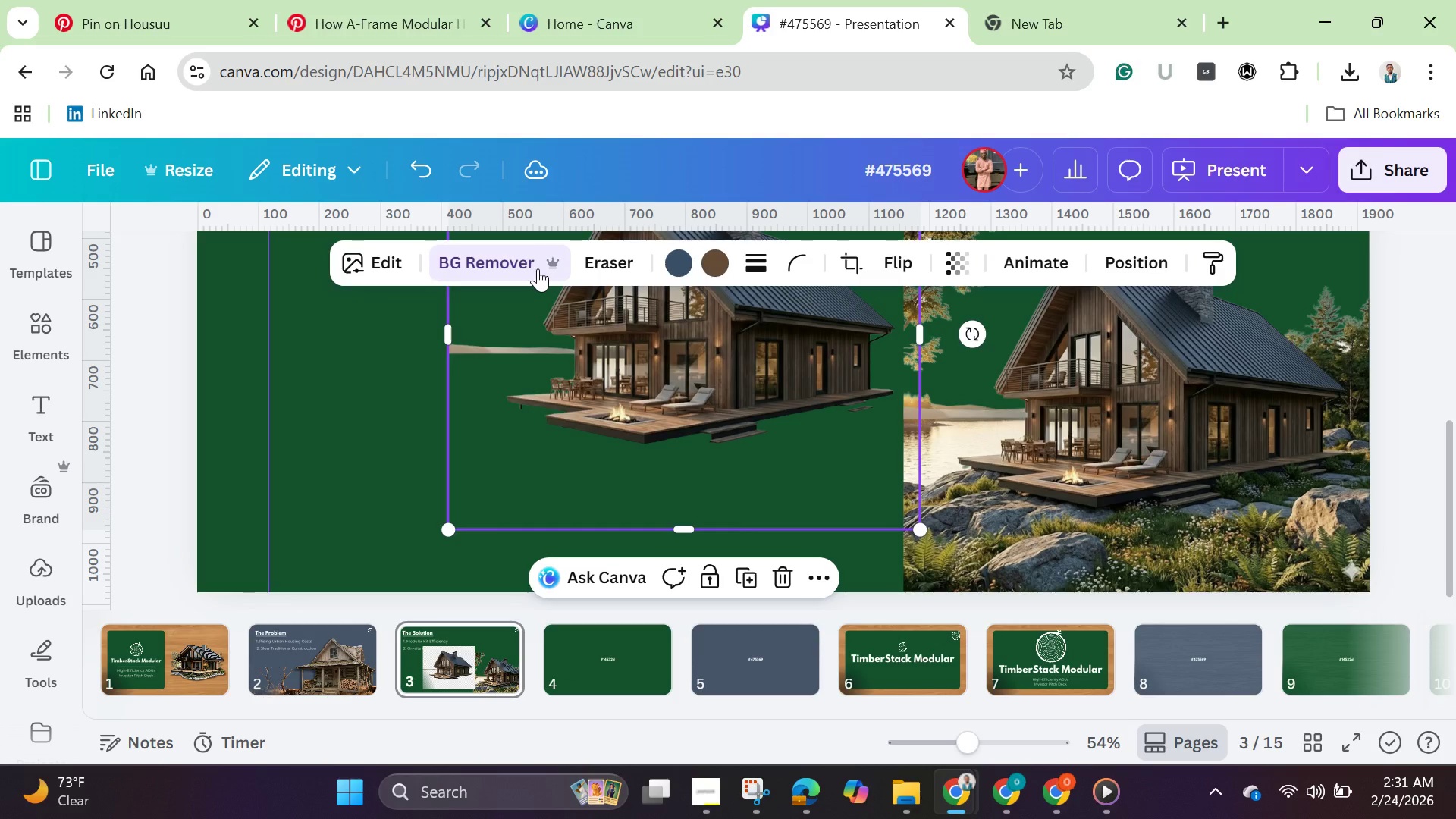 
left_click([374, 253])
 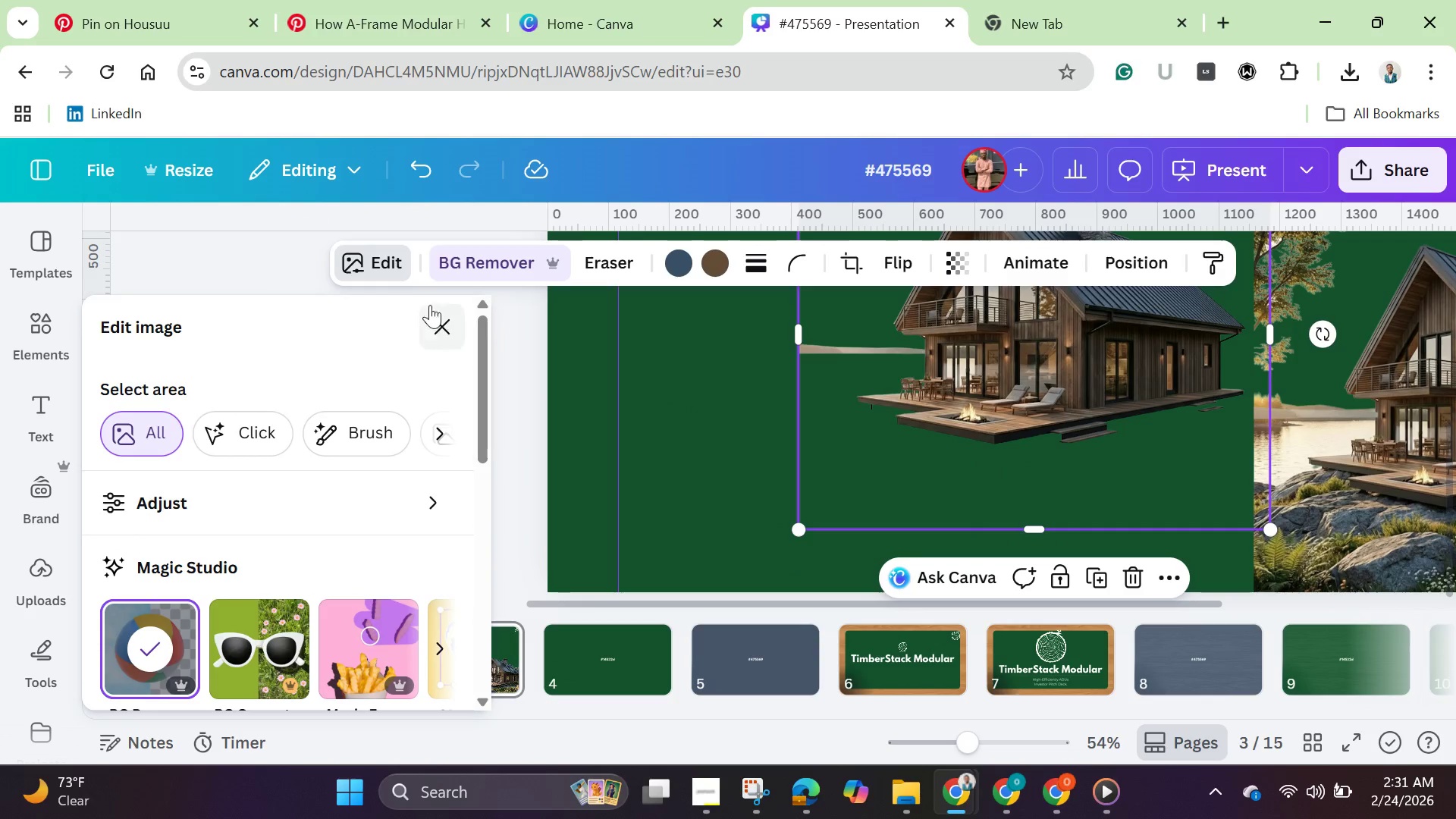 
scroll: coordinate [320, 589], scroll_direction: down, amount: 1.0
 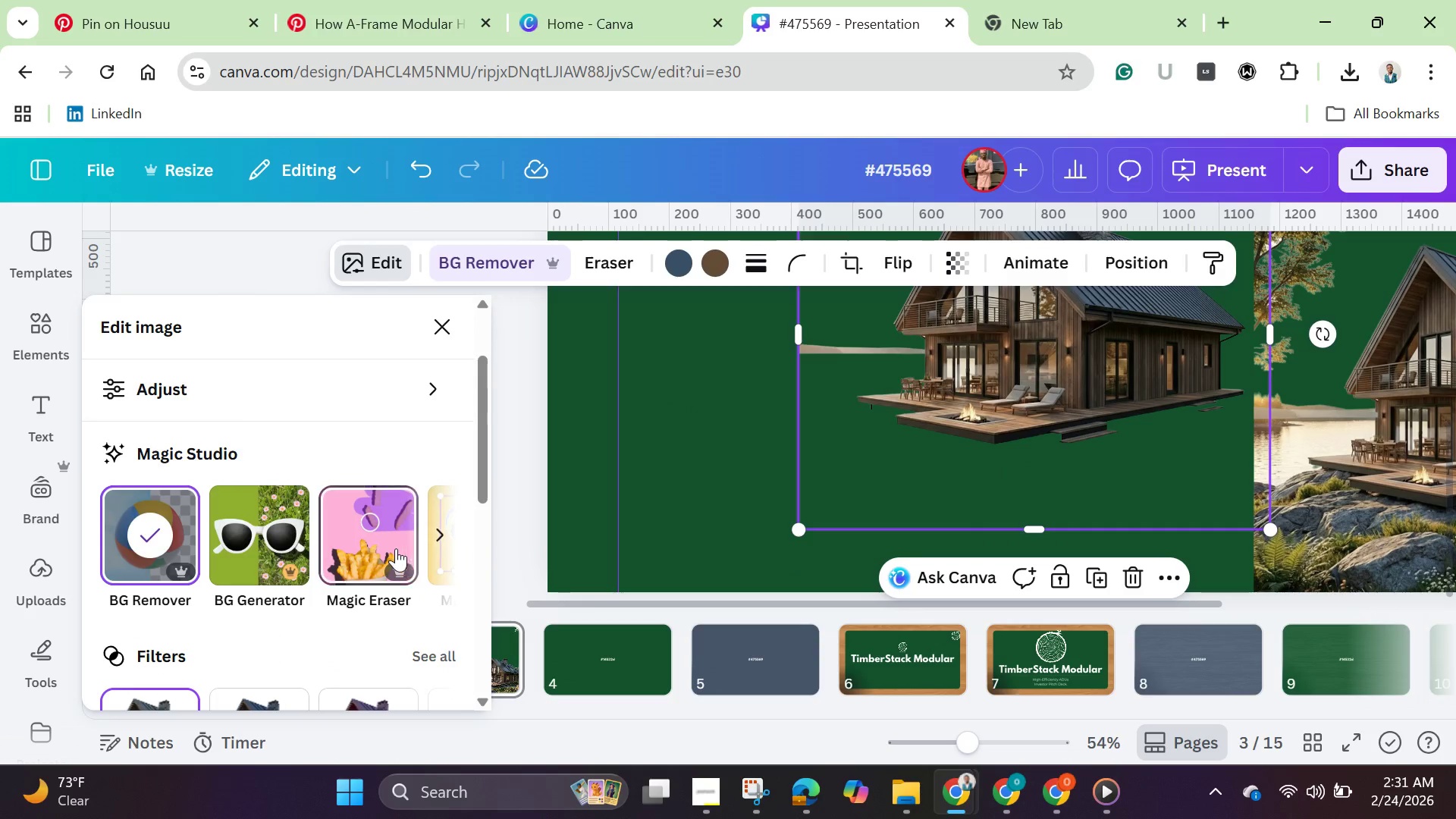 
left_click([380, 538])
 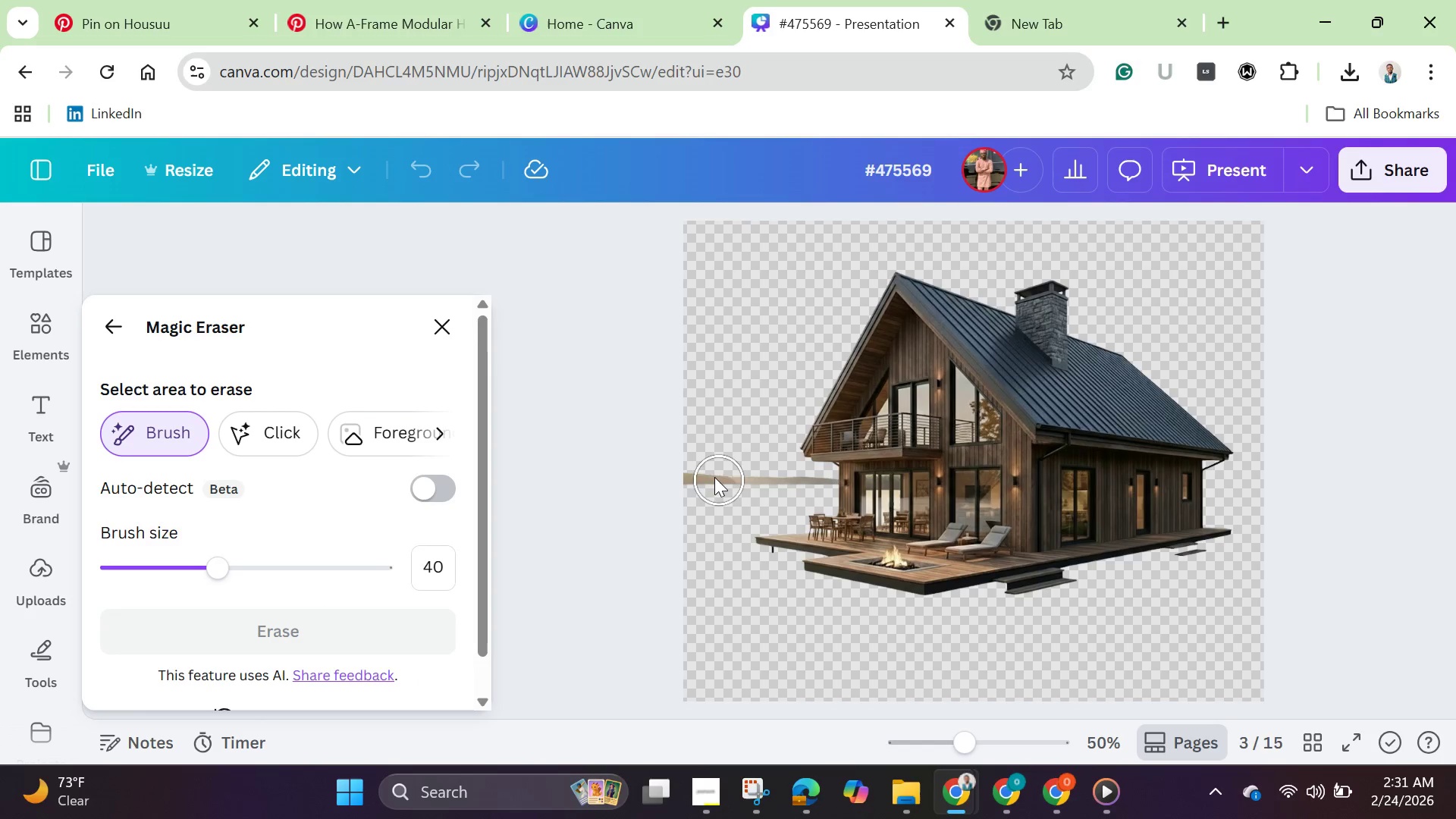 
left_click_drag(start_coordinate=[702, 470], to_coordinate=[799, 485])
 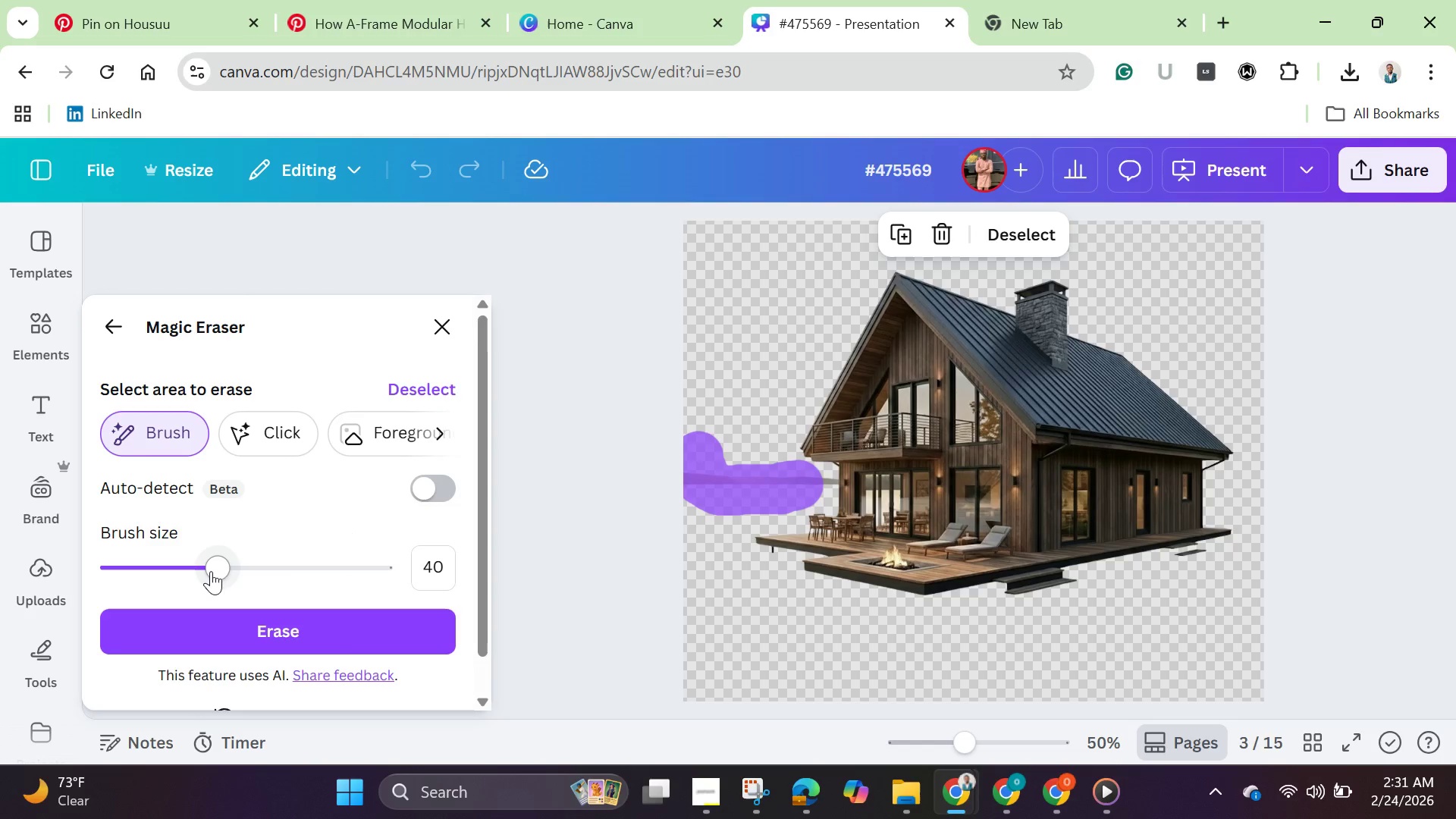 
left_click_drag(start_coordinate=[212, 570], to_coordinate=[164, 554])
 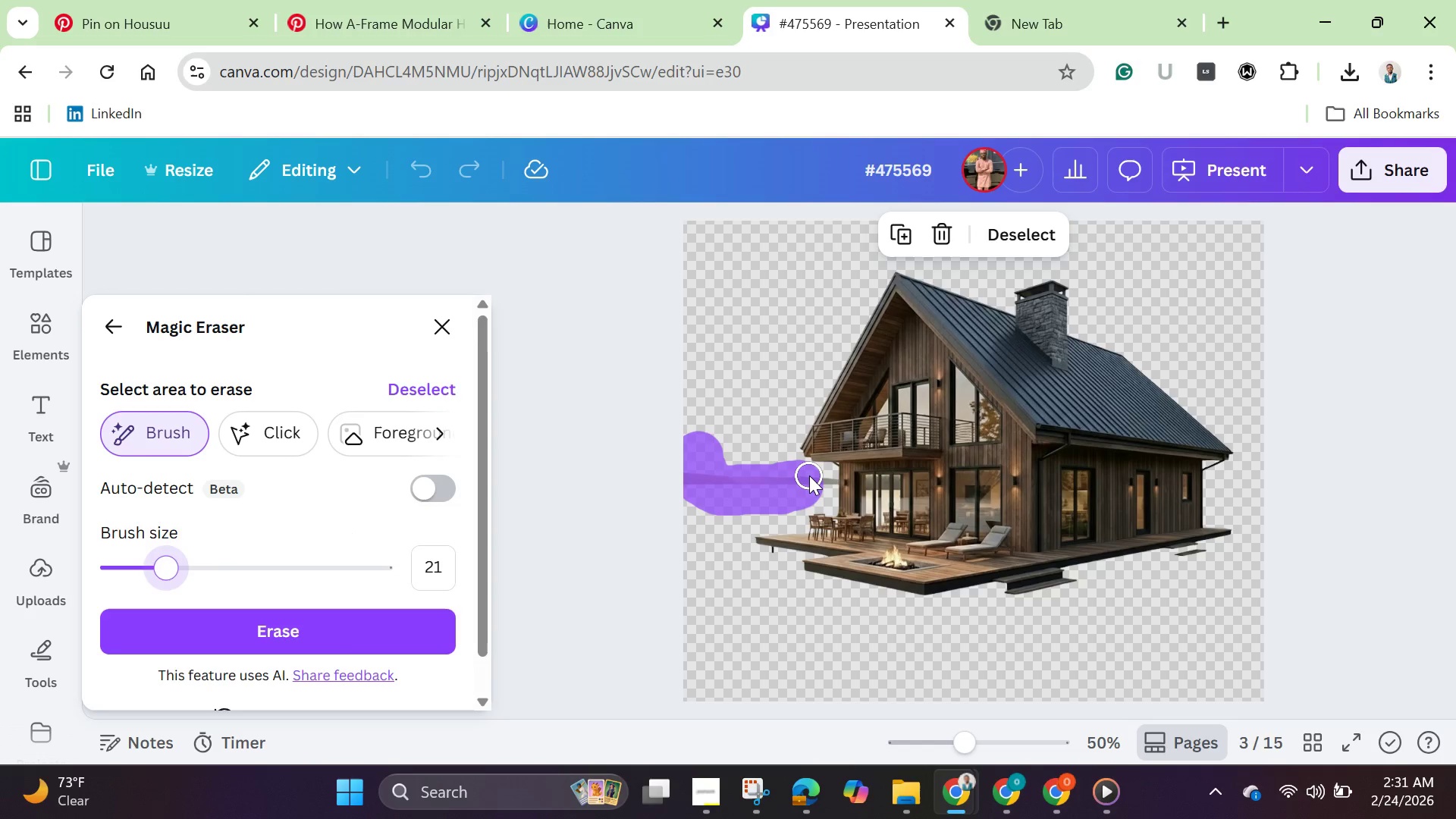 
left_click_drag(start_coordinate=[809, 475], to_coordinate=[826, 482])
 